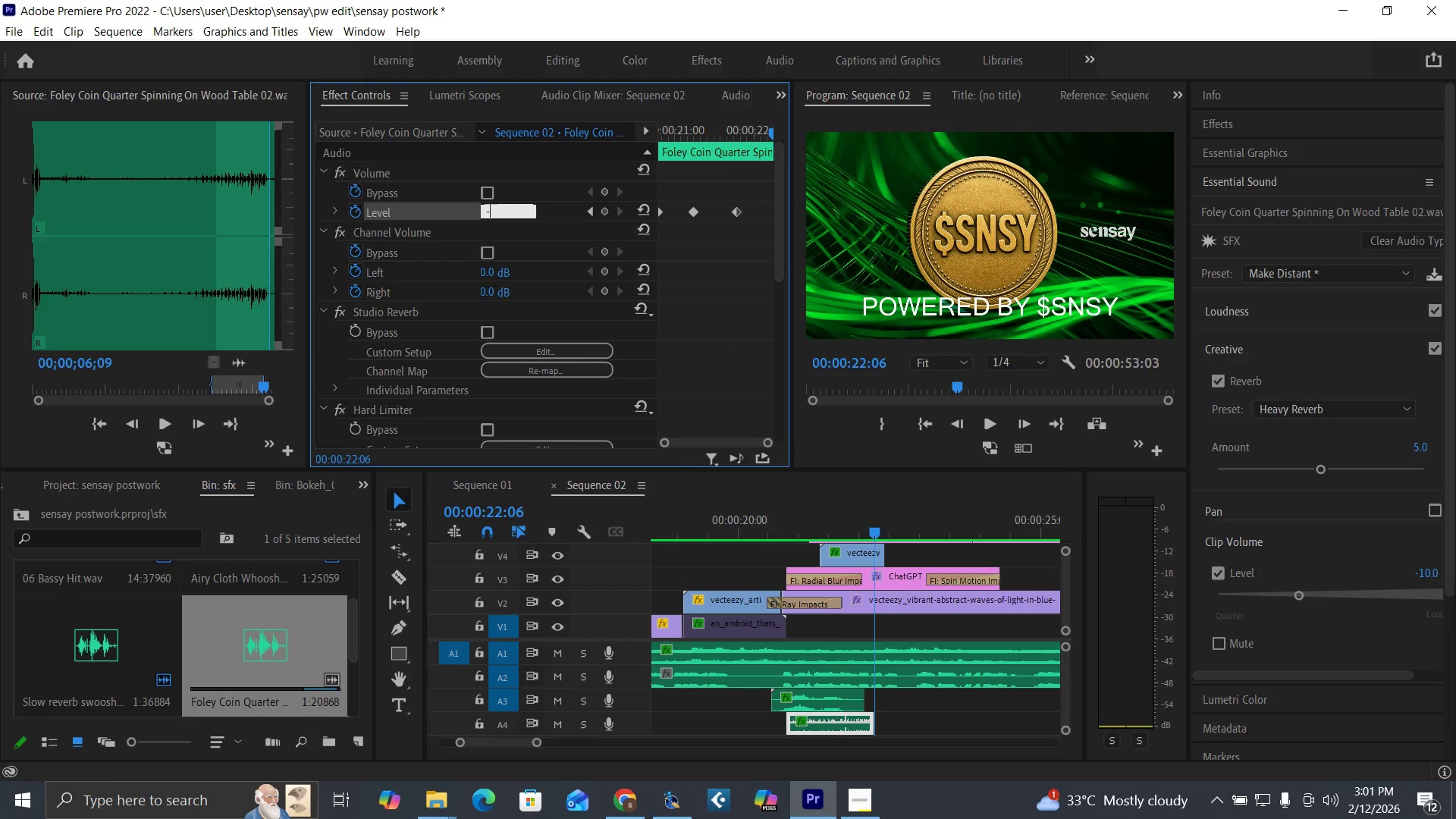 
type(-50)
 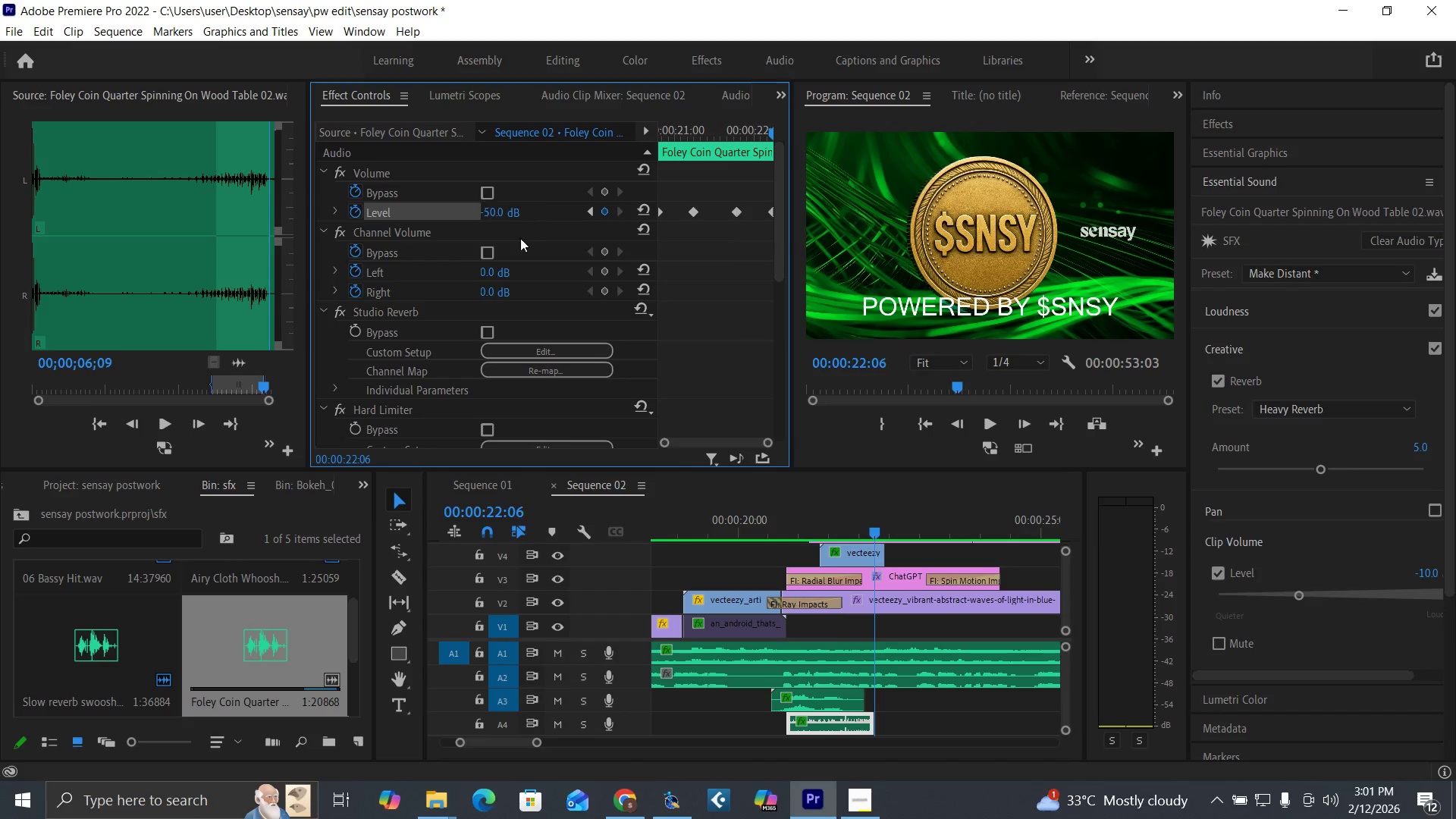 
key(Enter)
 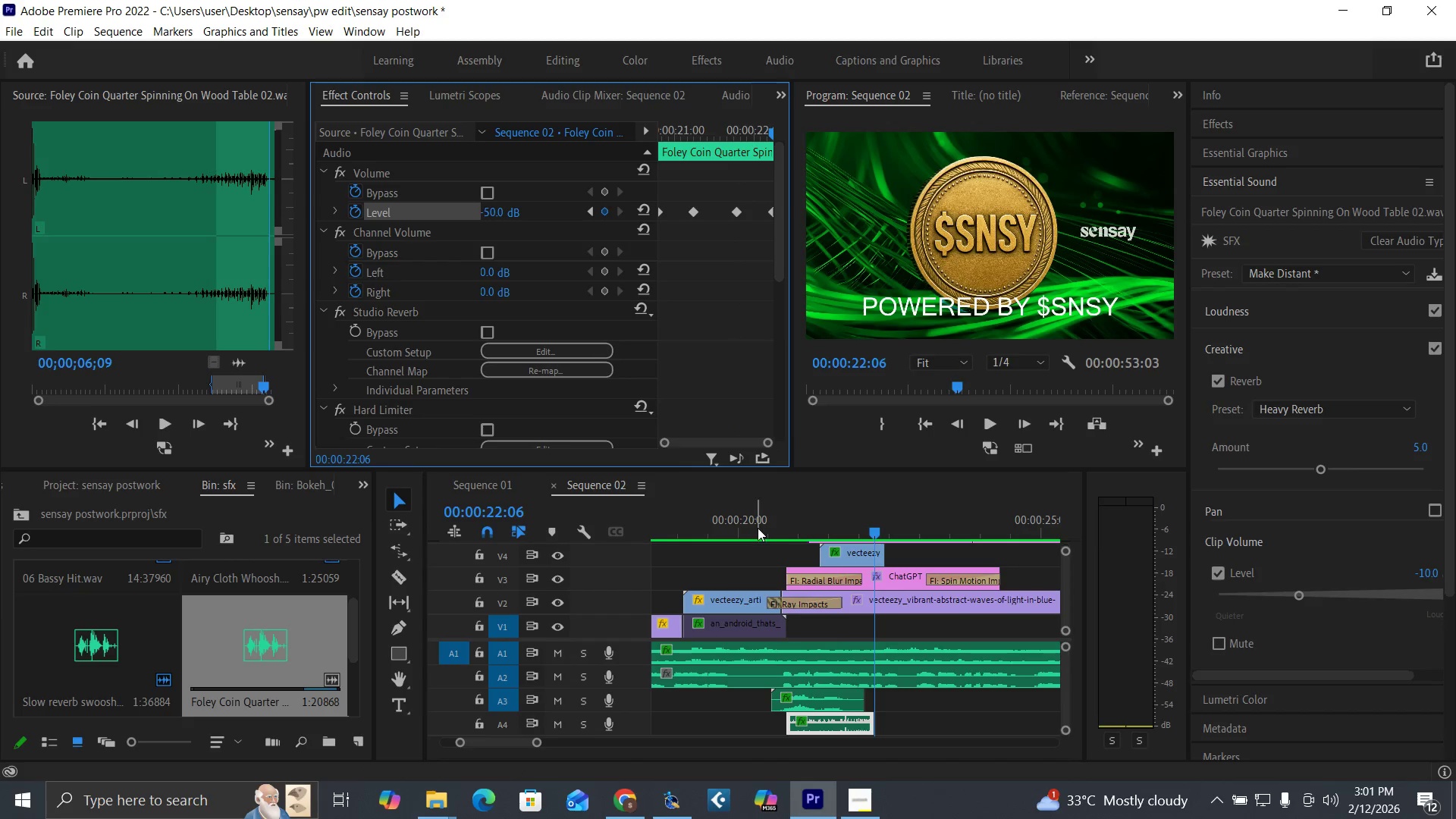 
left_click([758, 528])
 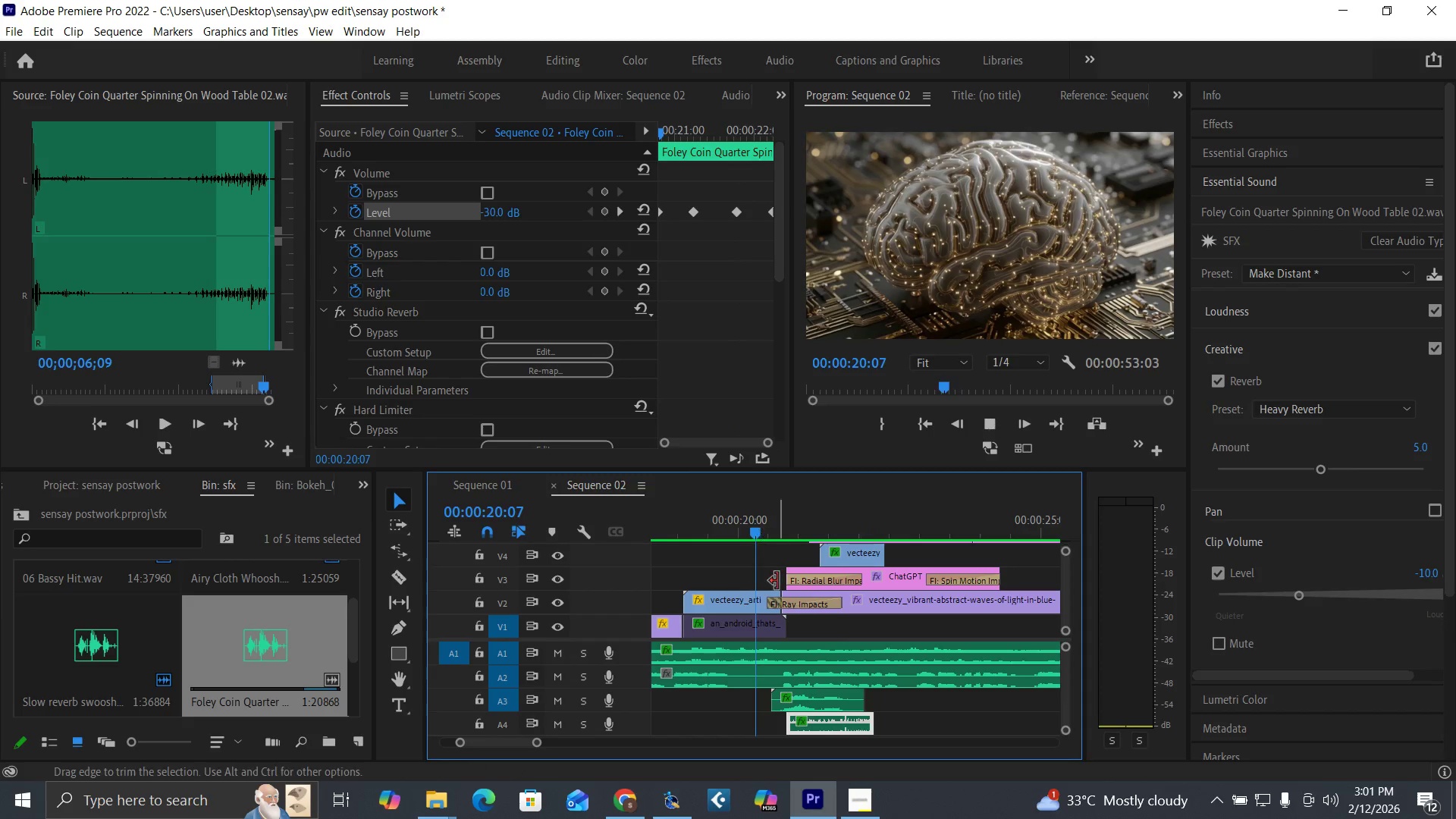 
key(Space)
 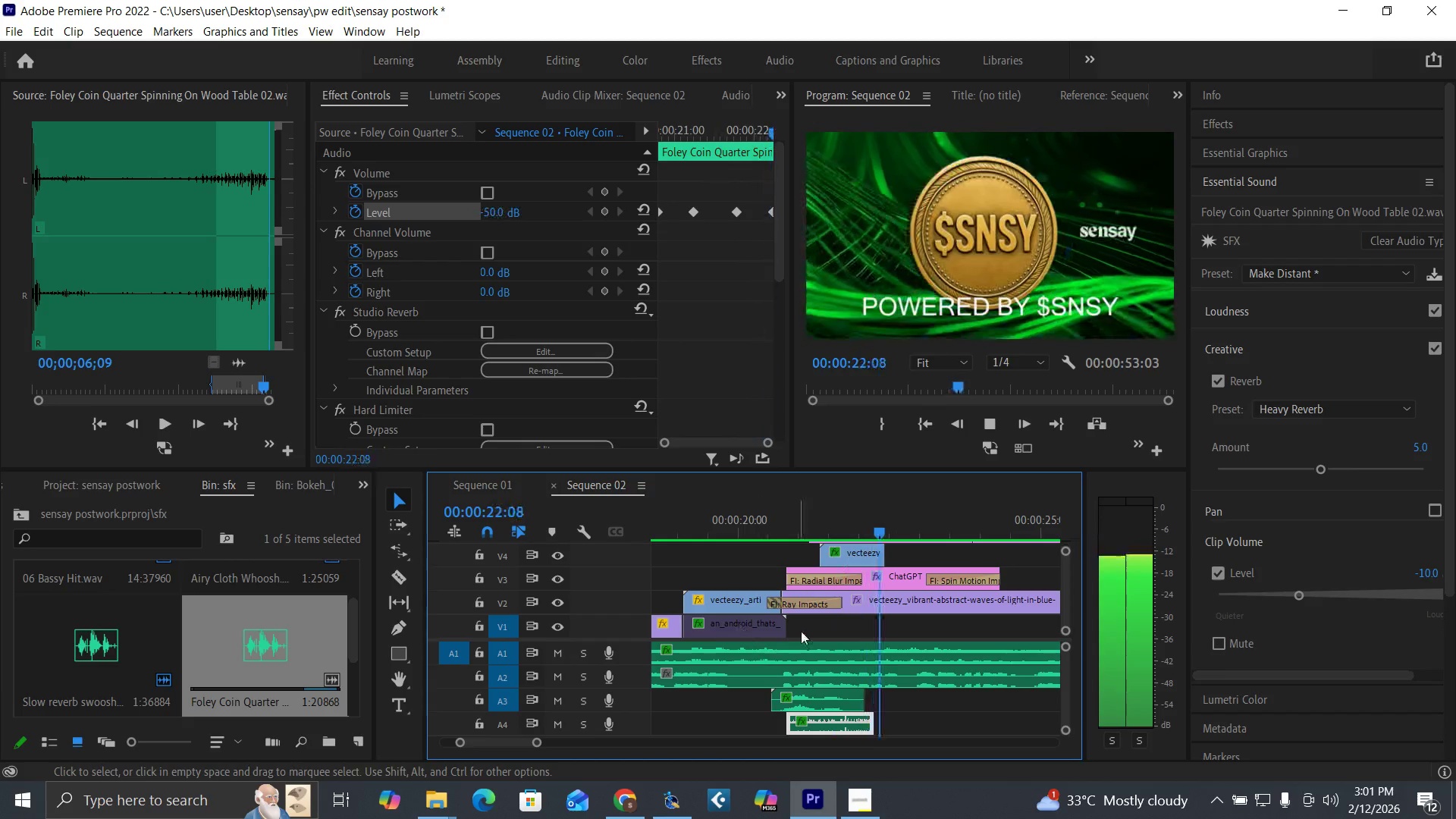 
left_click([745, 513])
 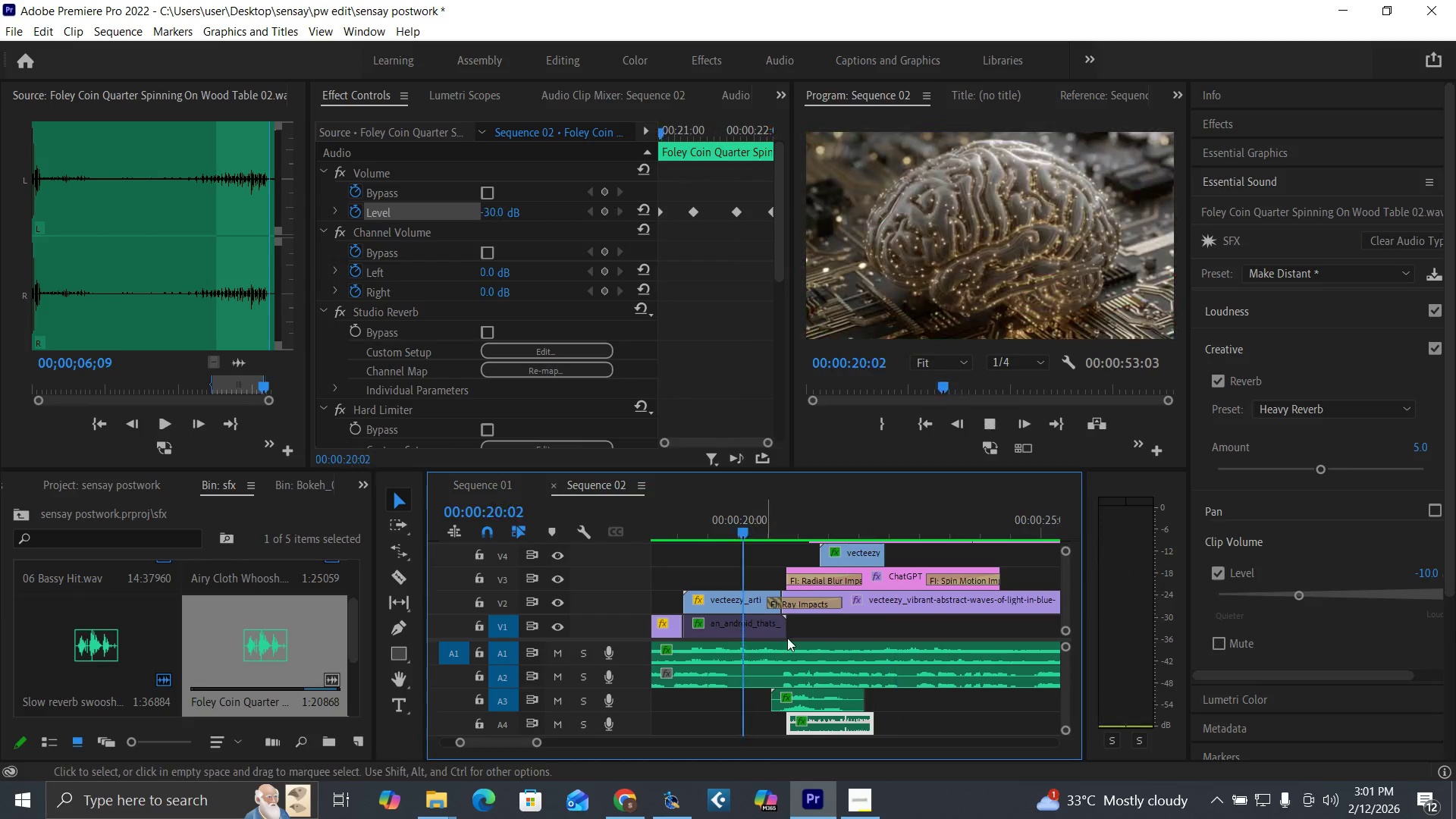 
key(Space)
 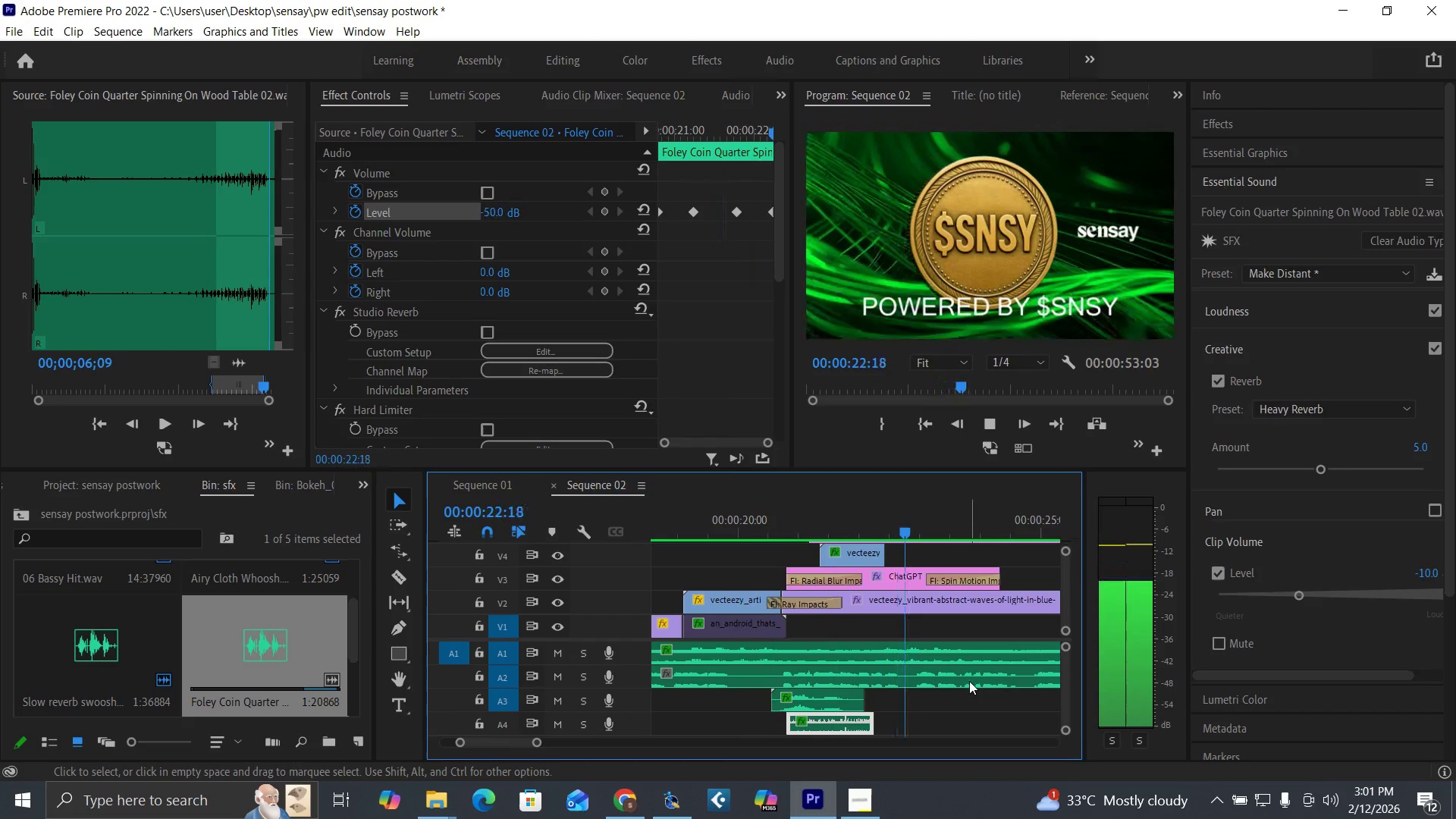 
key(Space)
 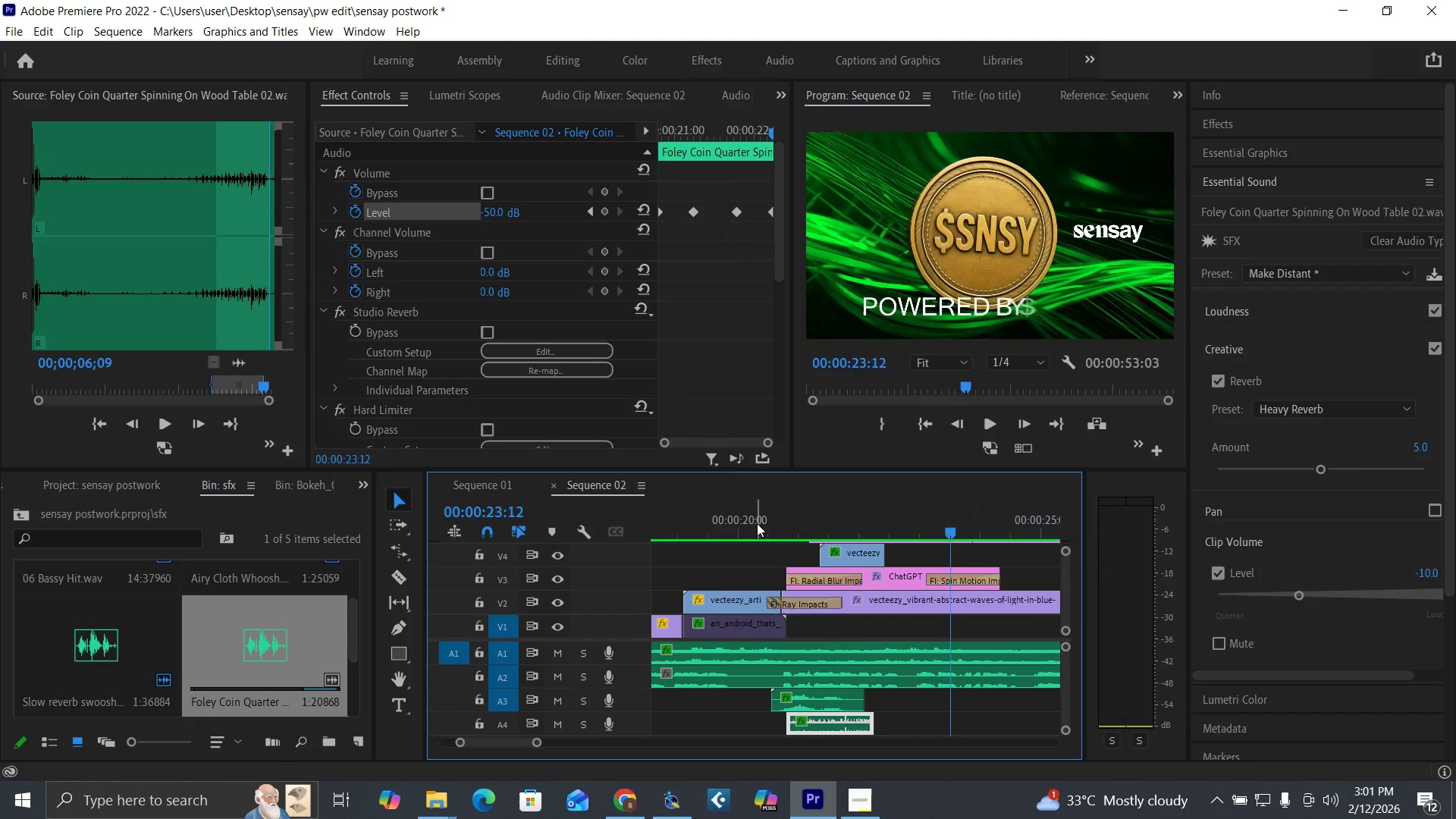 
left_click([757, 523])
 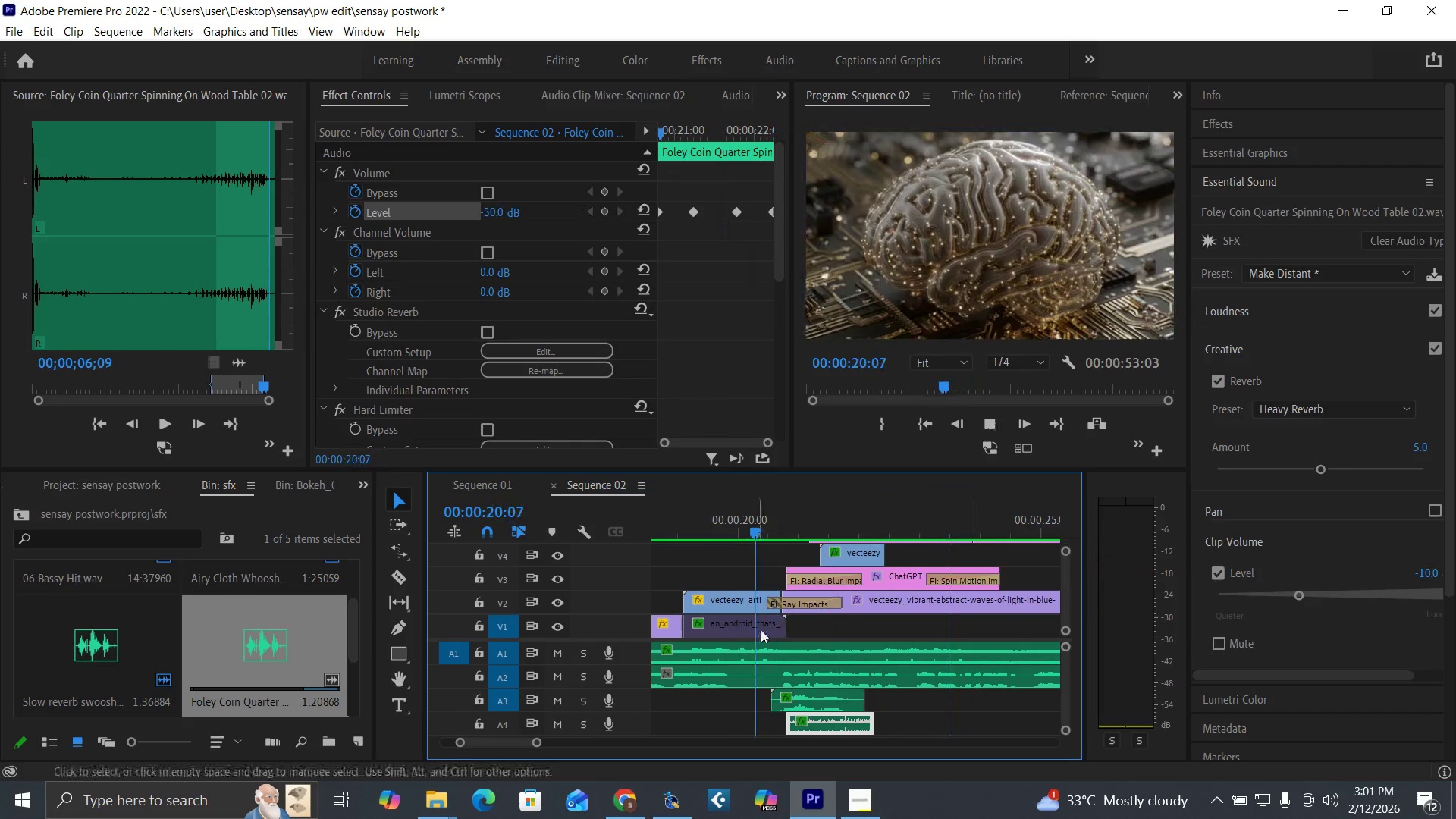 
key(Space)
 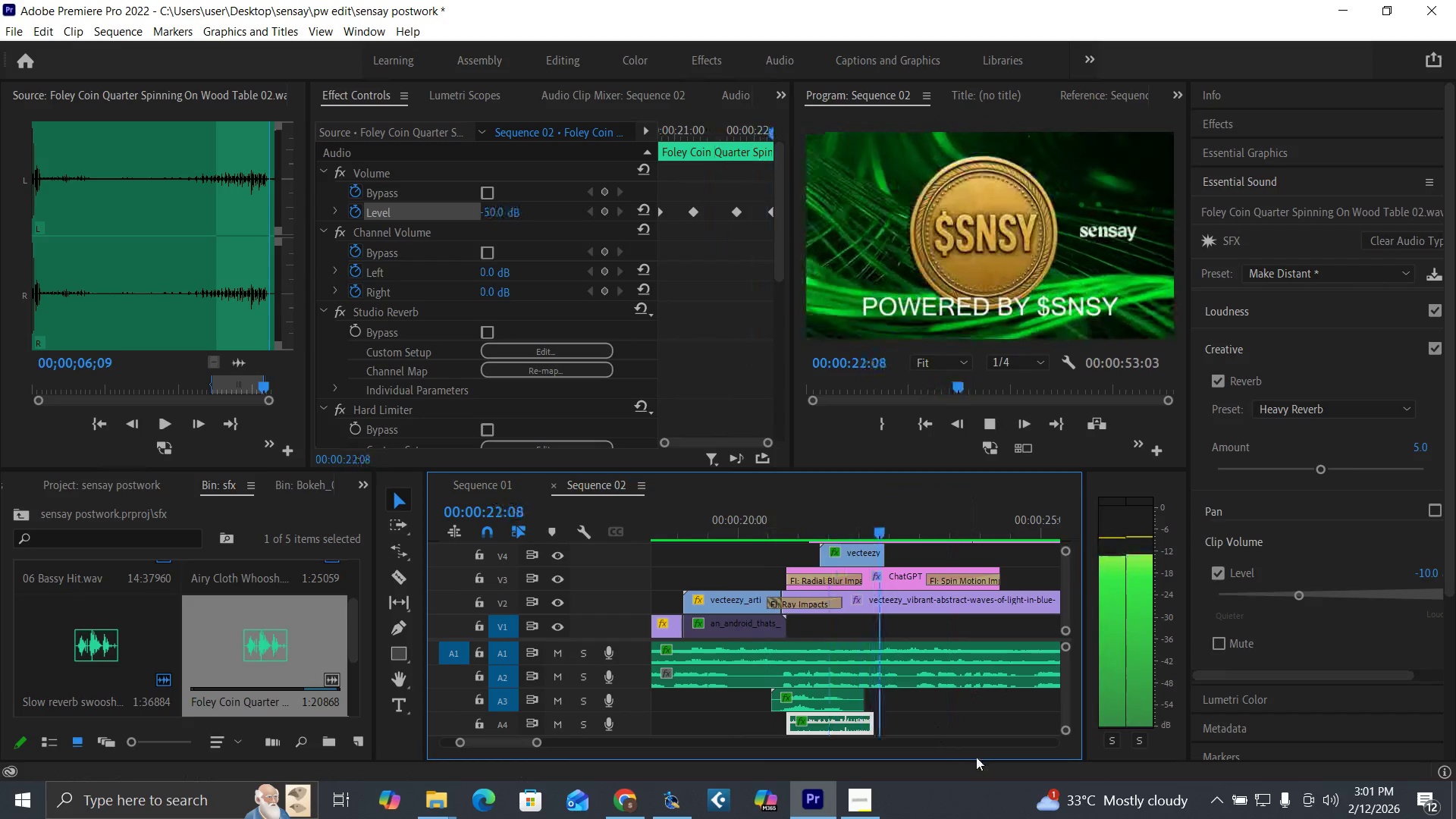 
key(Space)
 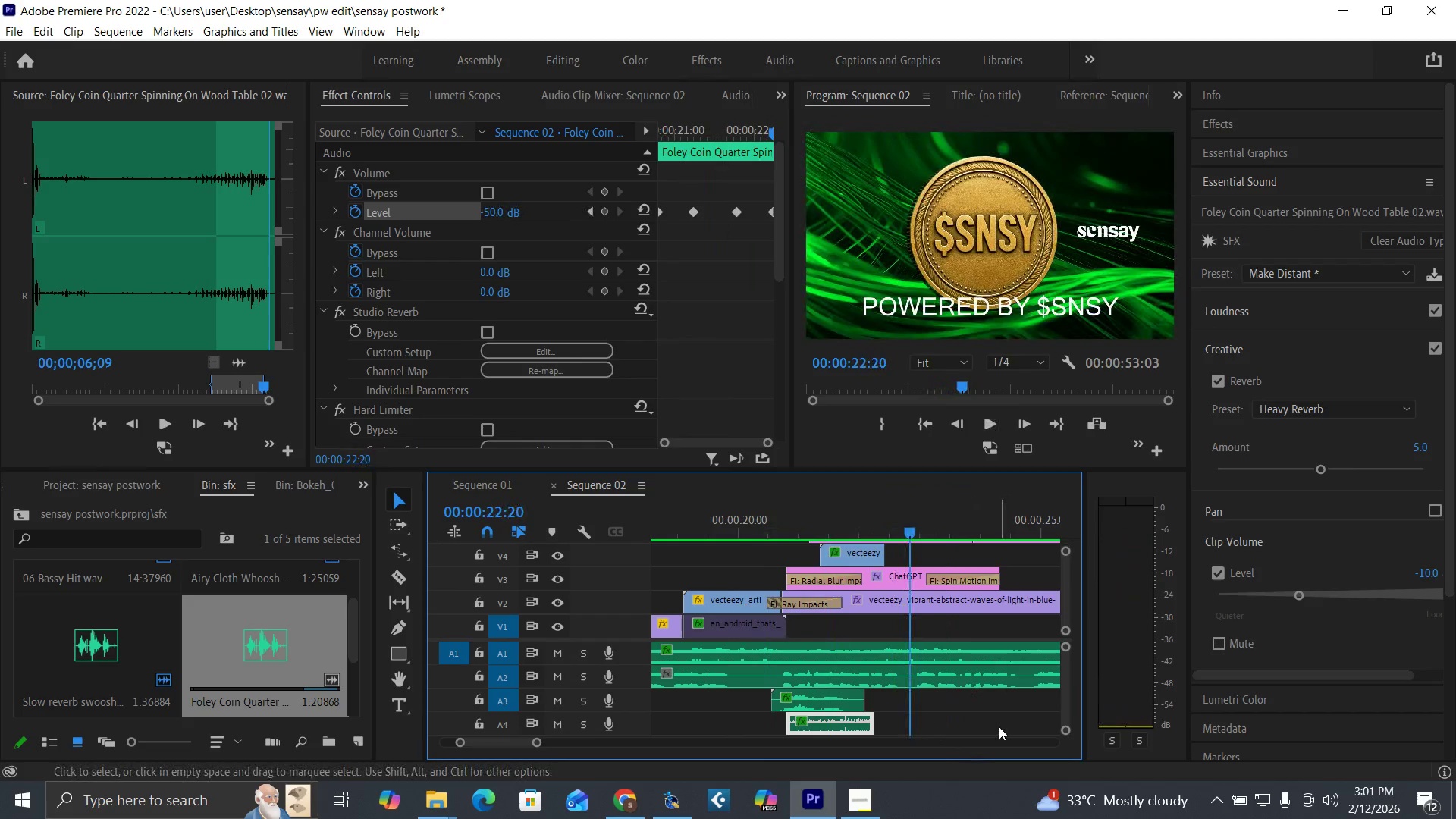 
key(Control+S)
 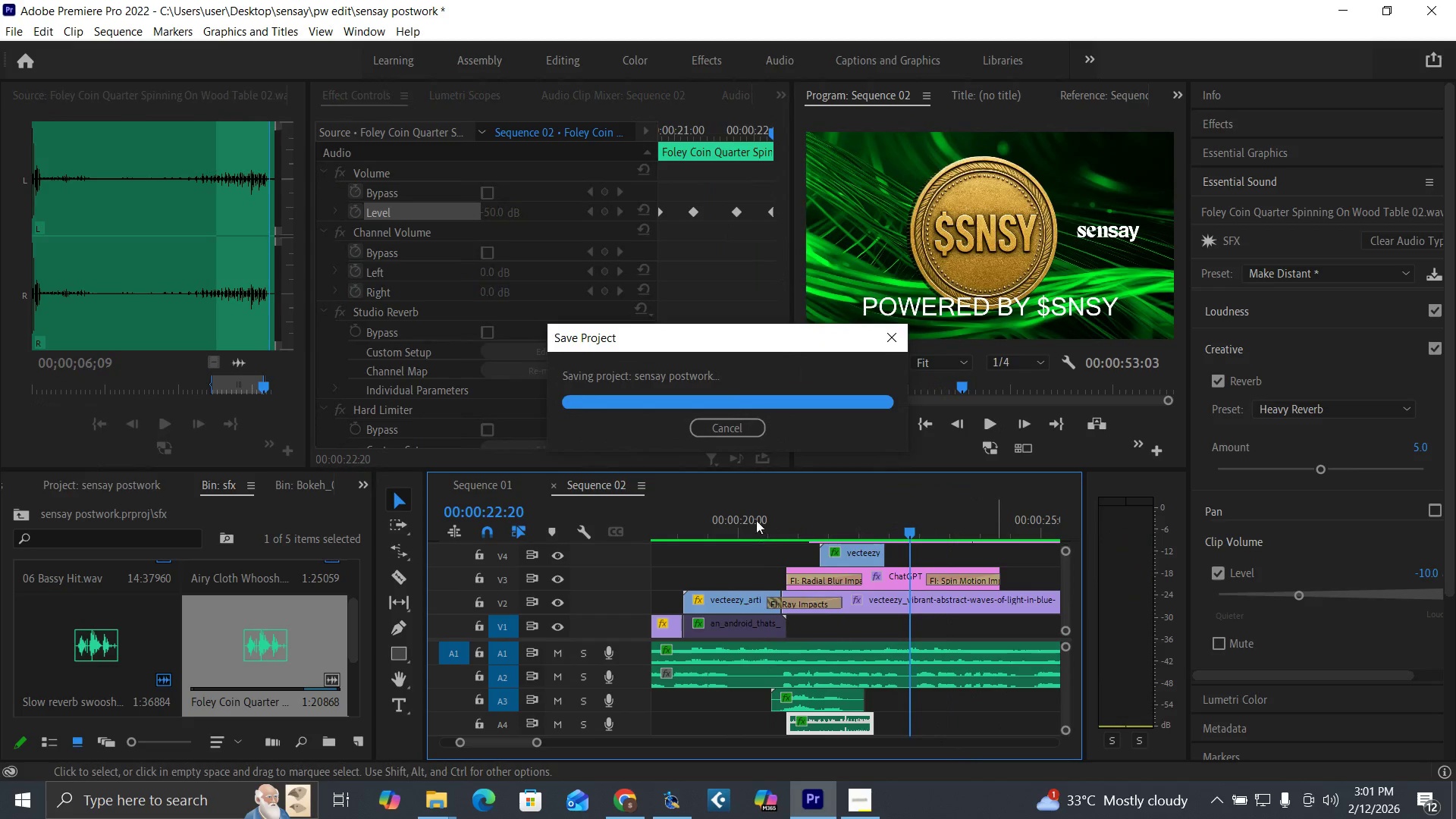 
left_click_drag(start_coordinate=[755, 518], to_coordinate=[752, 514])
 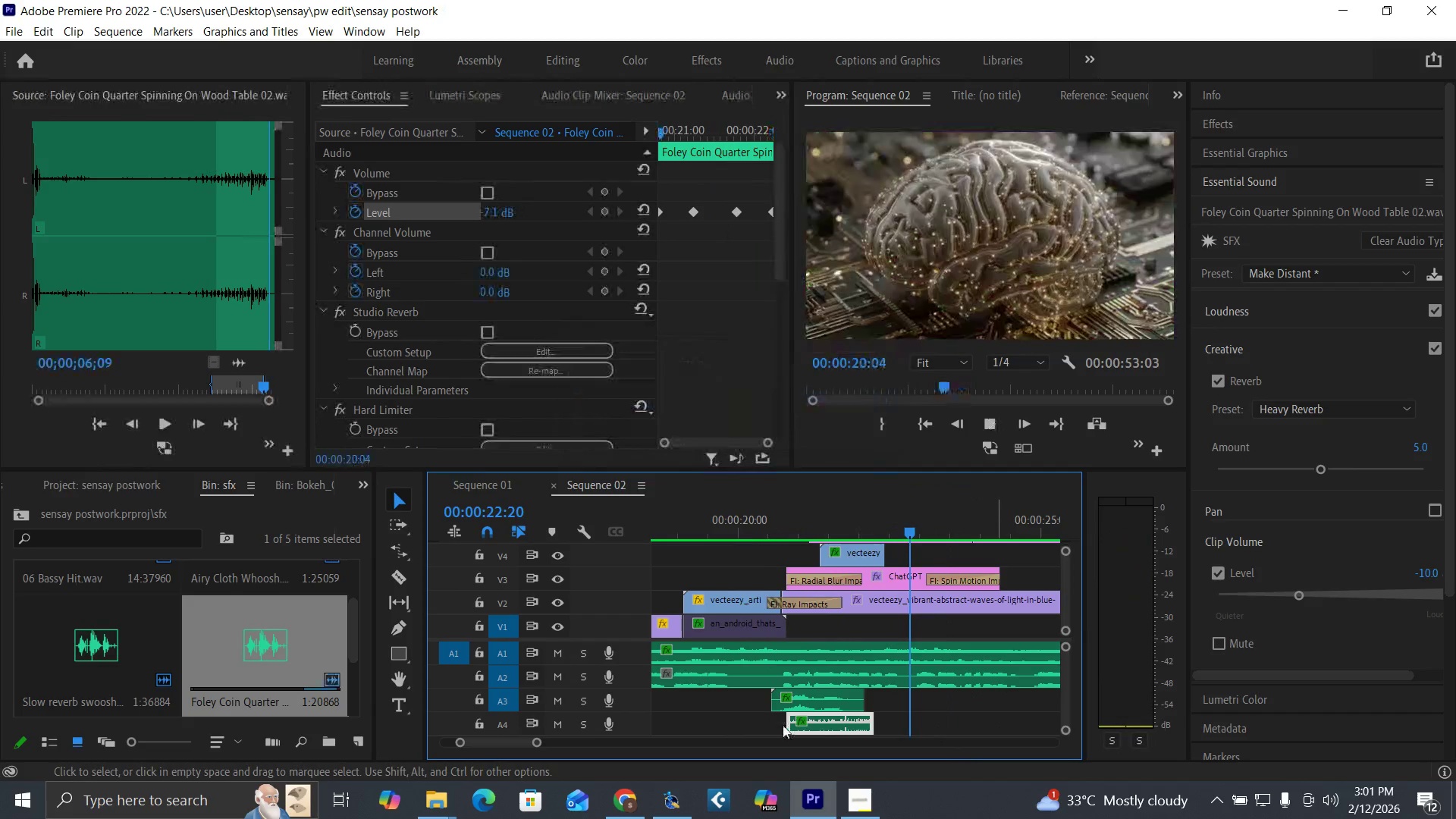 
key(Space)
 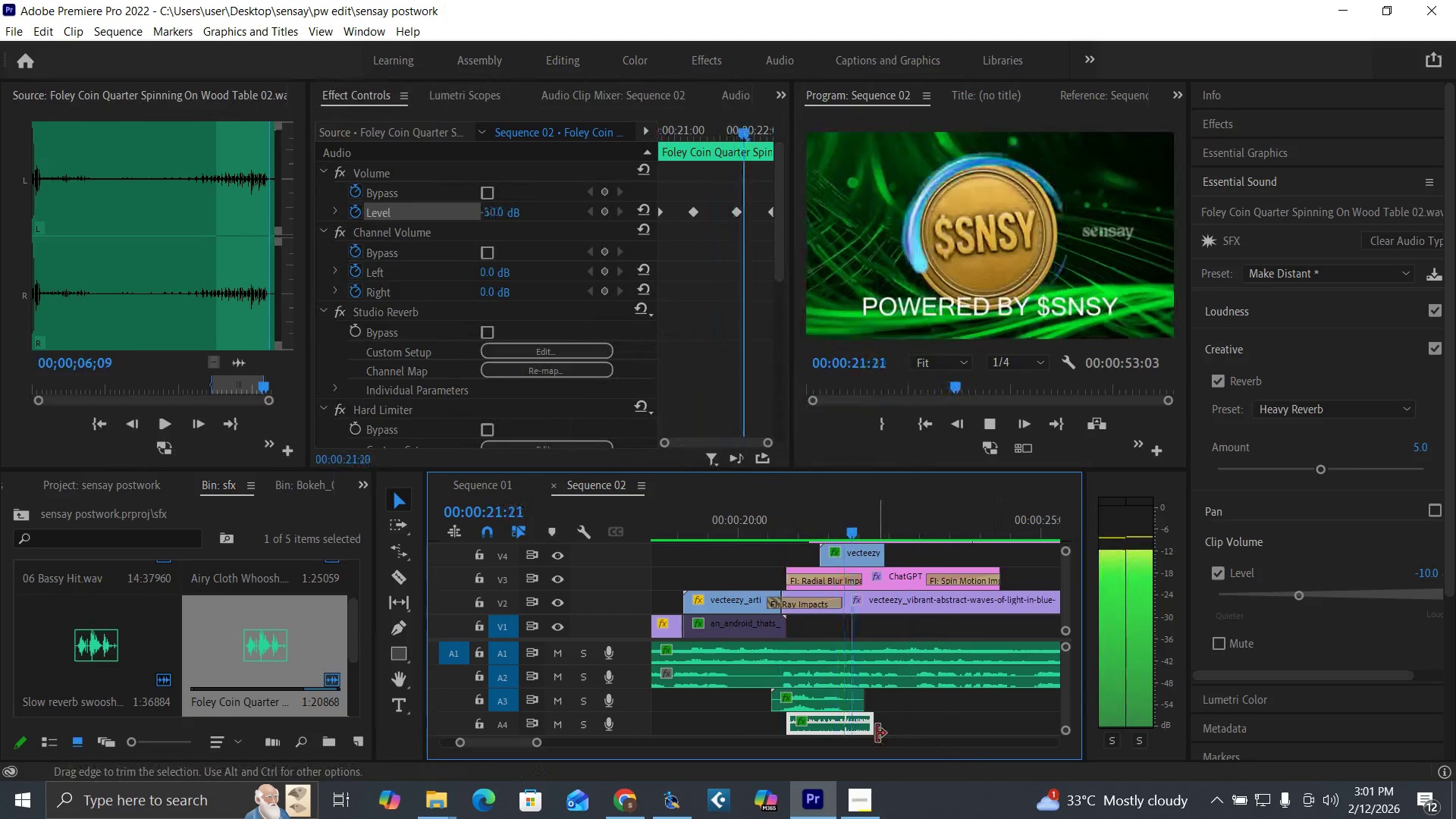 
key(Space)
 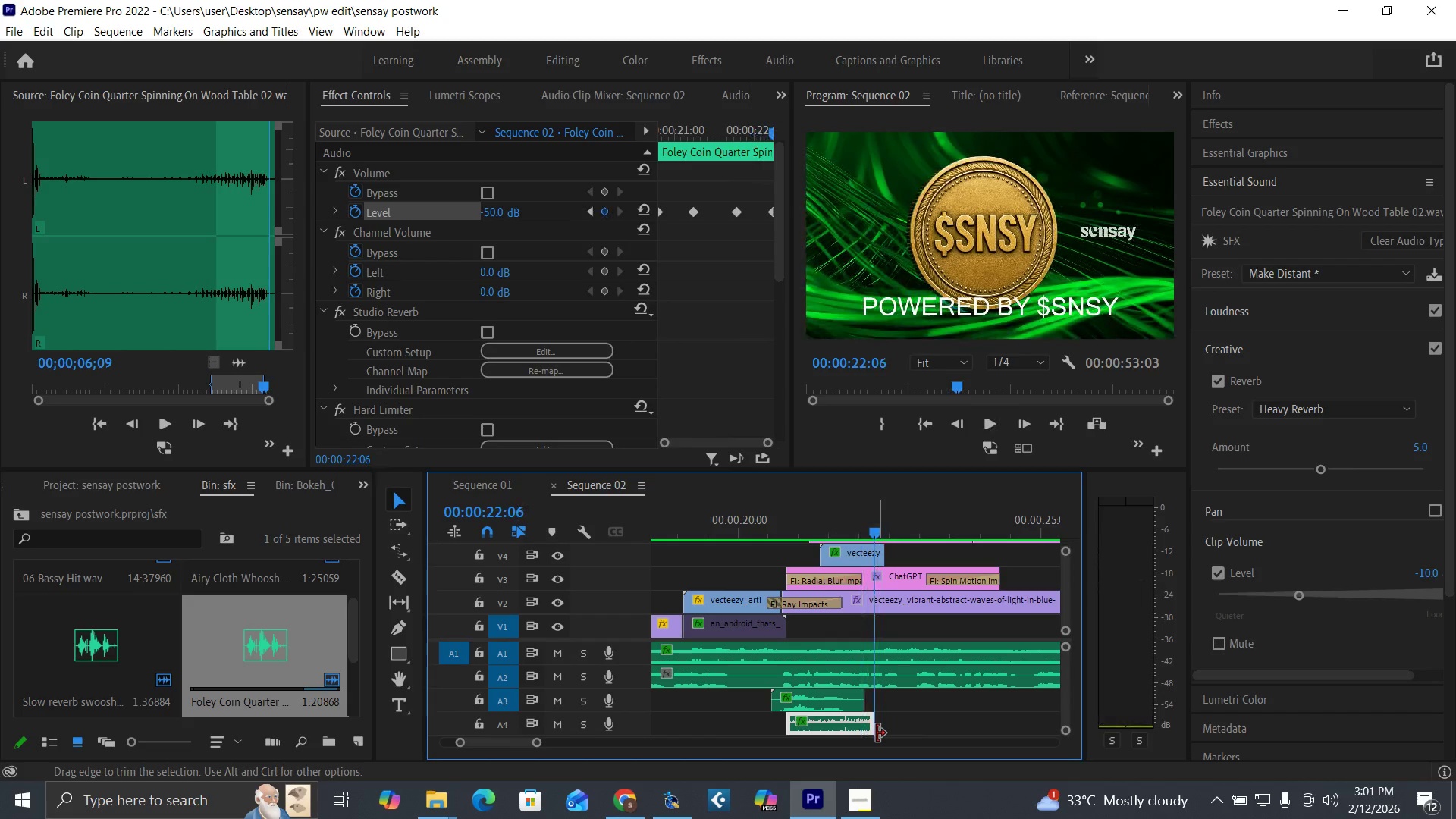 
key(Control+S)
 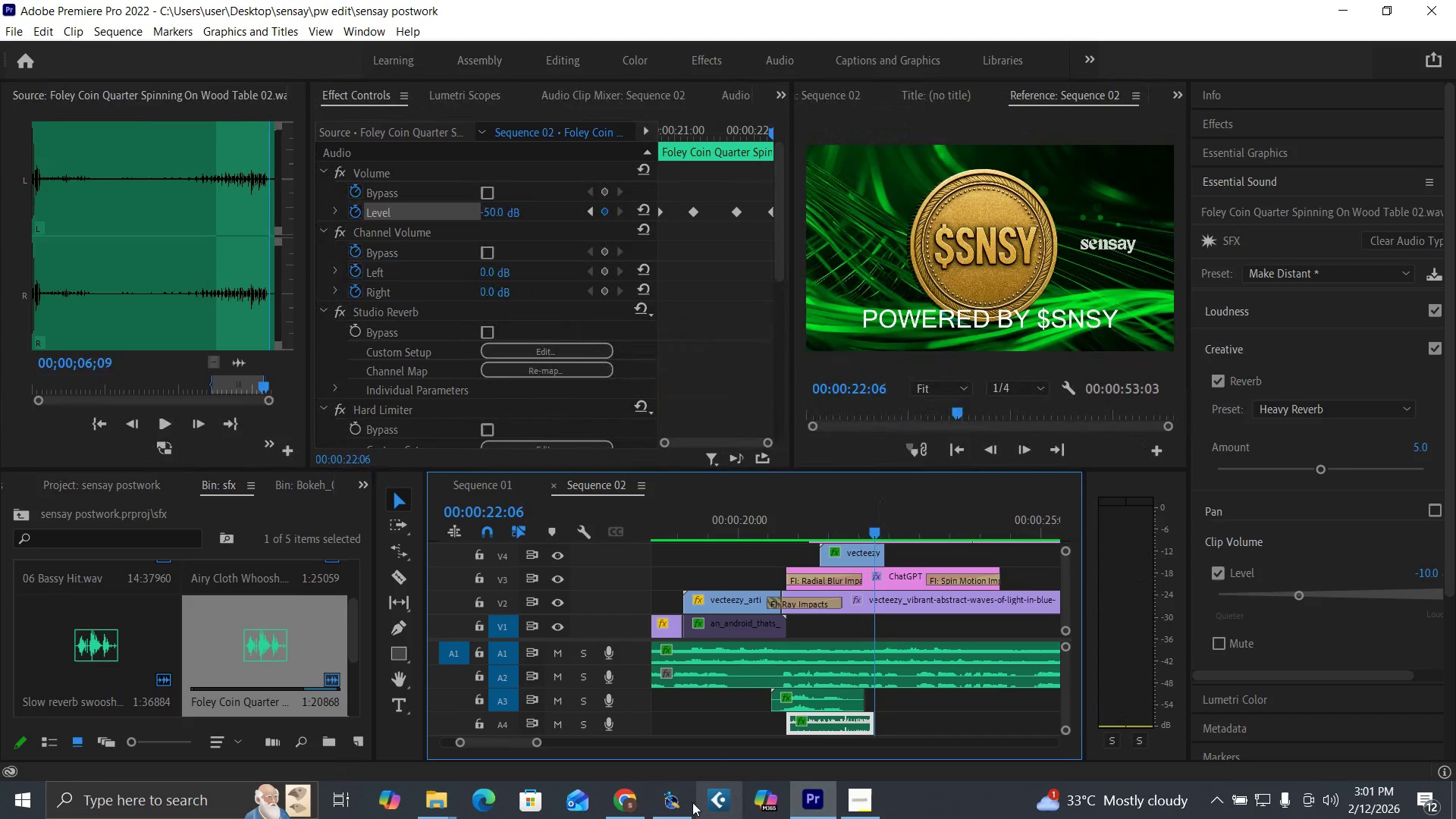 
left_click([671, 800])
 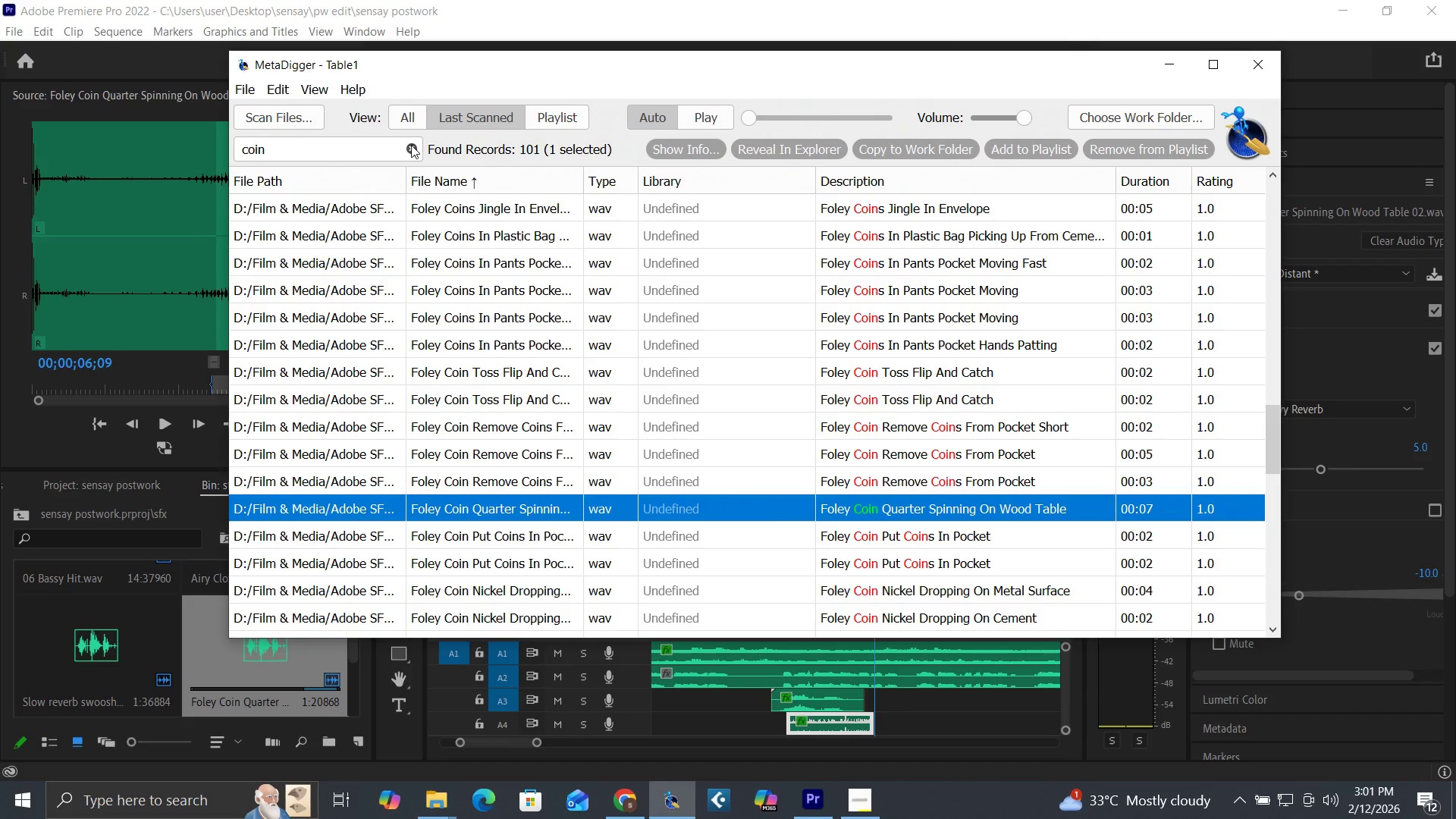 
double_click([367, 143])
 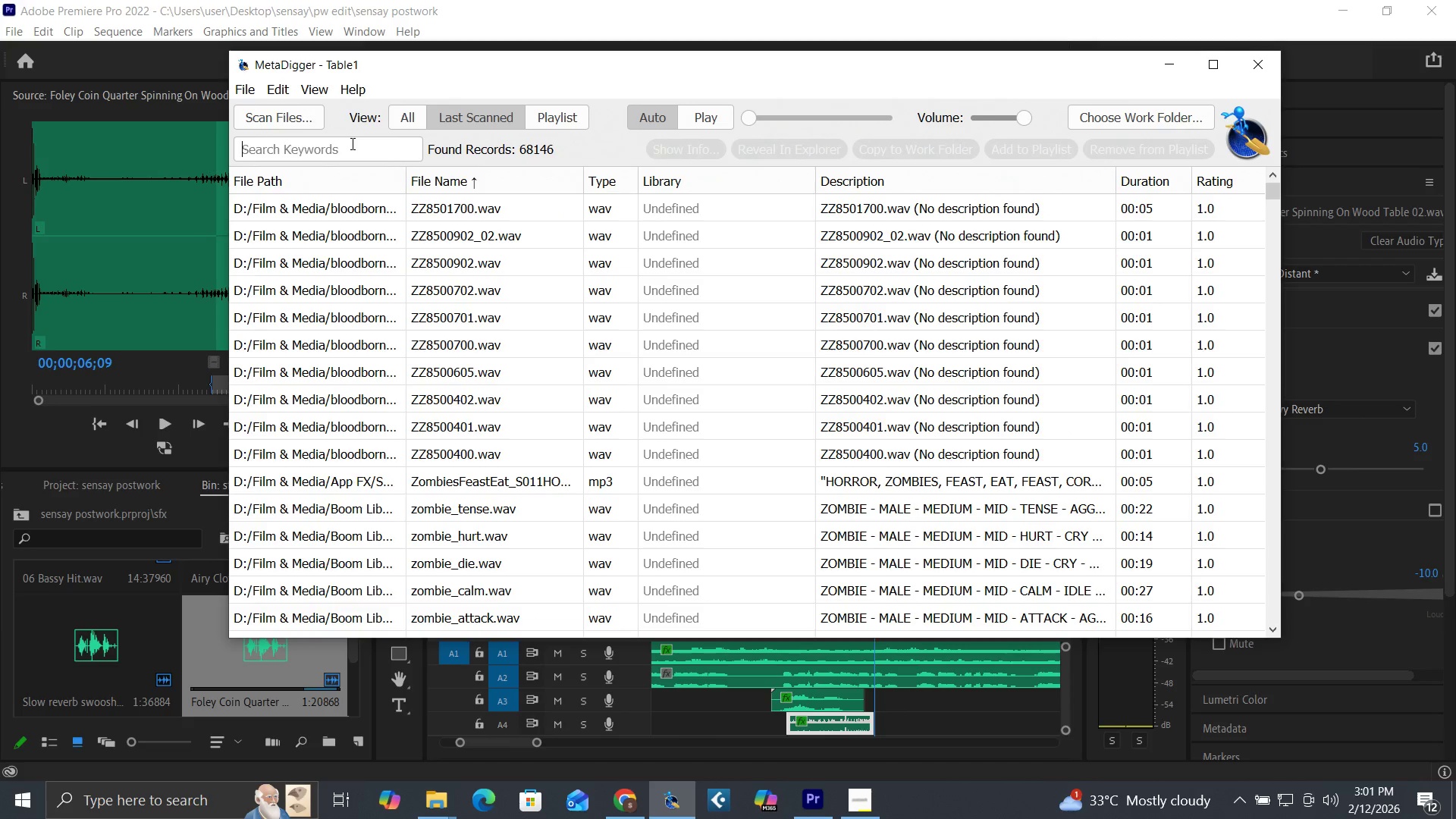 
type(ui)
 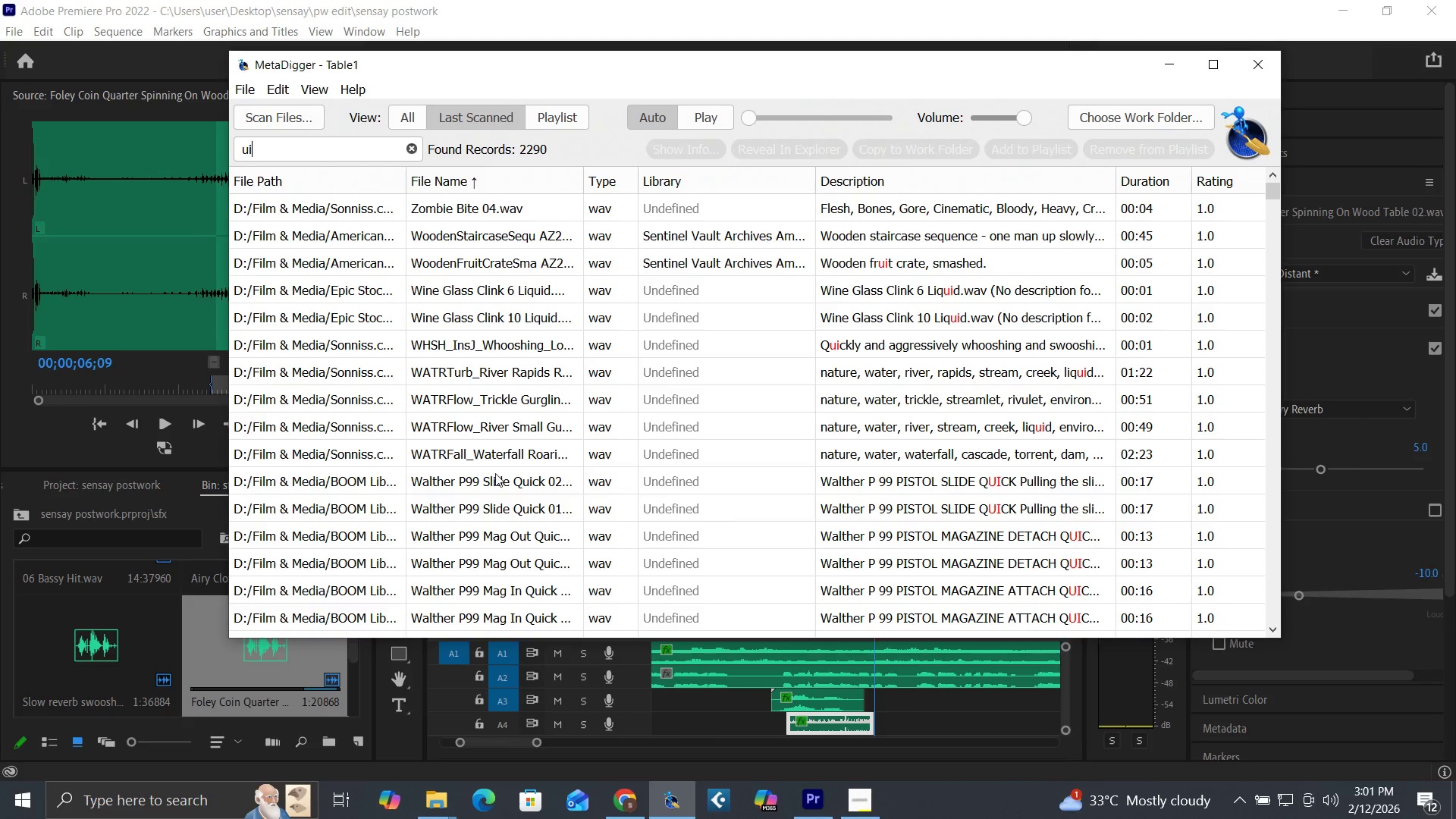 
key(Backspace)
key(Backspace)
key(Backspace)
key(Backspace)
type(UI)
 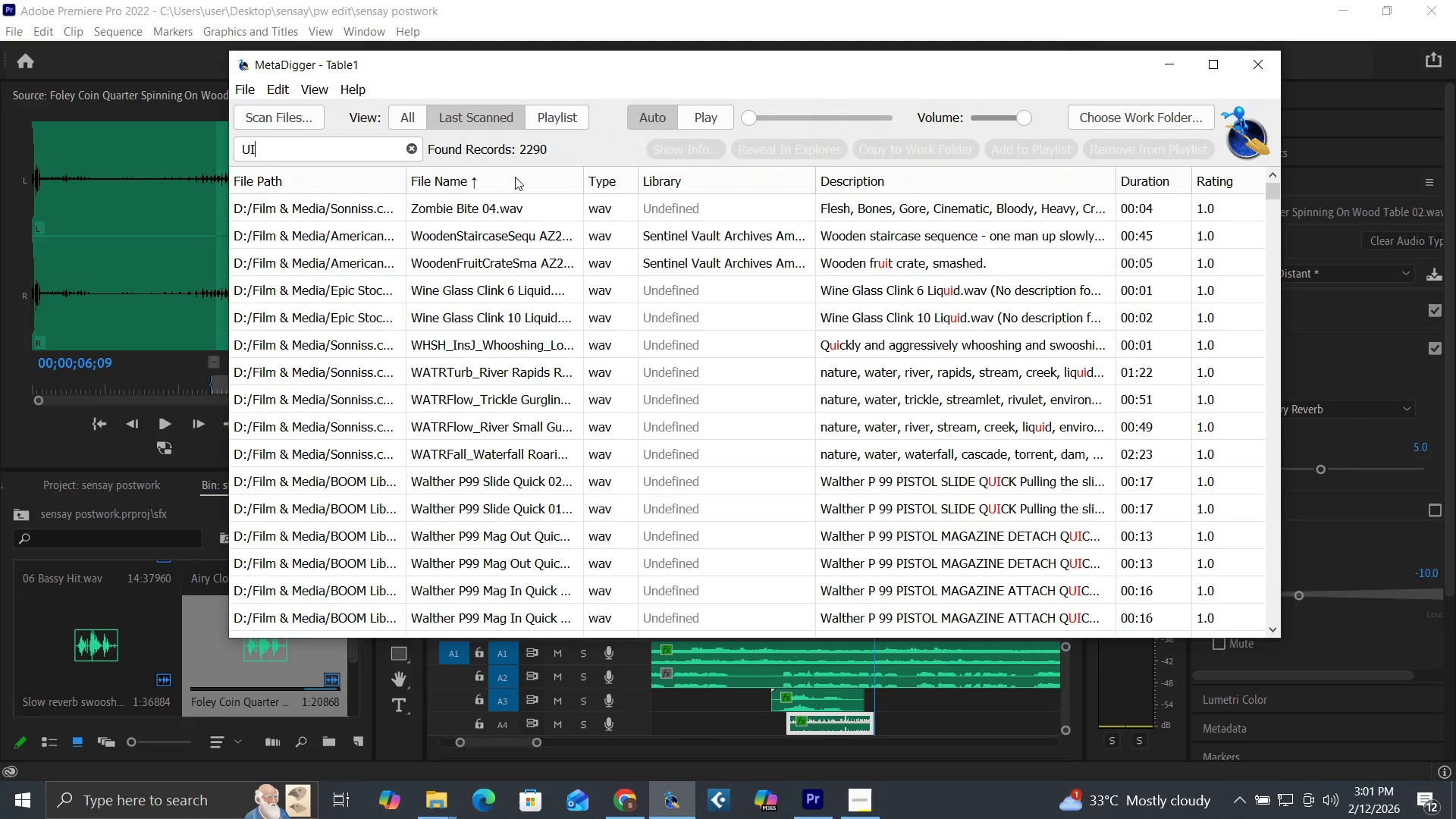 
left_click([475, 187])
 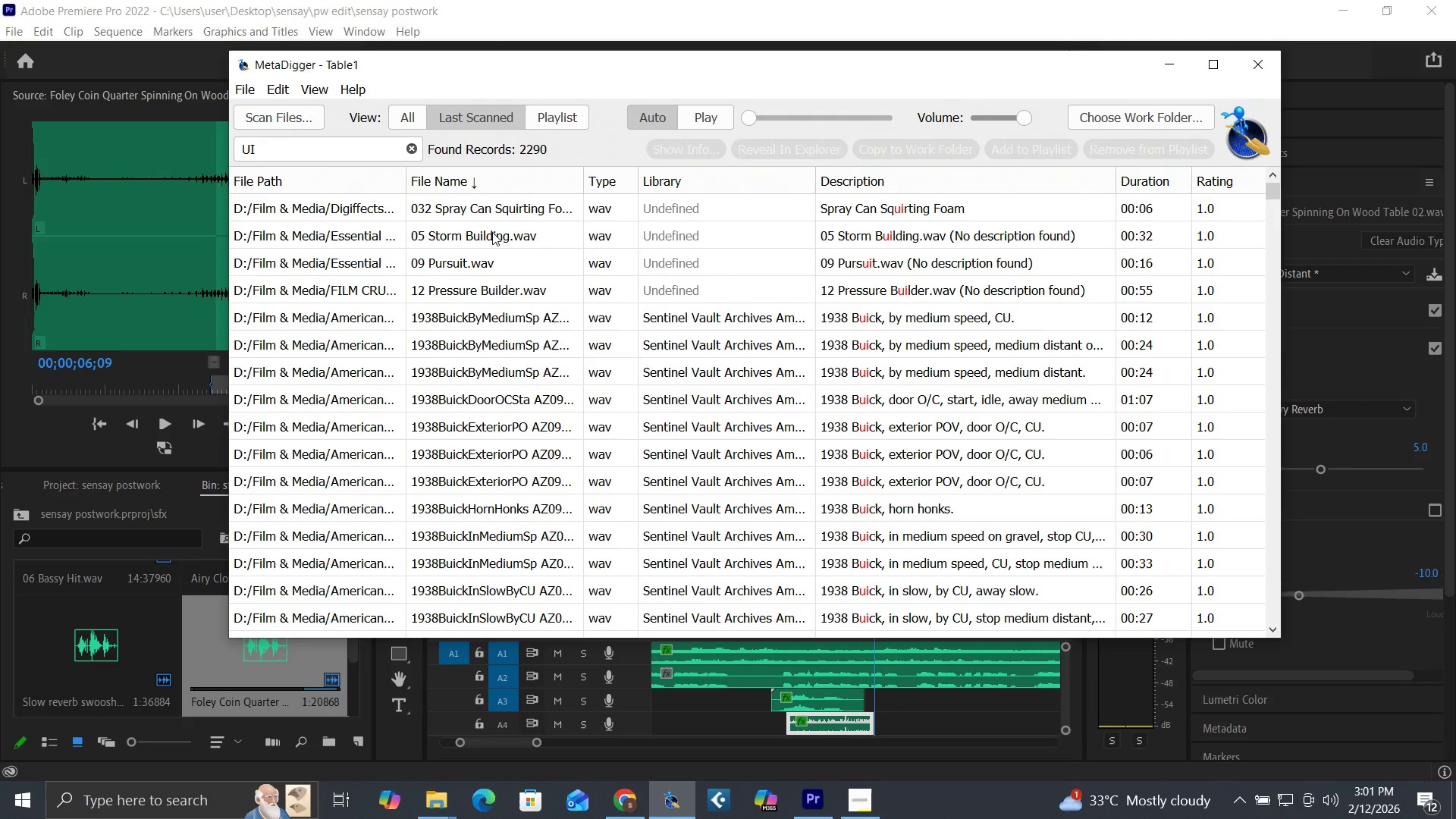 
left_click([500, 210])
 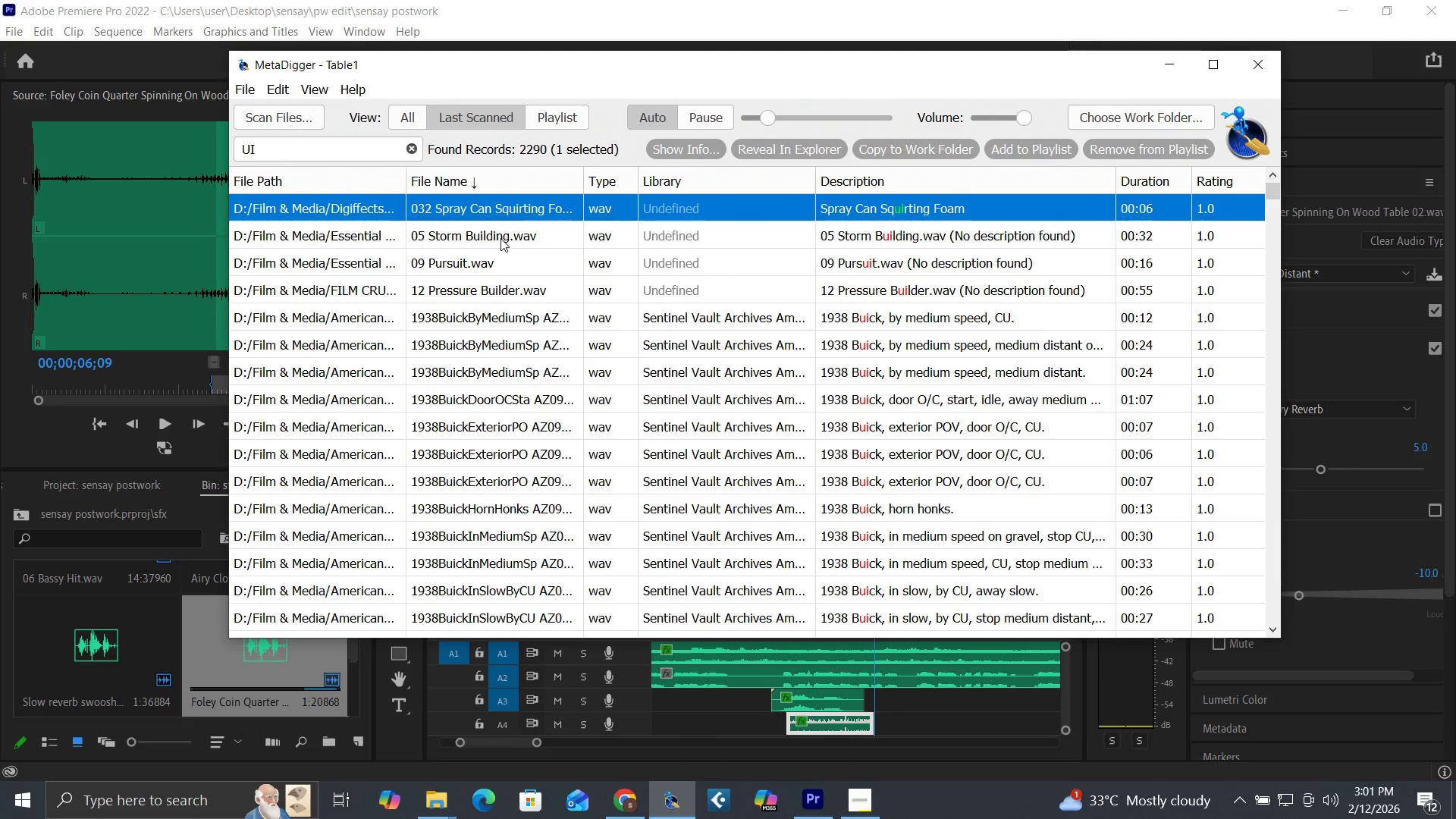 
left_click([500, 238])
 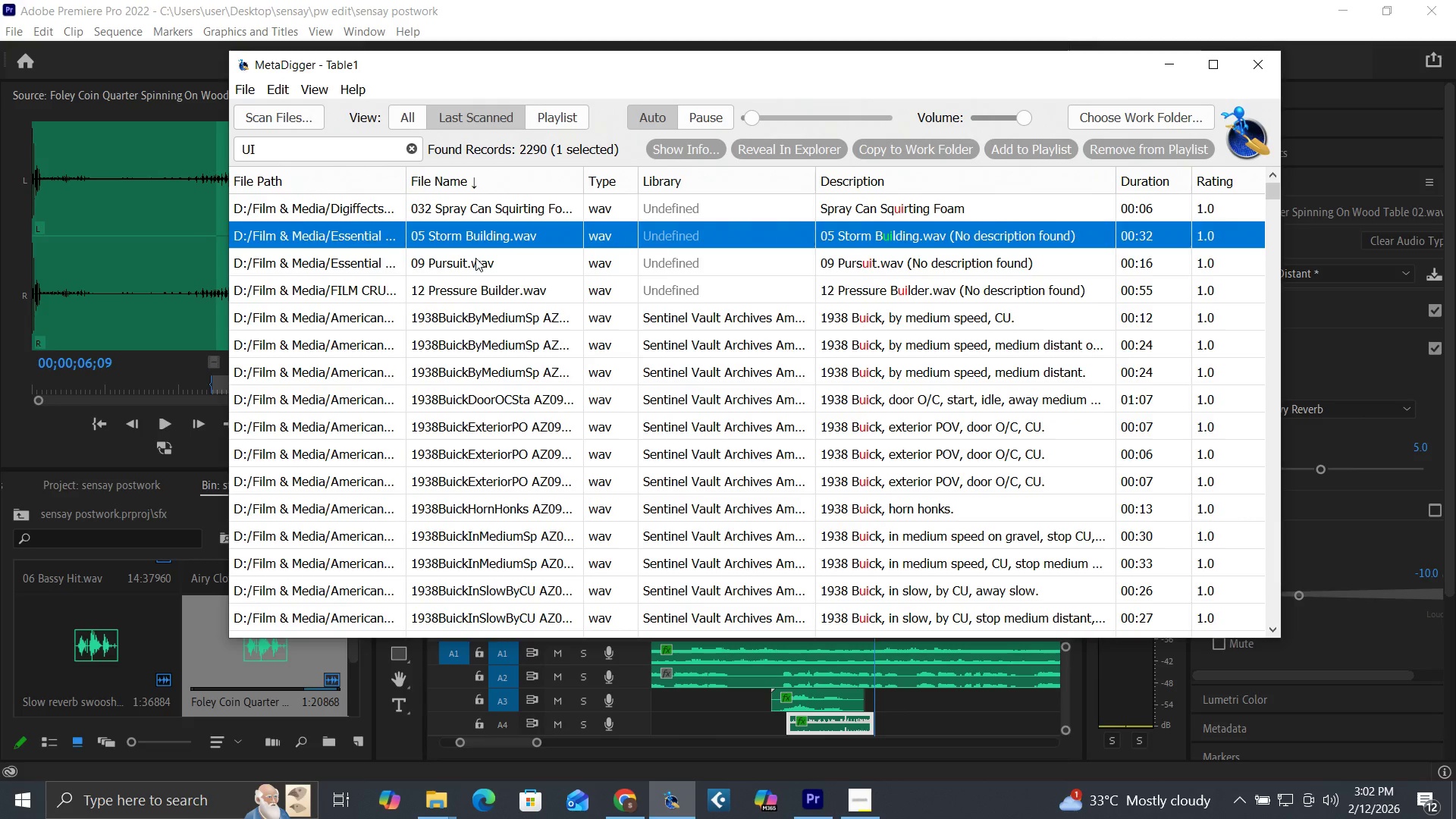 
left_click([475, 257])
 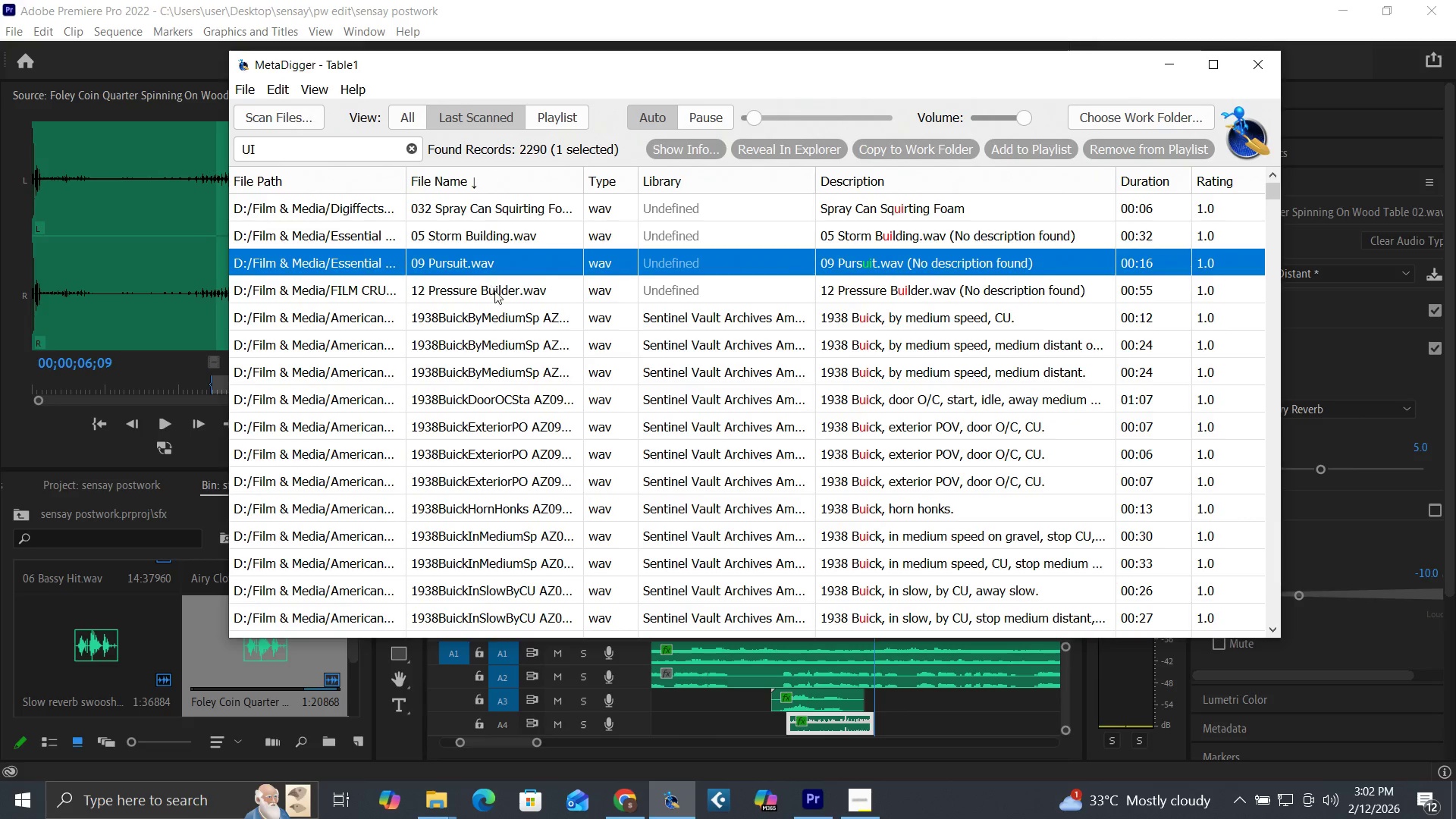 
left_click([494, 290])
 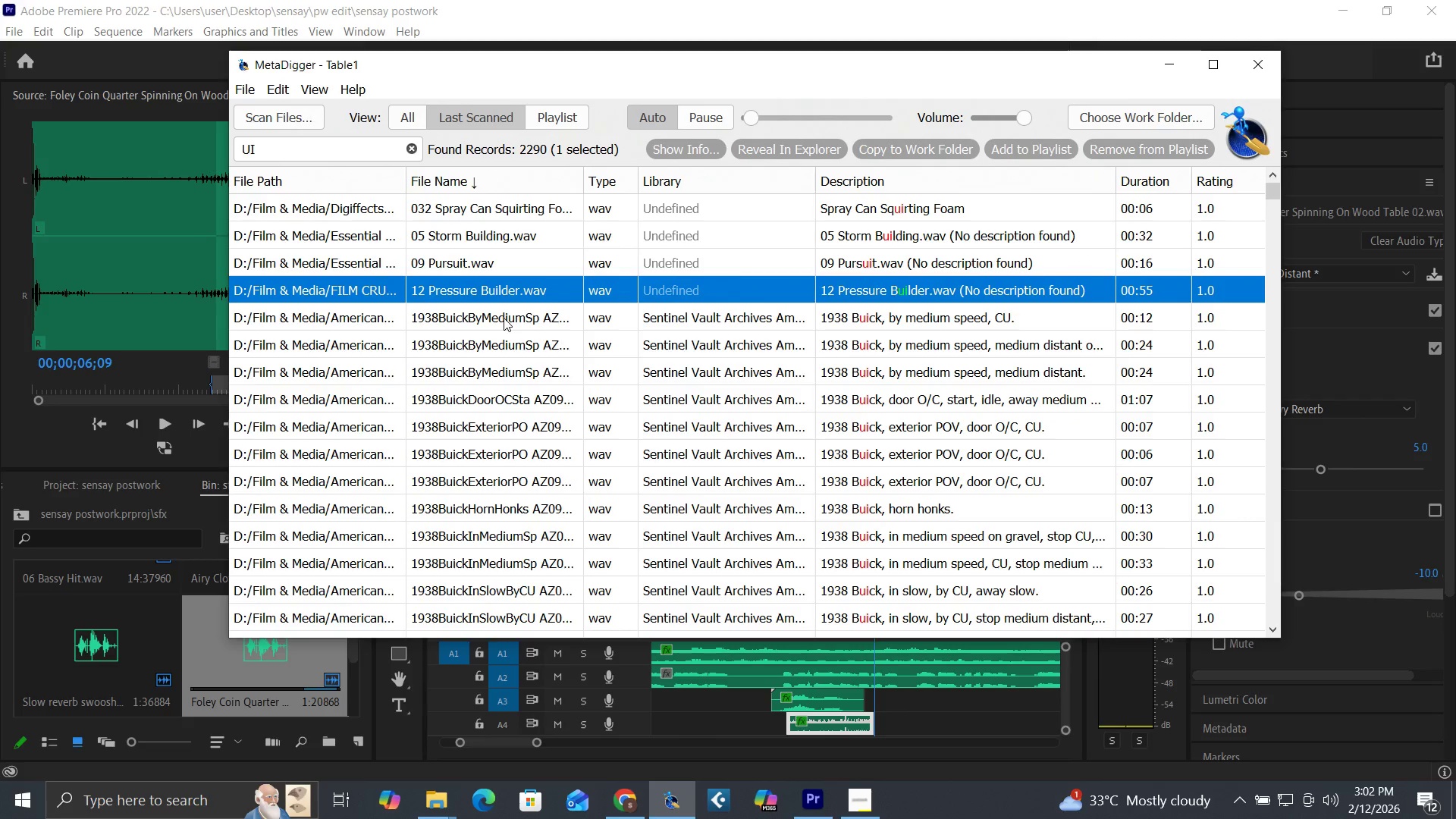 
left_click([504, 319])
 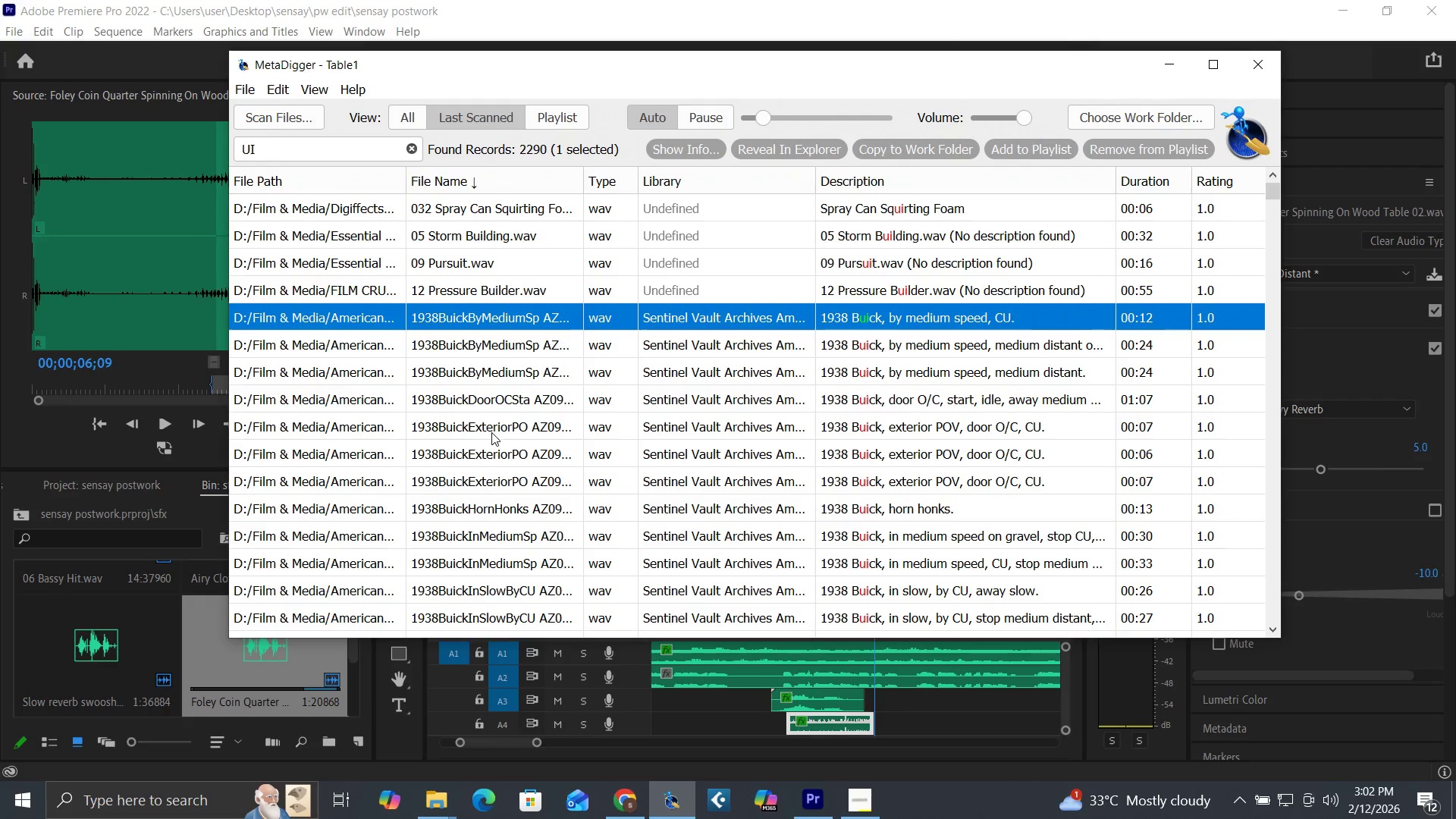 
left_click([491, 432])
 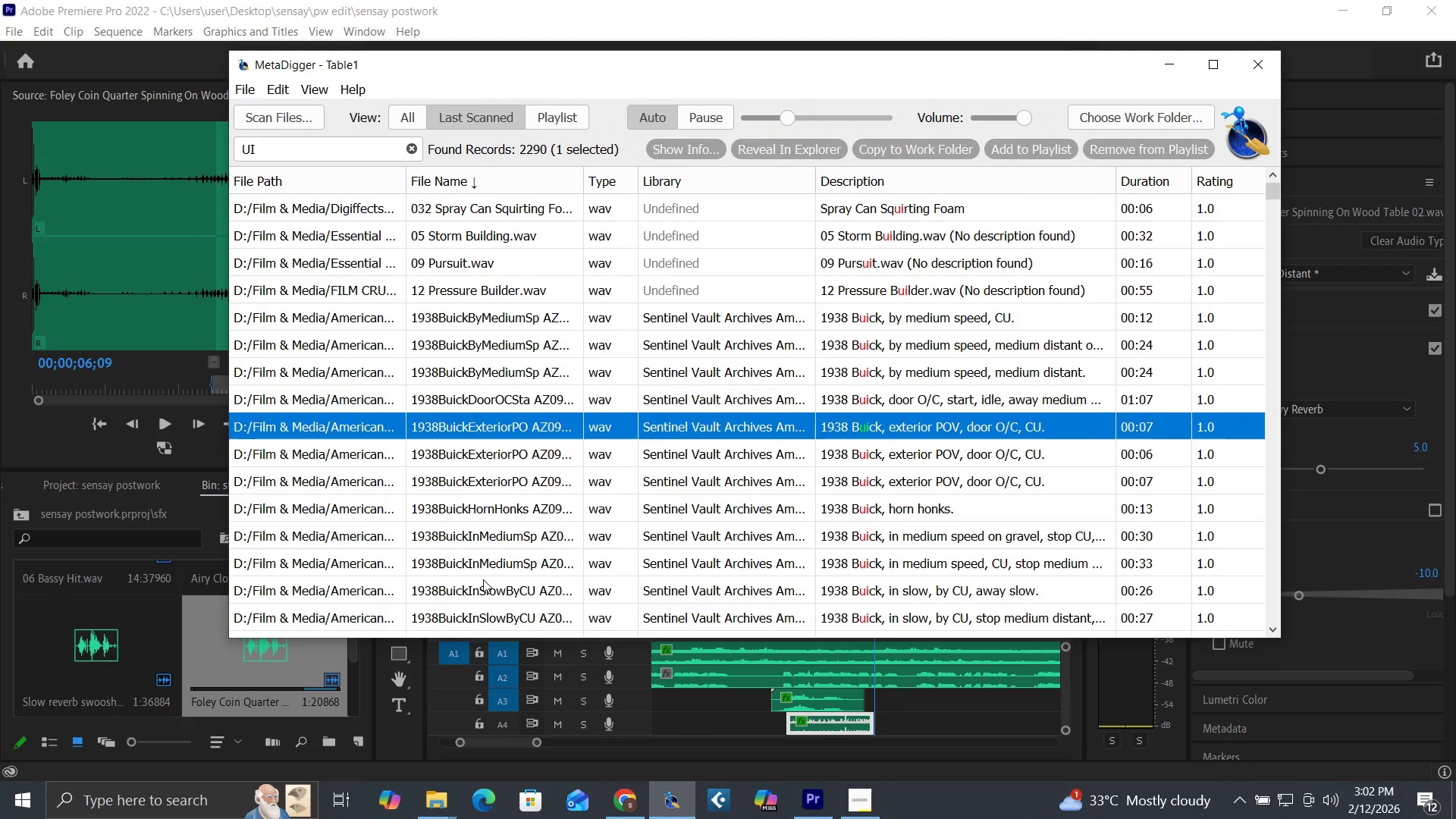 
scroll: coordinate [508, 559], scroll_direction: down, amount: 30.0
 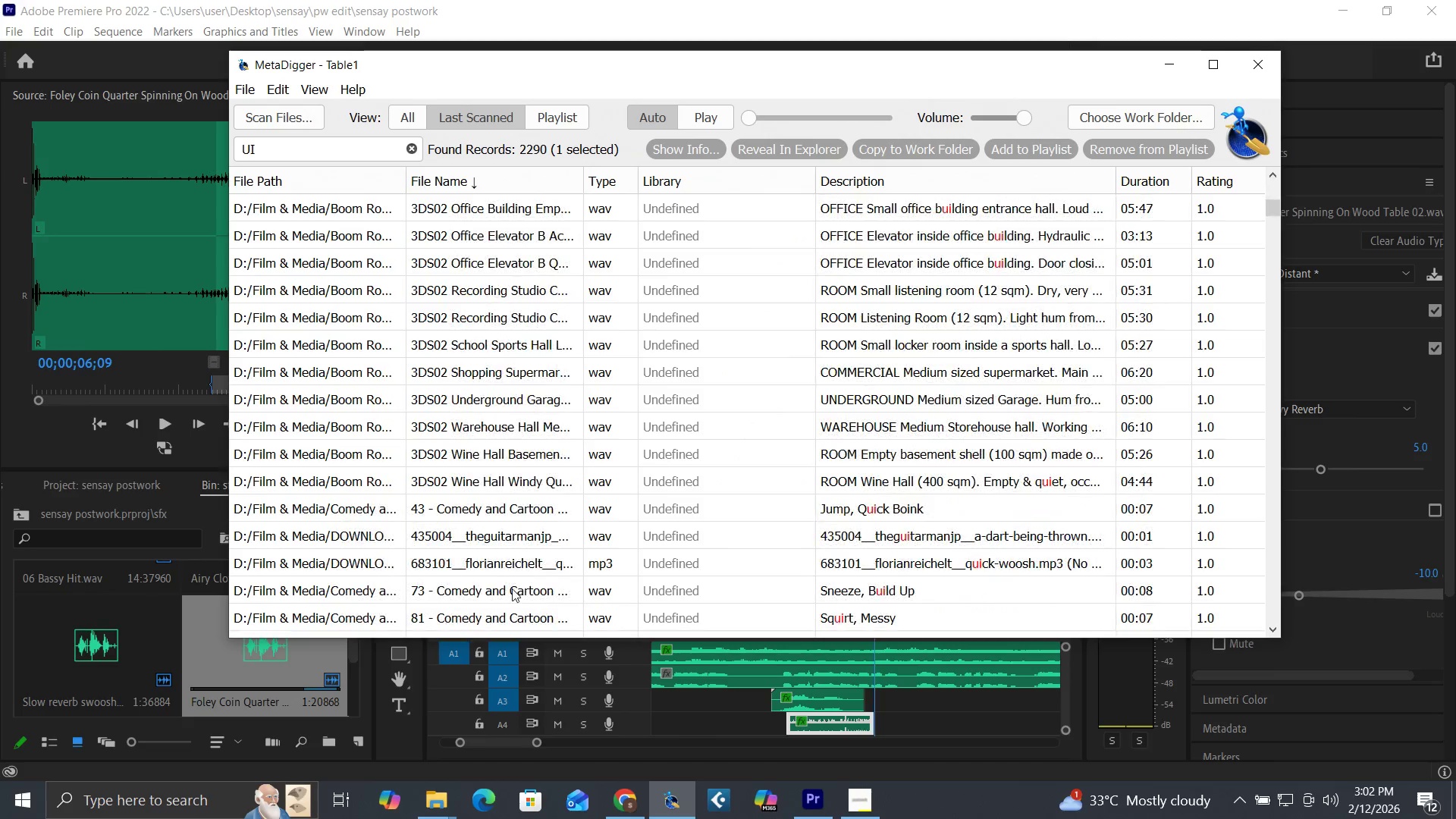 
left_click([511, 591])
 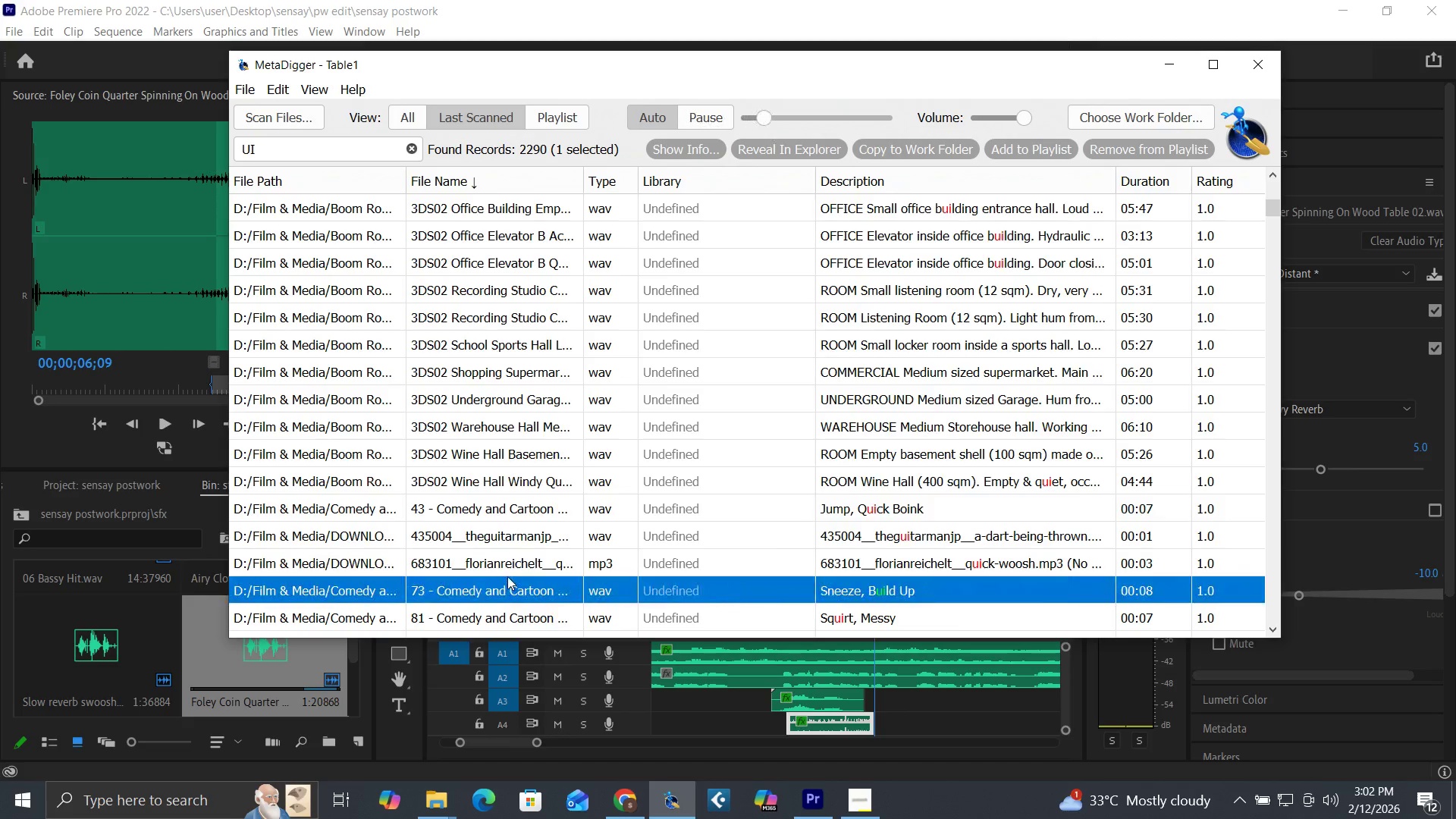 
scroll: coordinate [507, 576], scroll_direction: down, amount: 3.0
 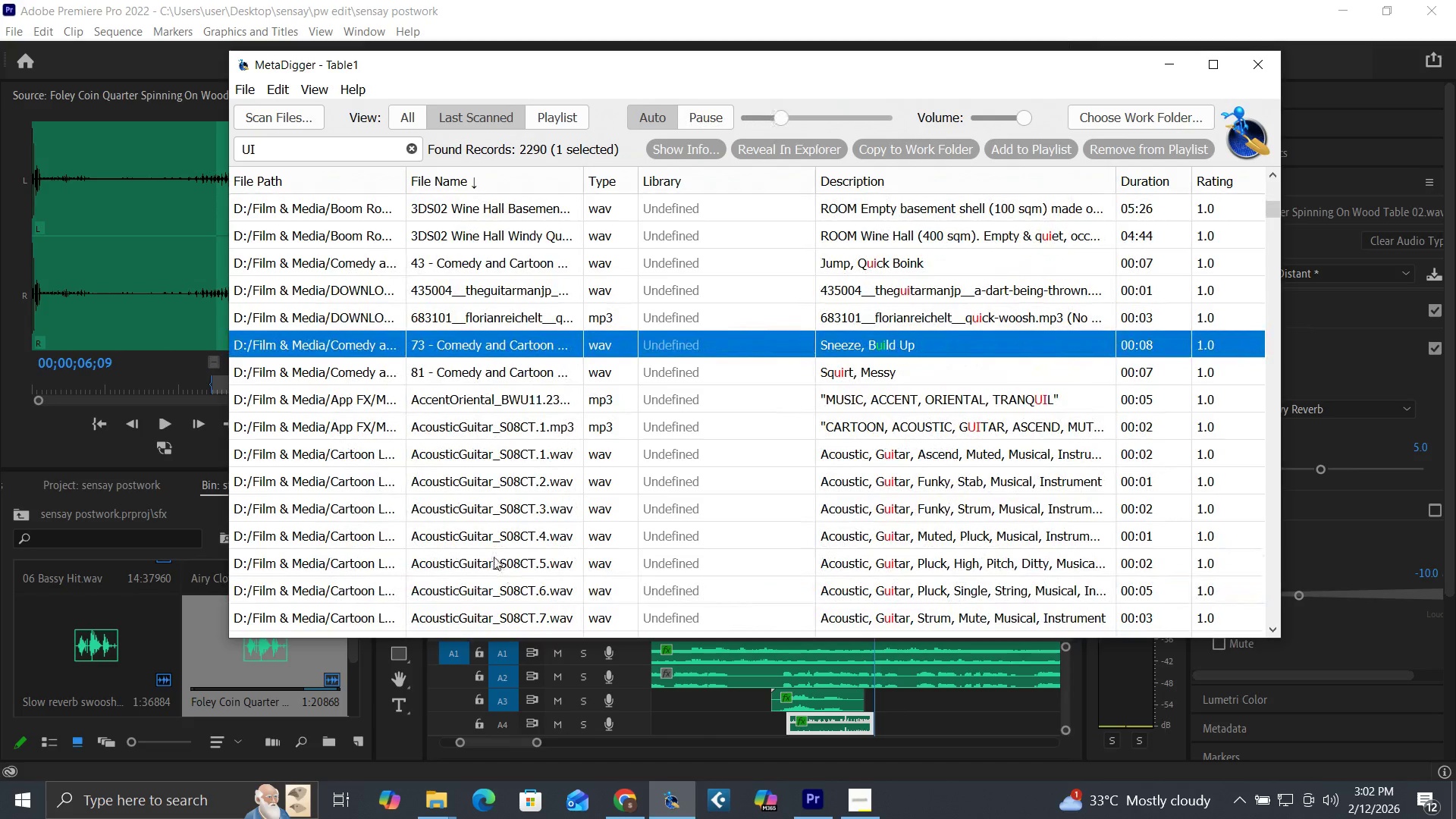 
left_click([494, 557])
 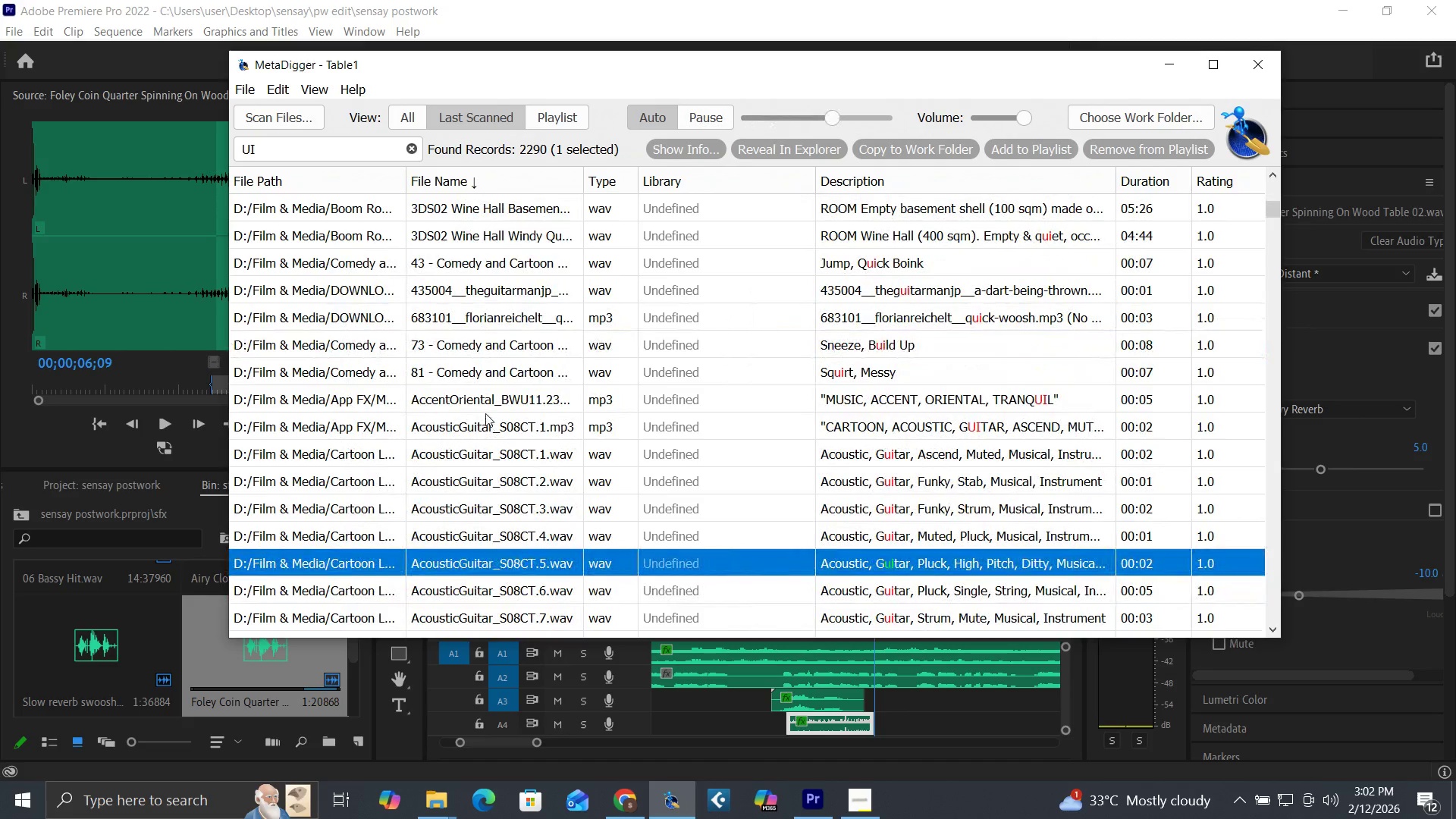 
left_click([485, 413])
 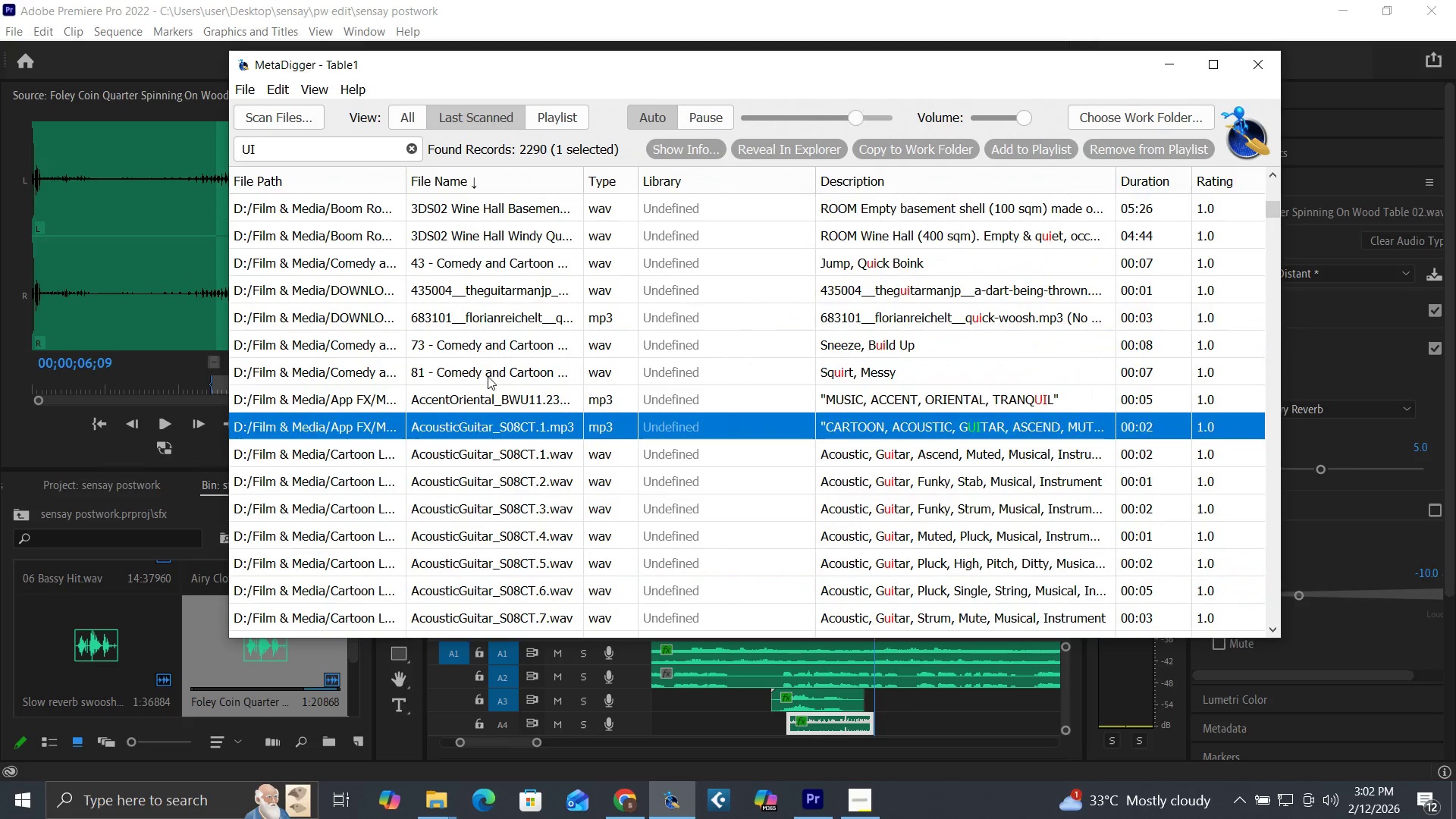 
scroll: coordinate [483, 446], scroll_direction: down, amount: 10.0
 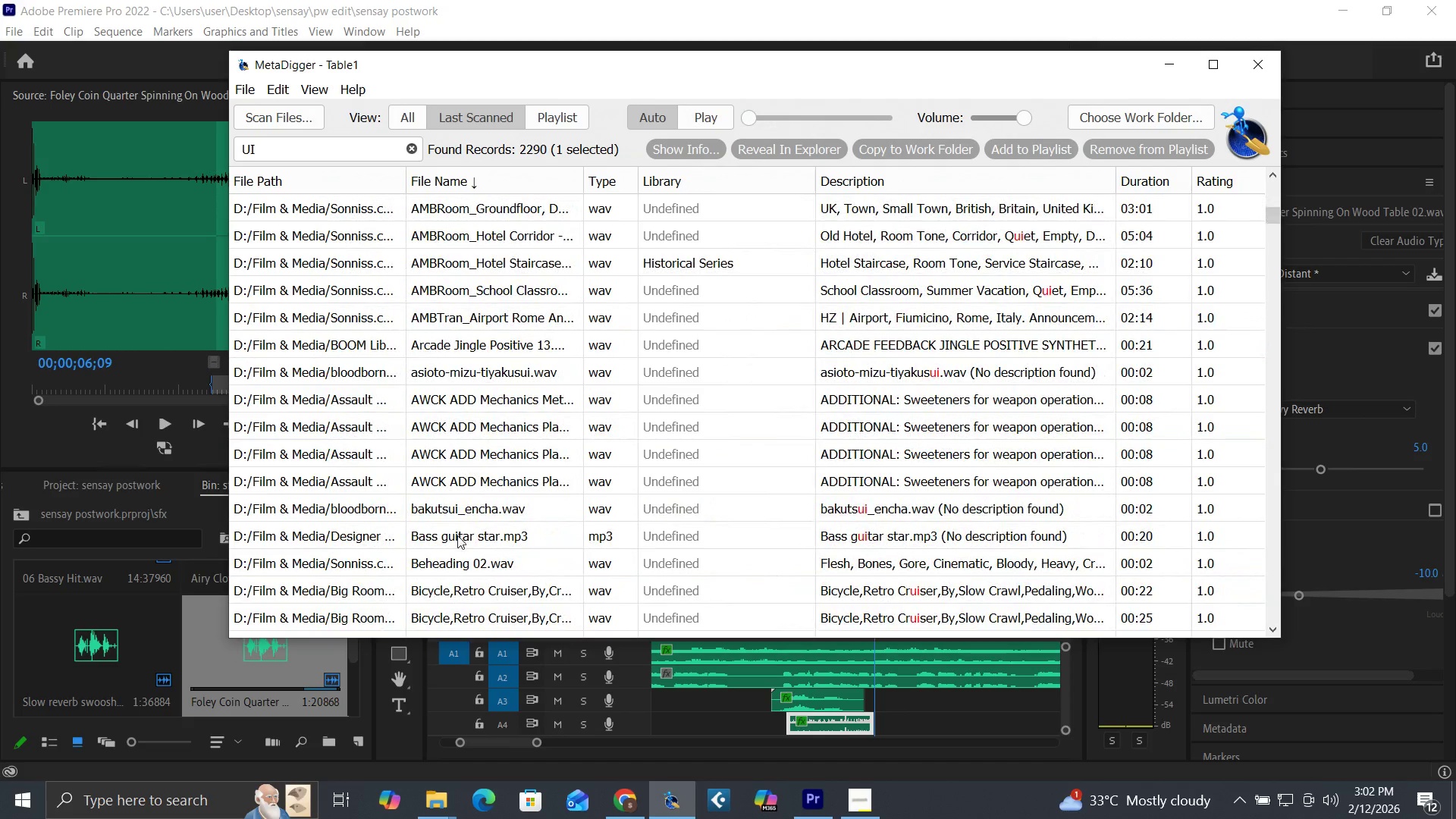 
left_click([463, 526])
 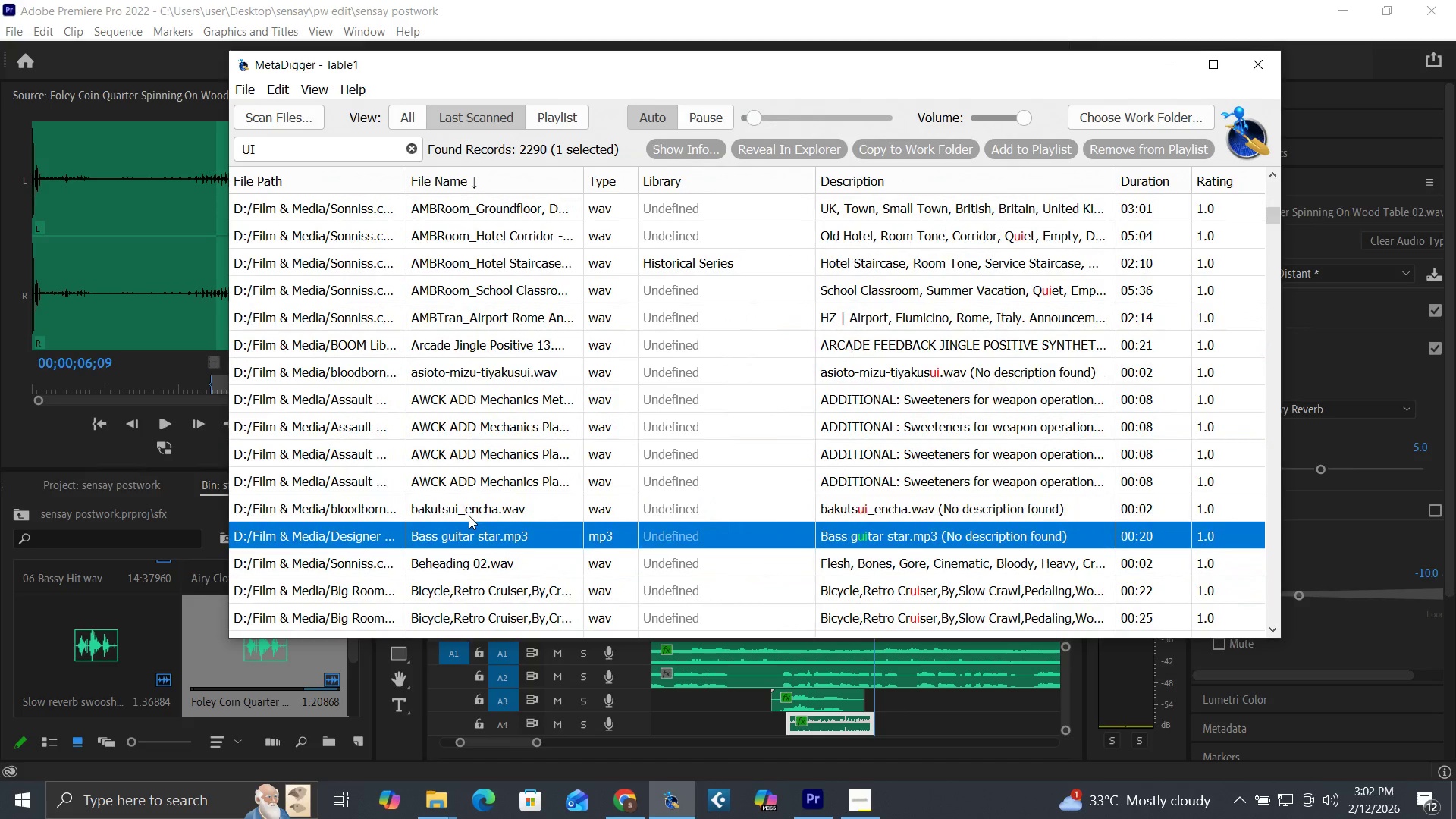 
left_click([469, 516])
 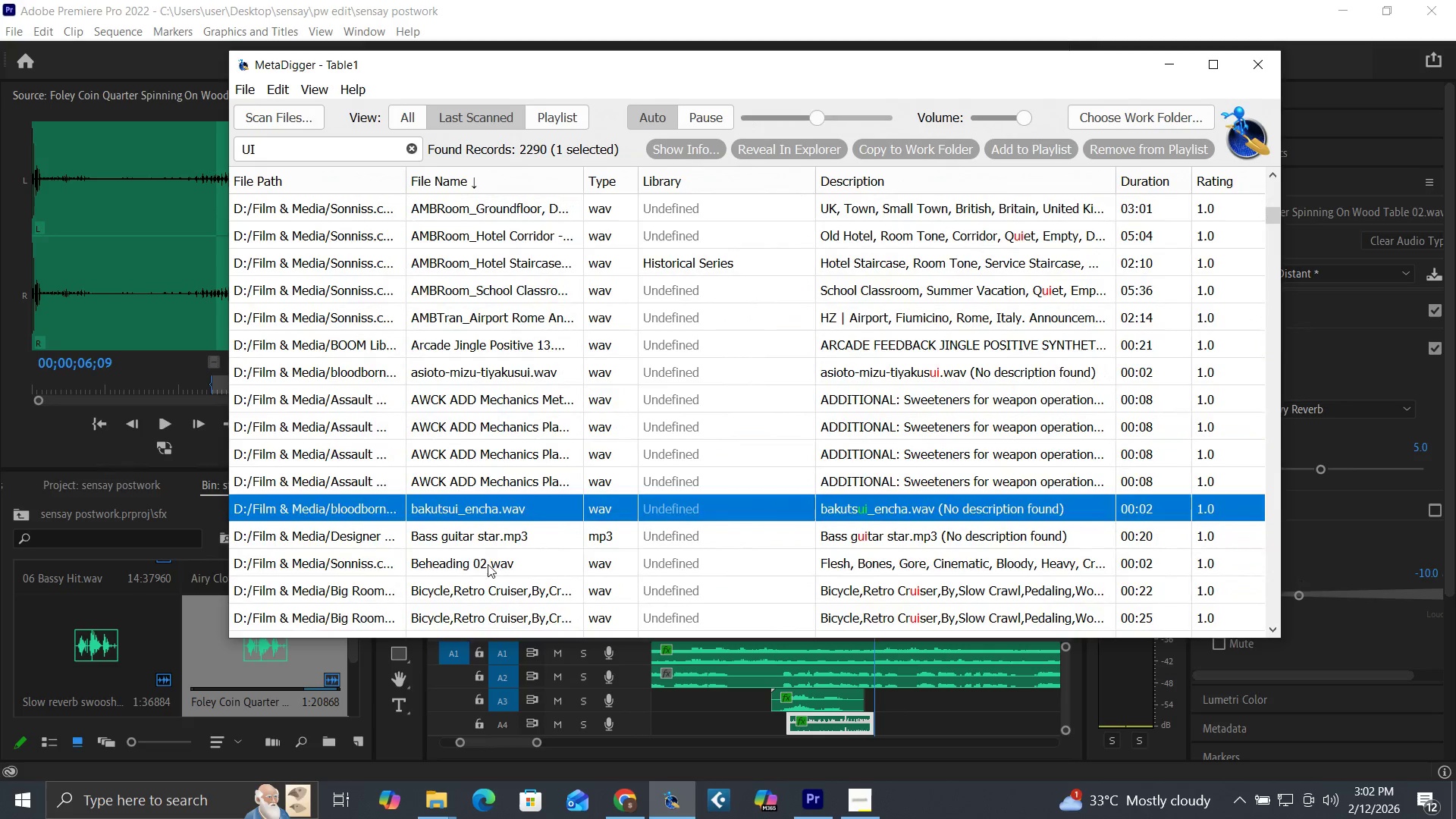 
left_click([488, 564])
 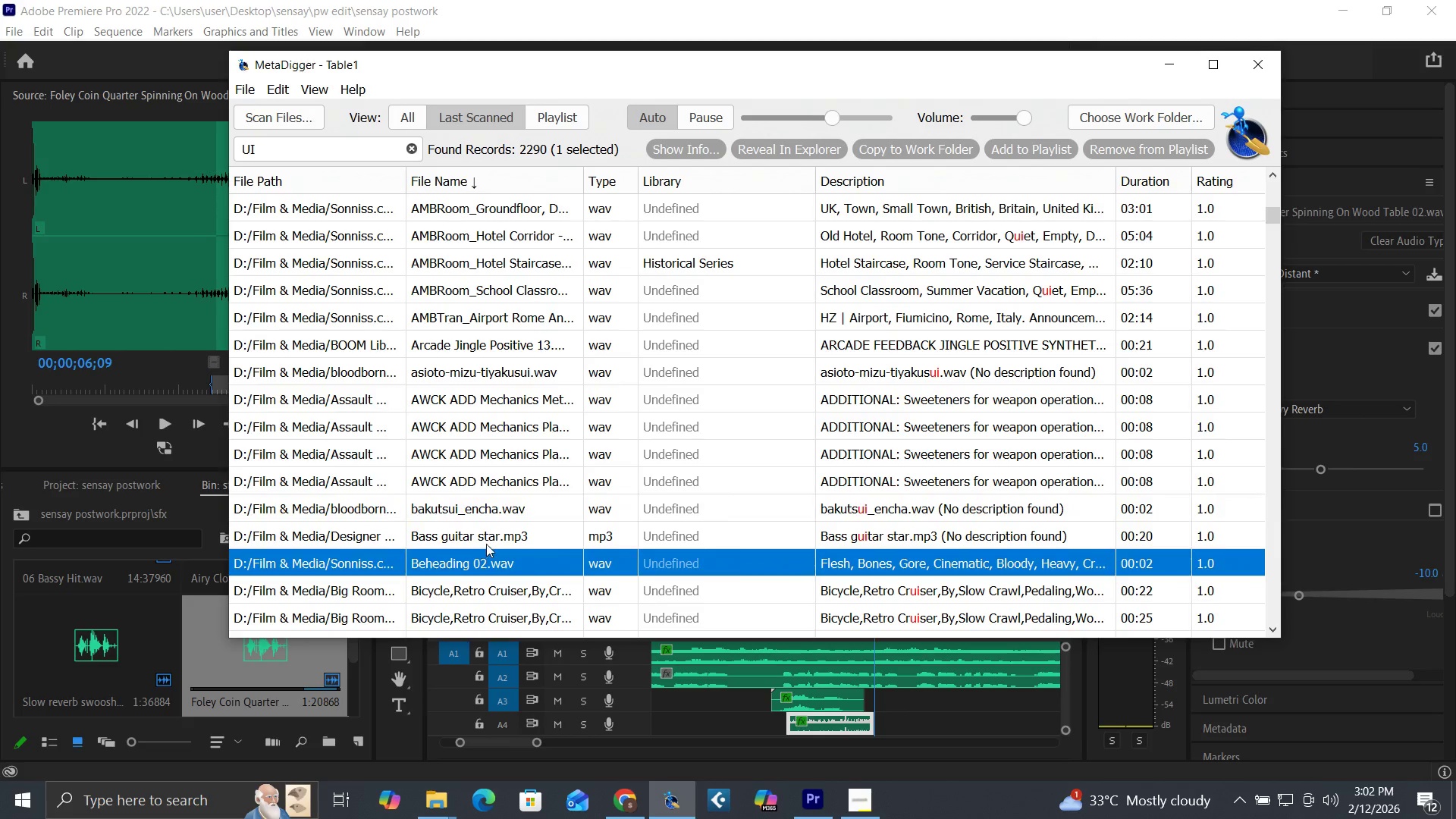 
scroll: coordinate [486, 544], scroll_direction: down, amount: 1.0
 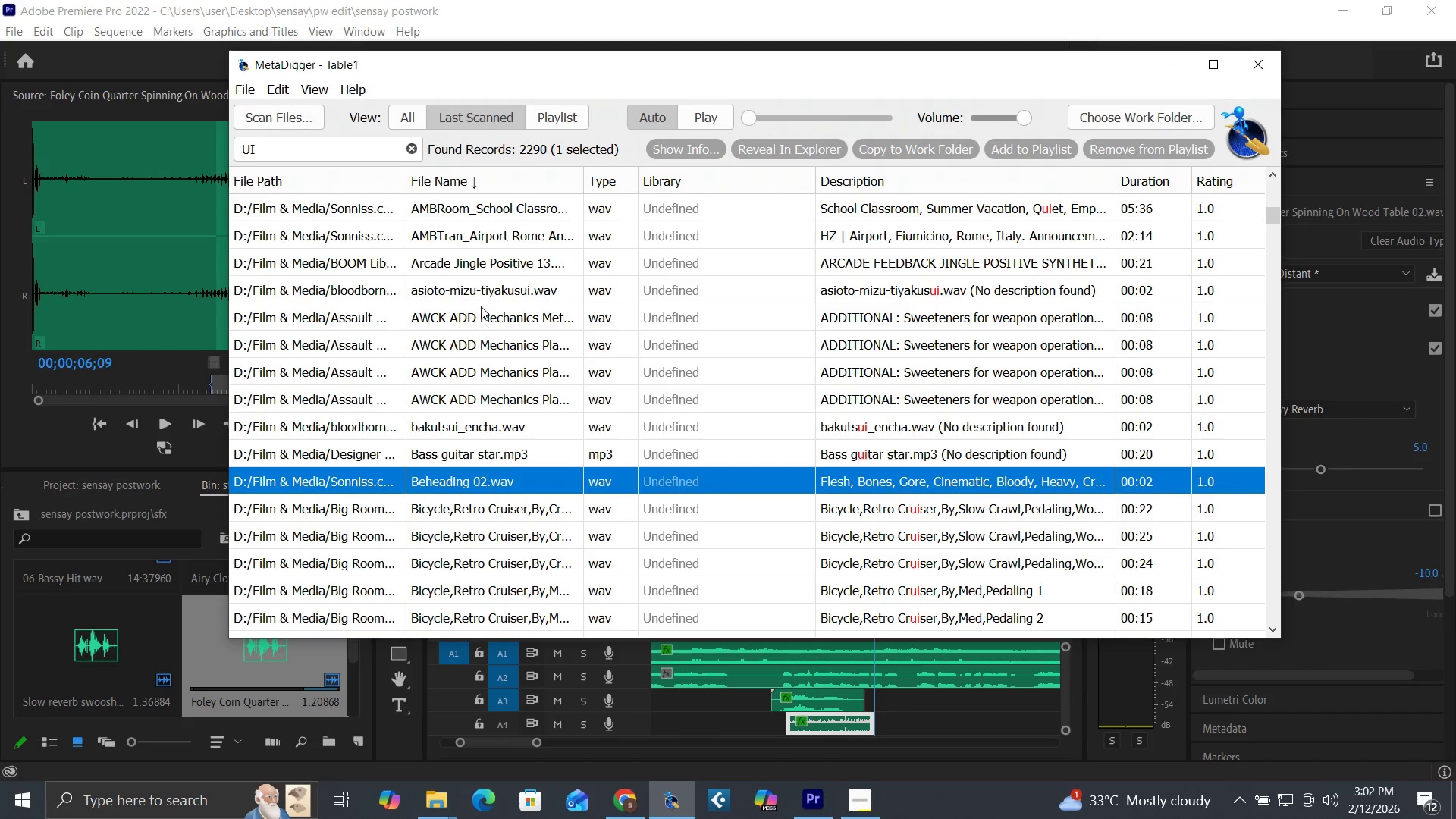 
left_click([481, 294])
 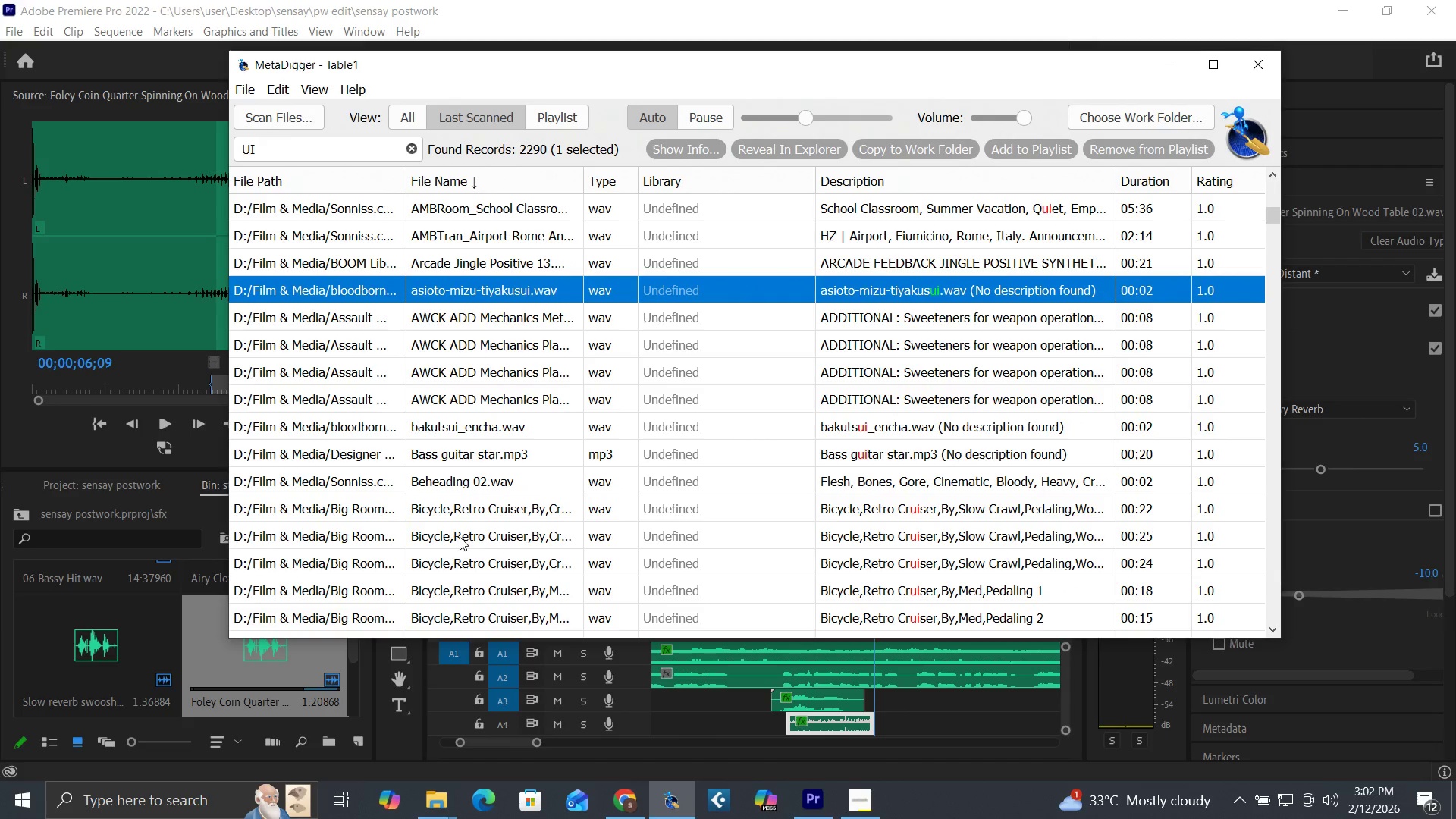 
scroll: coordinate [521, 538], scroll_direction: down, amount: 27.0
 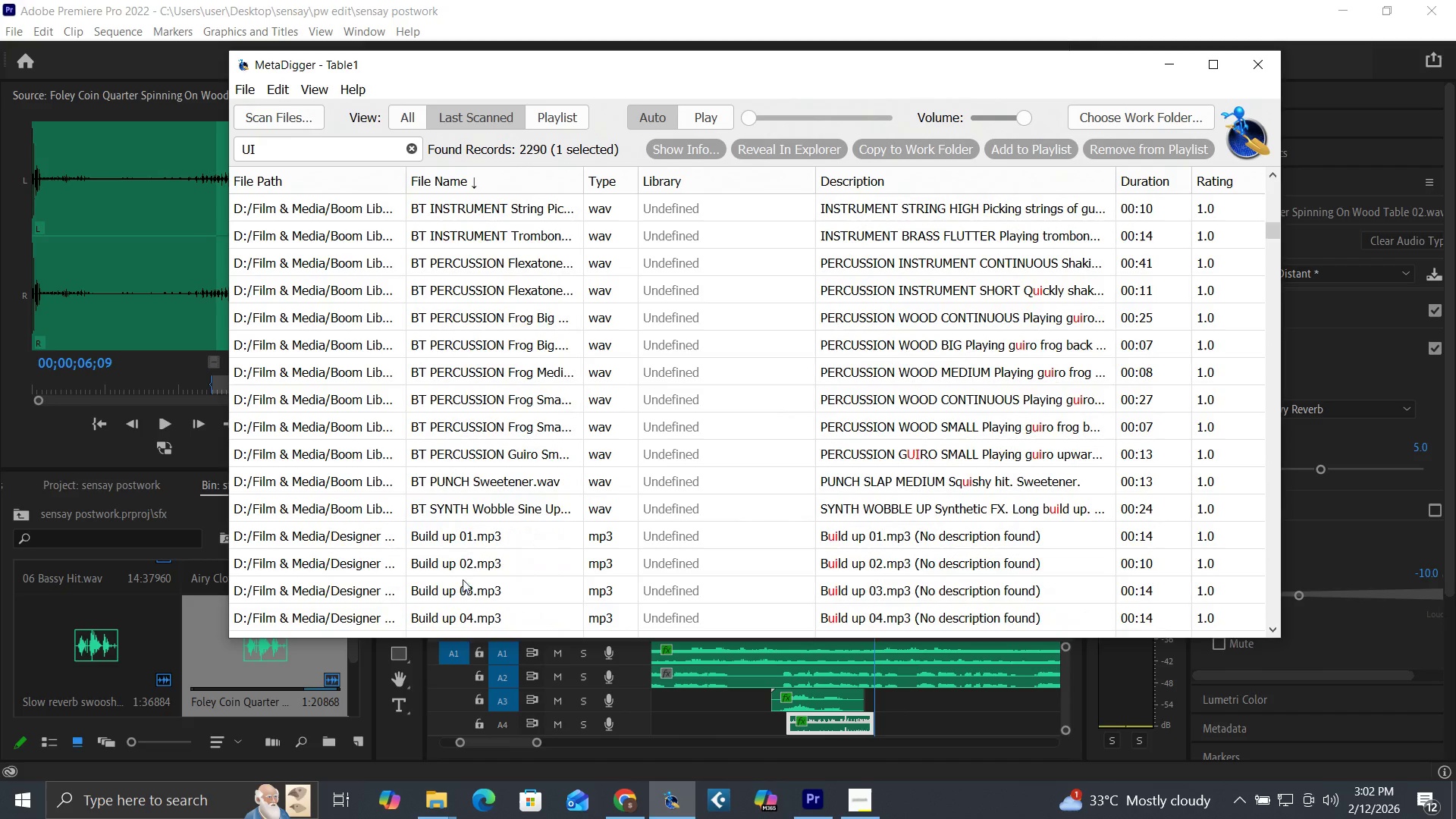 
left_click([446, 590])
 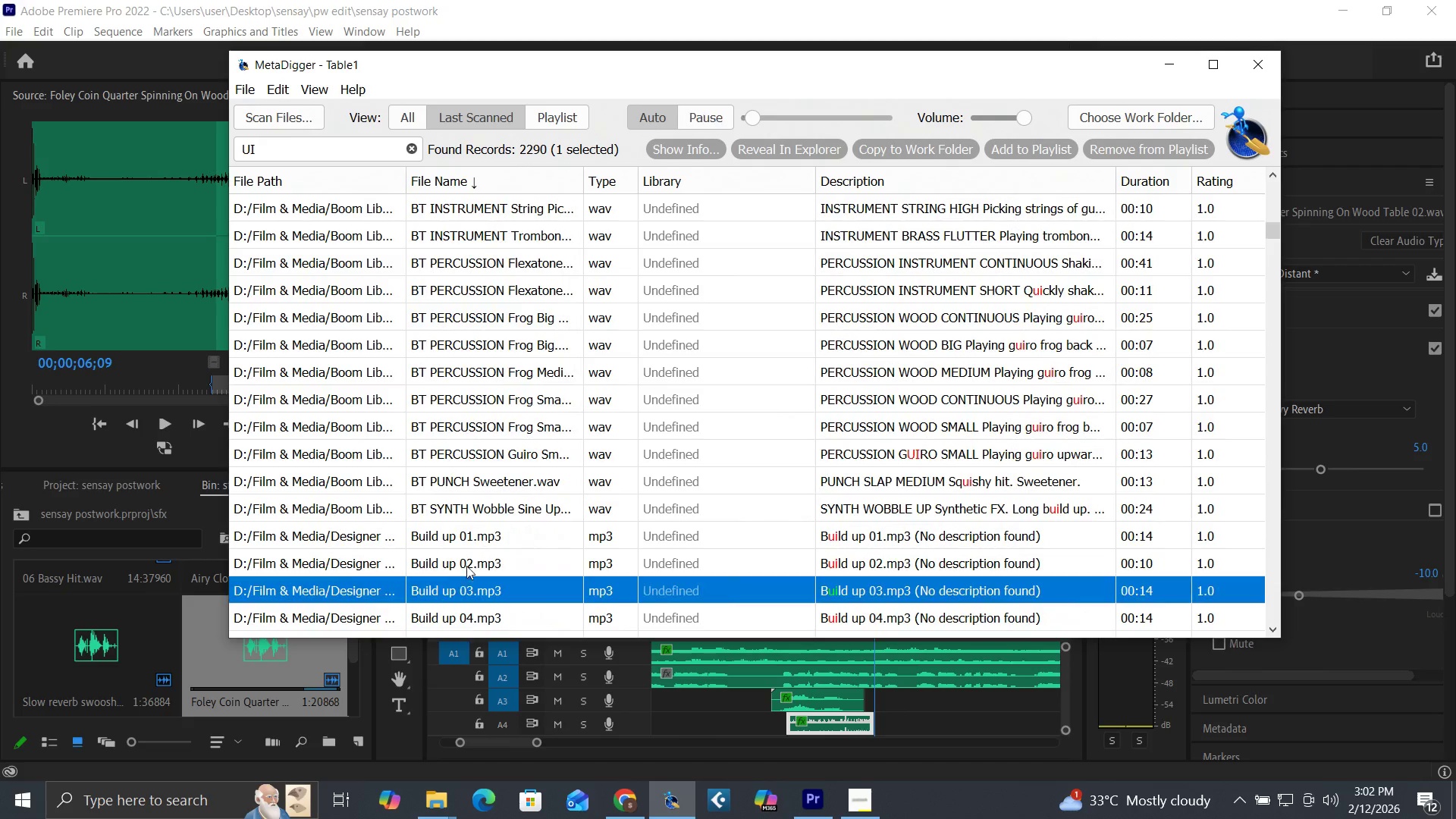 
scroll: coordinate [466, 566], scroll_direction: down, amount: 5.0
 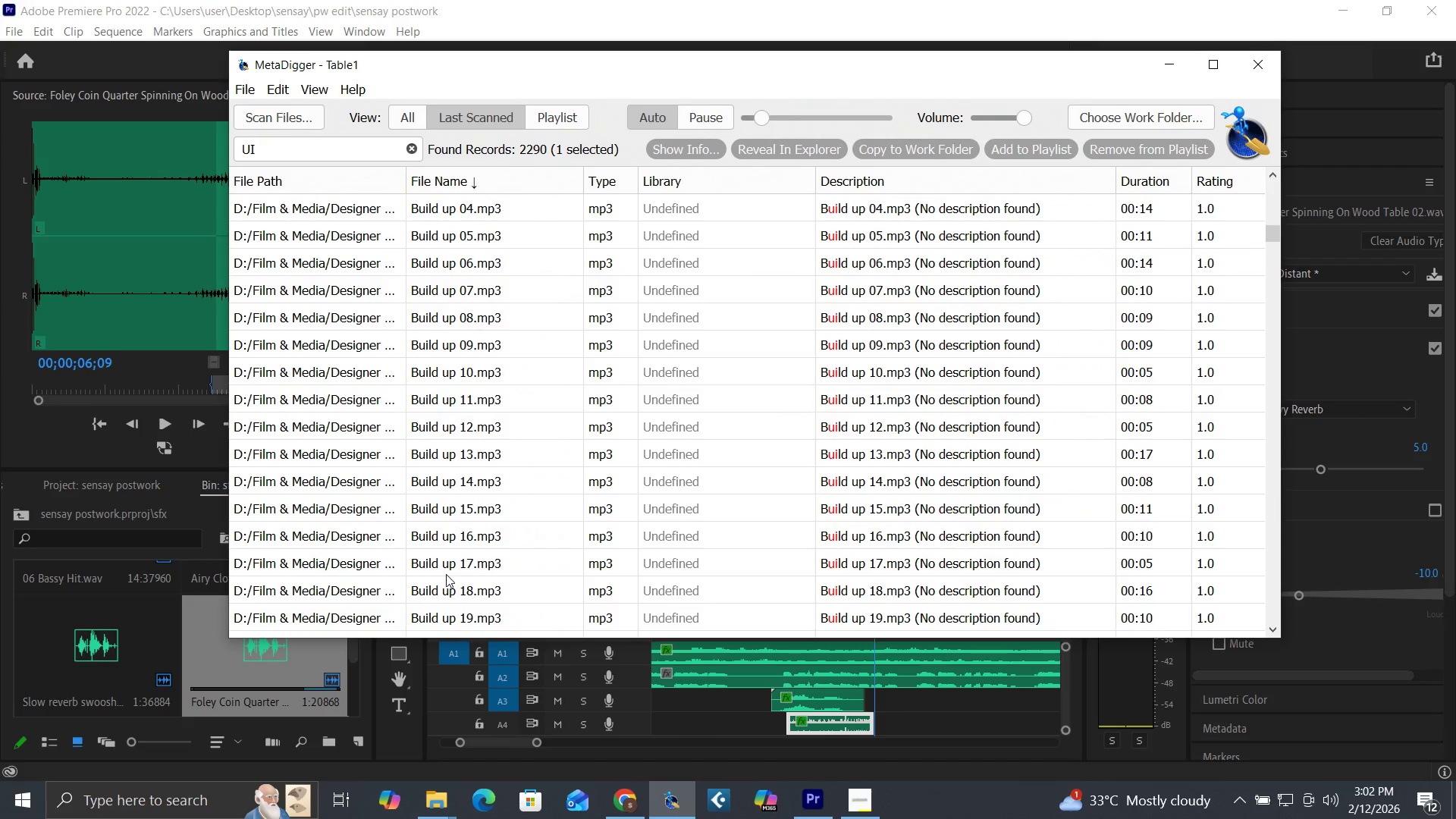 
left_click([444, 586])
 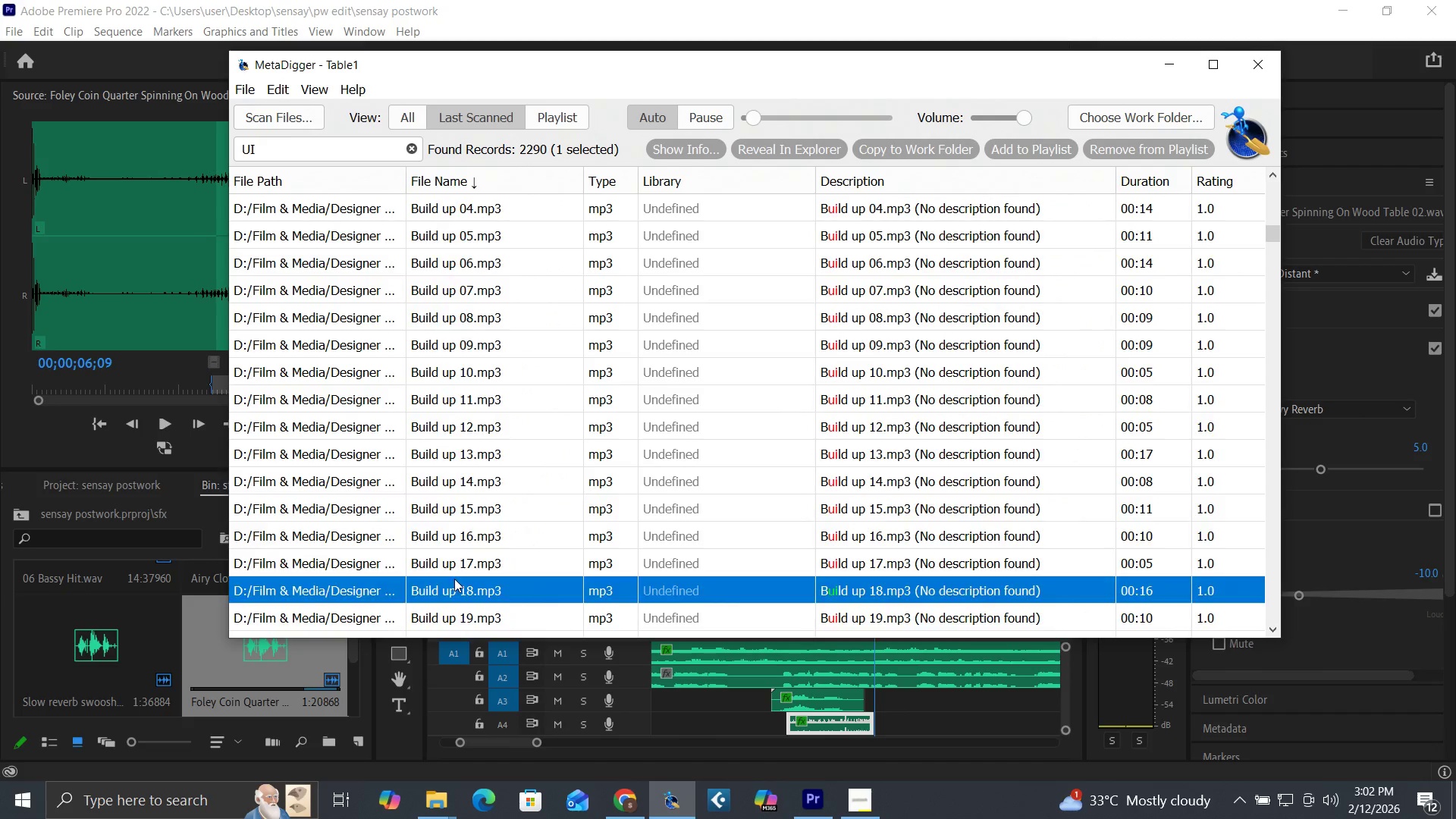 
scroll: coordinate [458, 579], scroll_direction: down, amount: 5.0
 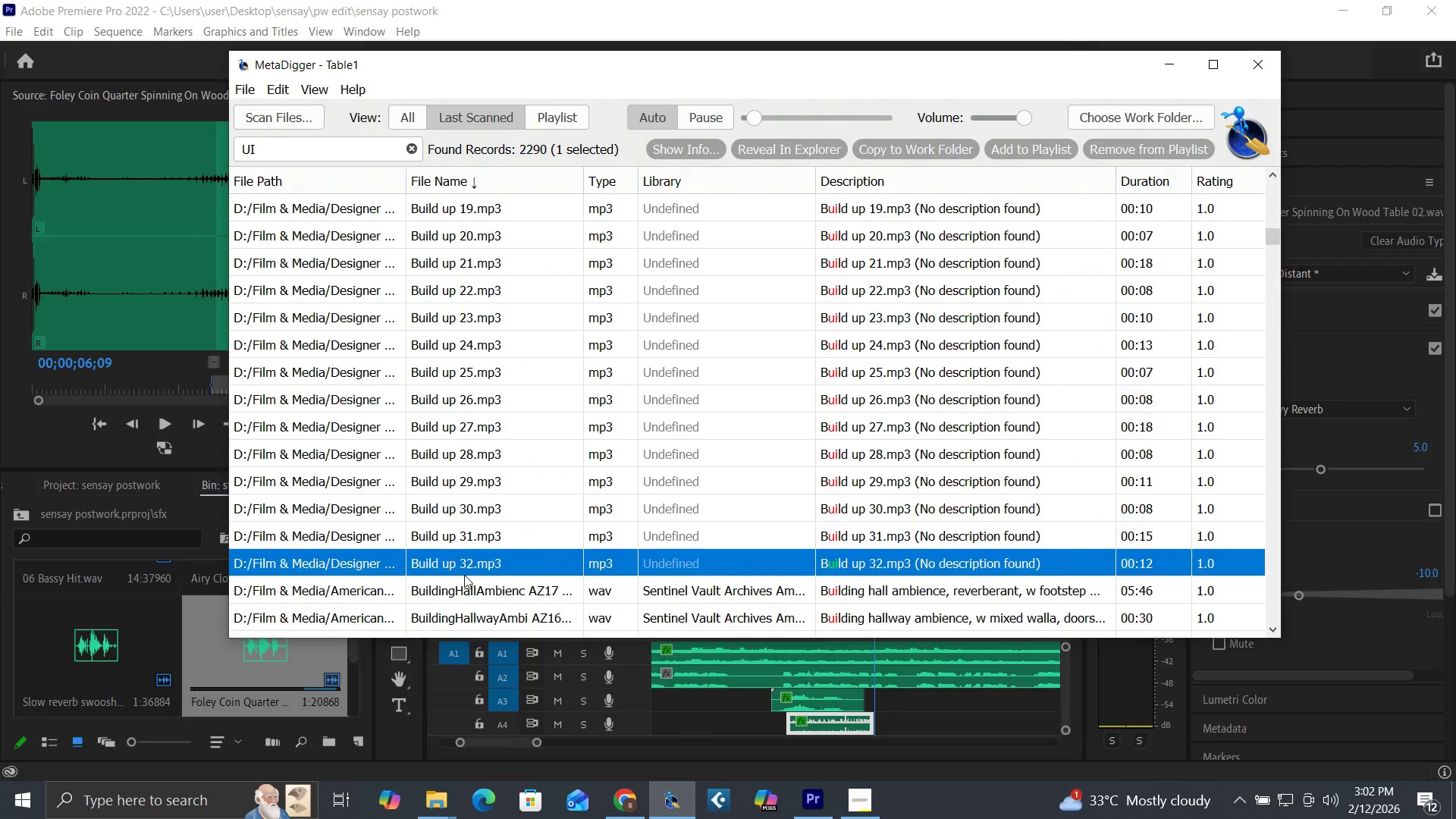 
double_click([469, 585])
 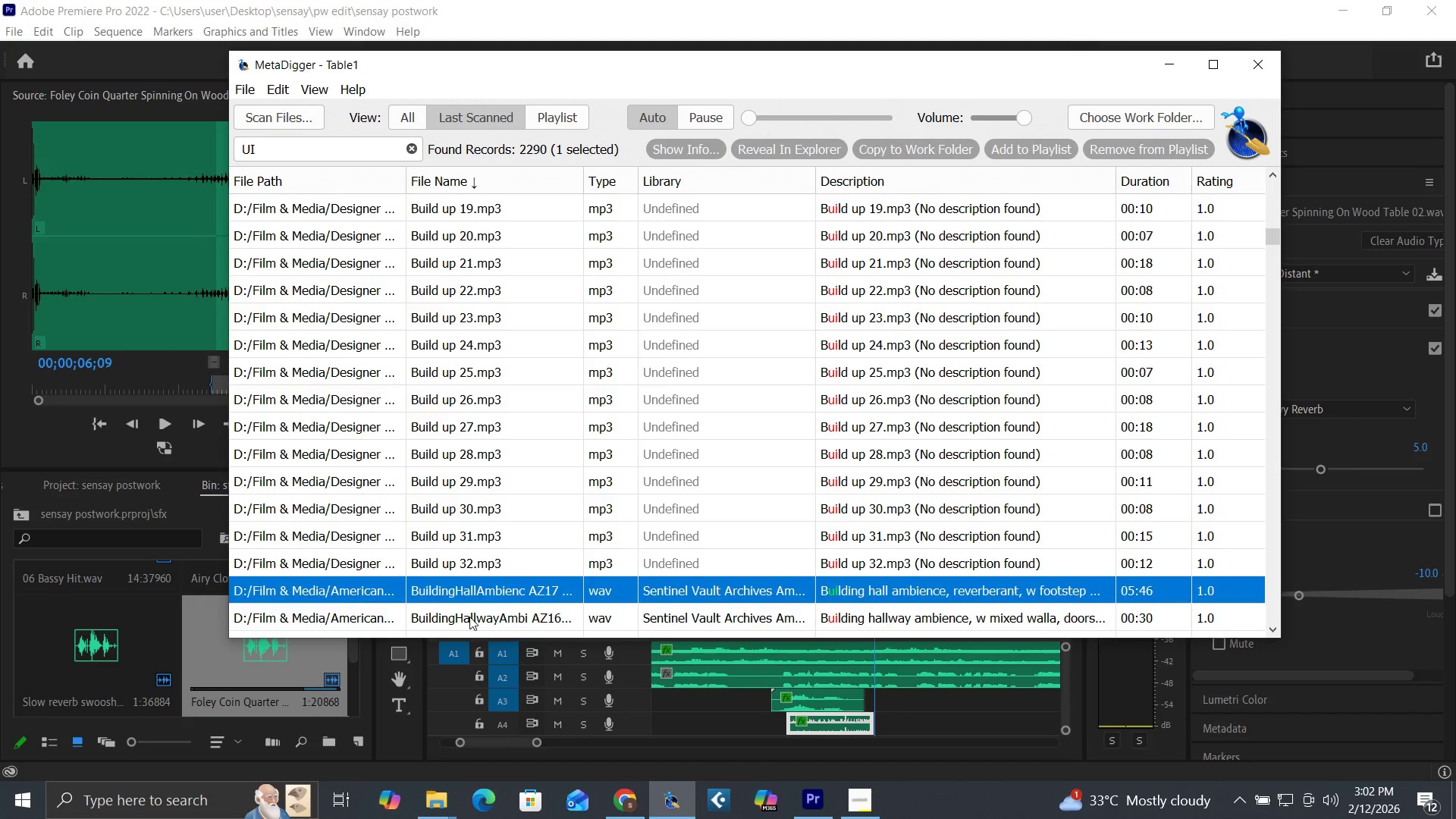 
triple_click([469, 617])
 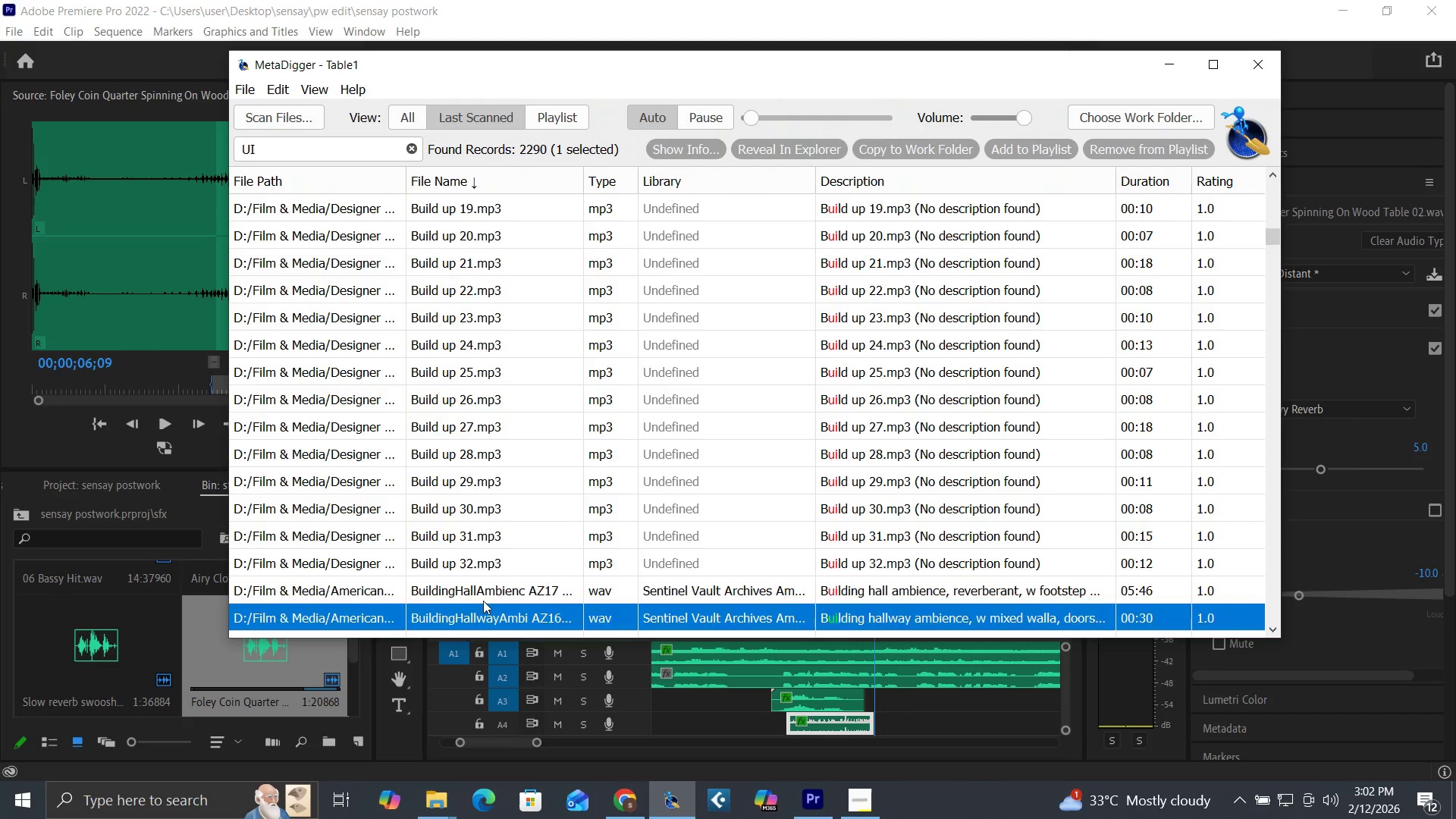 
scroll: coordinate [483, 601], scroll_direction: down, amount: 4.0
 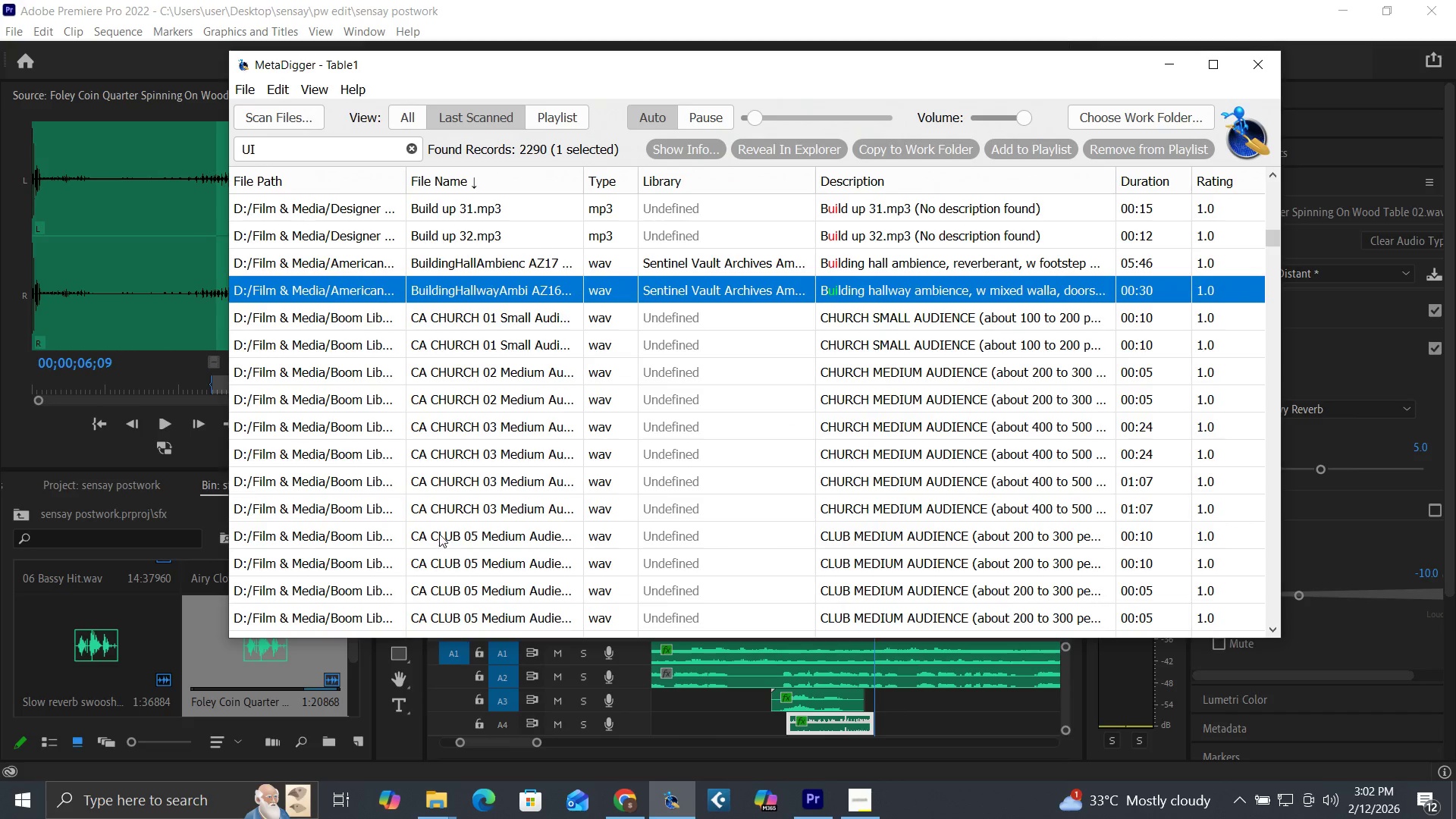 
left_click([439, 534])
 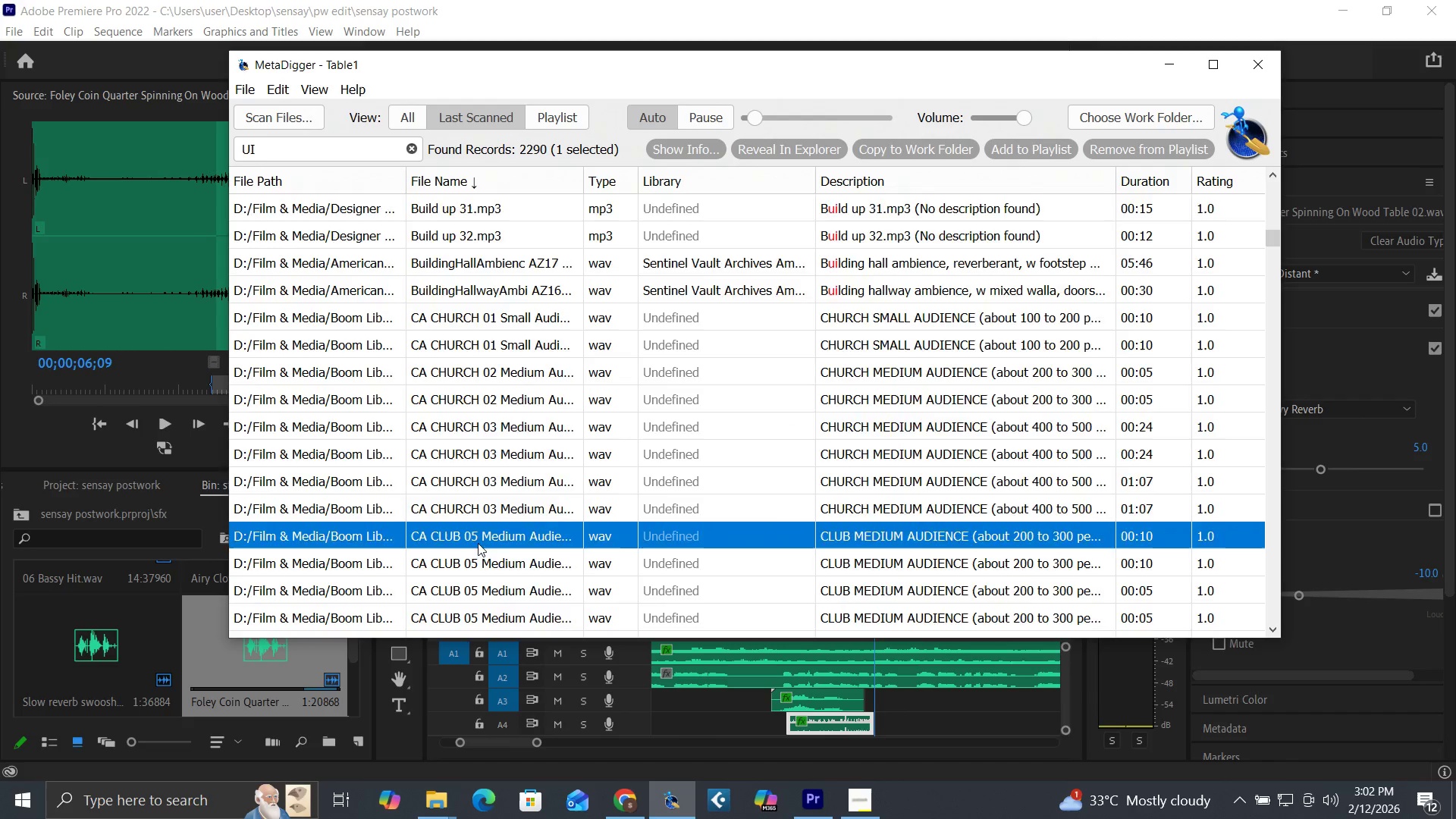 
left_click([482, 555])
 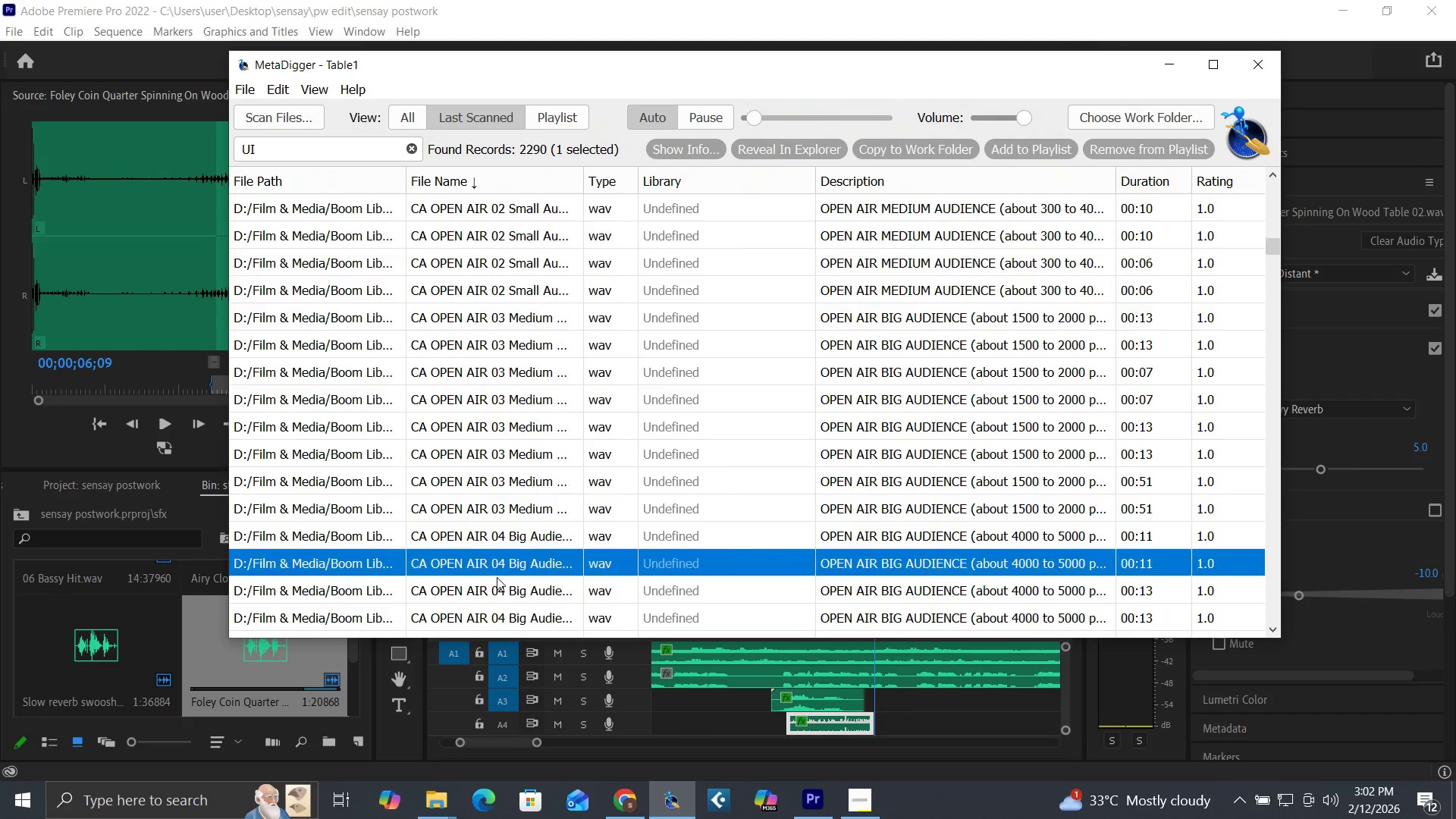 
scroll: coordinate [460, 503], scroll_direction: down, amount: 43.0
 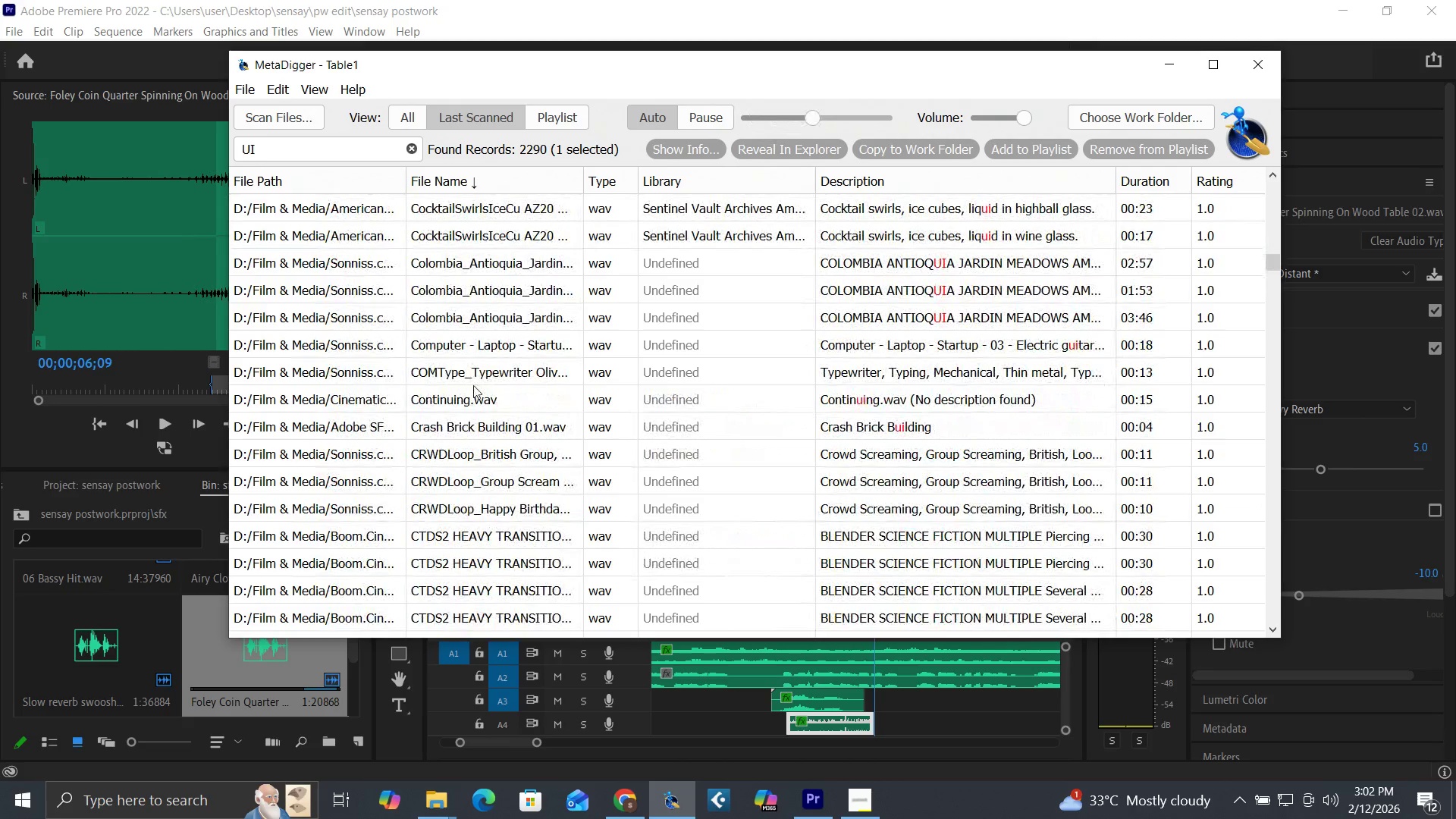 
left_click([460, 402])
 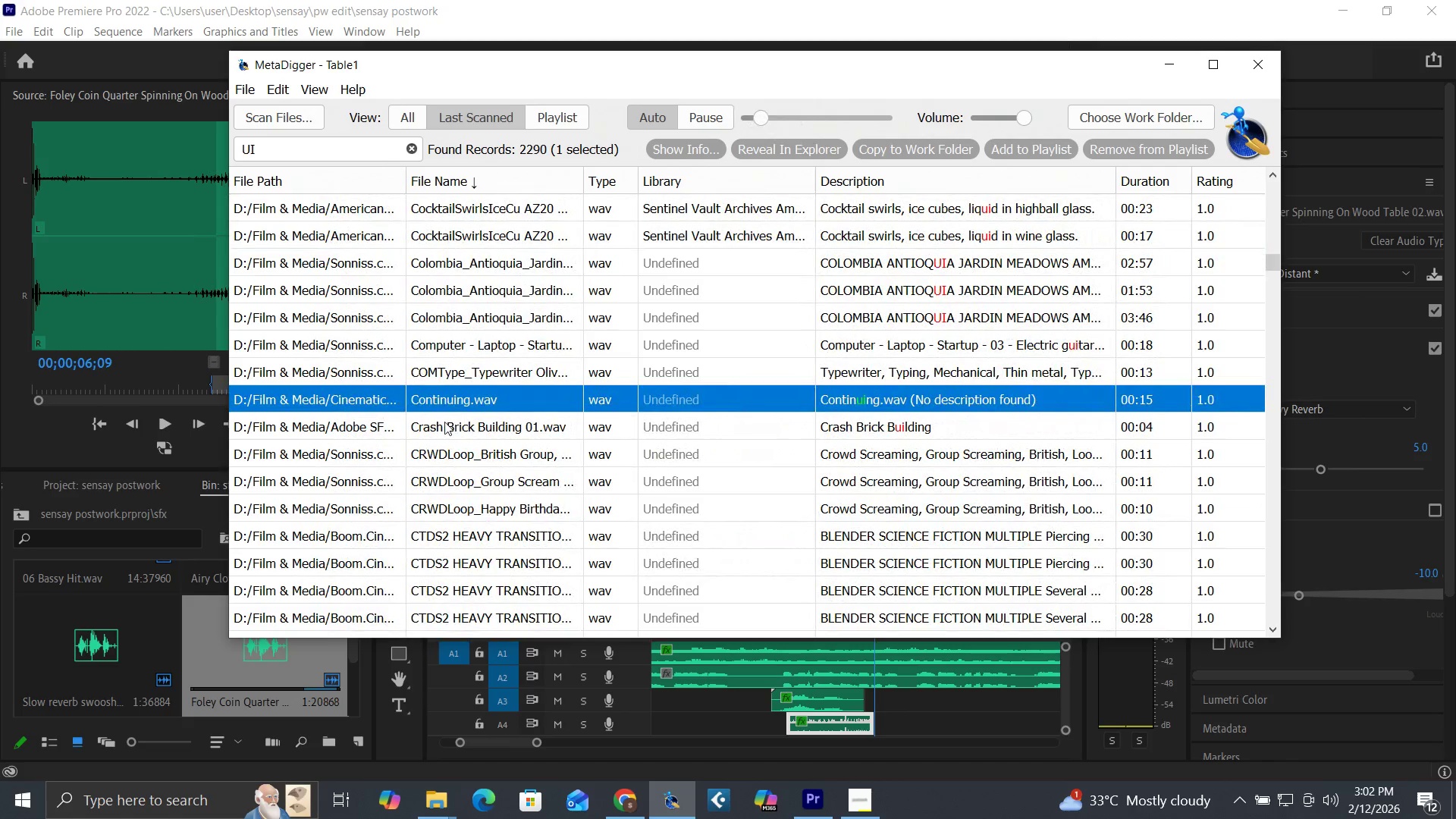 
scroll: coordinate [488, 557], scroll_direction: down, amount: 6.0
 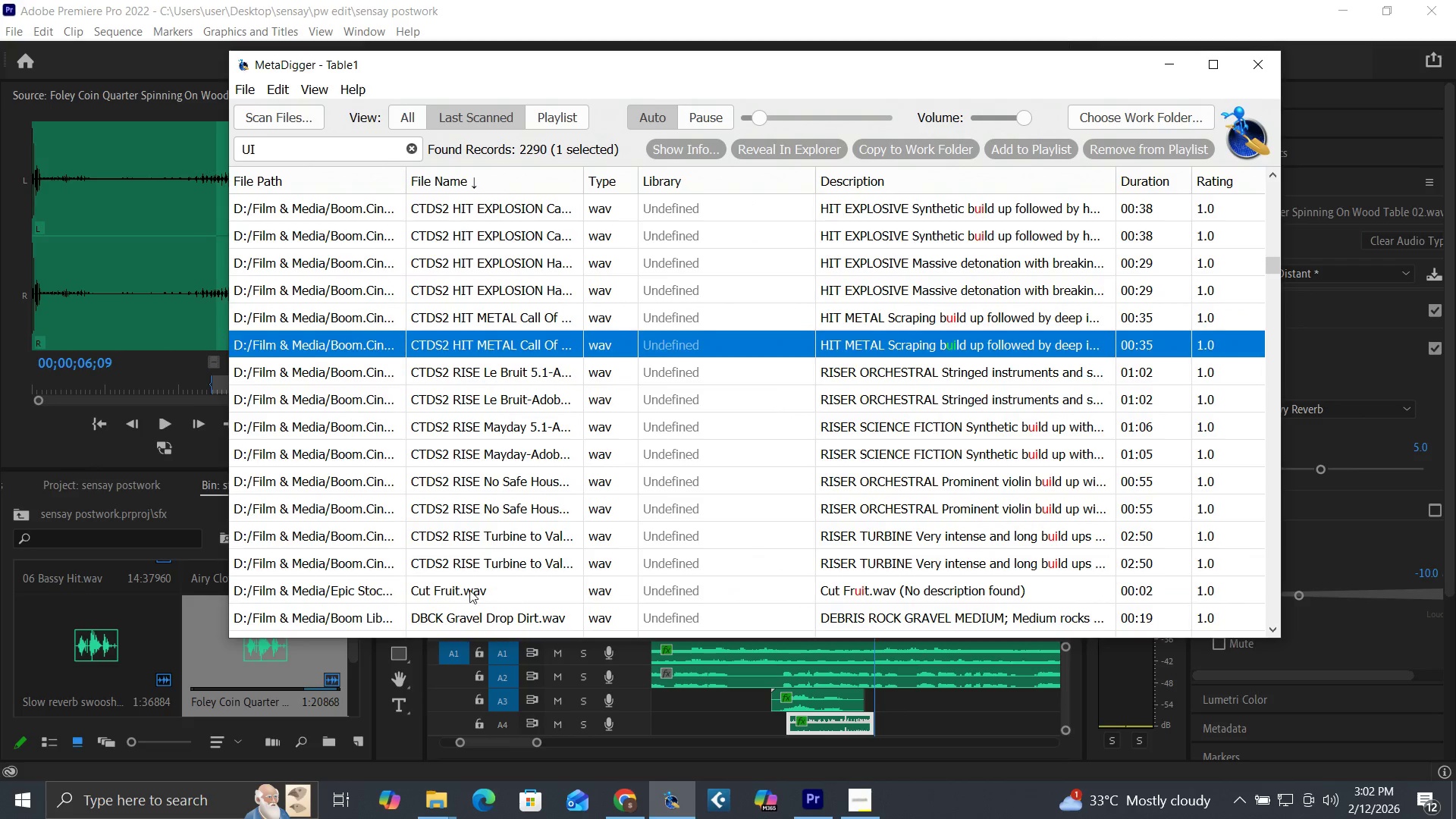 
left_click([469, 590])
 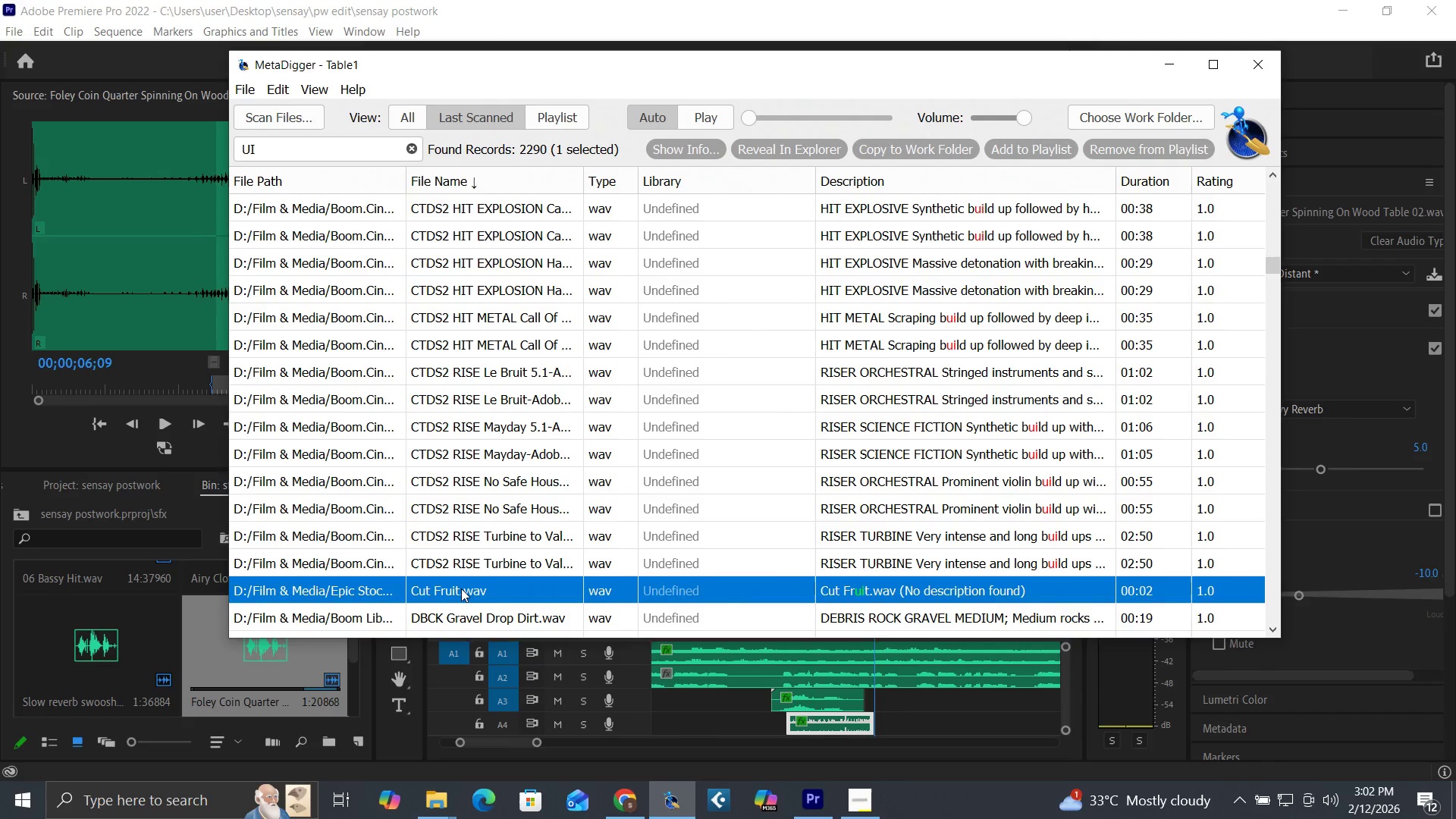 
wait(5.06)
 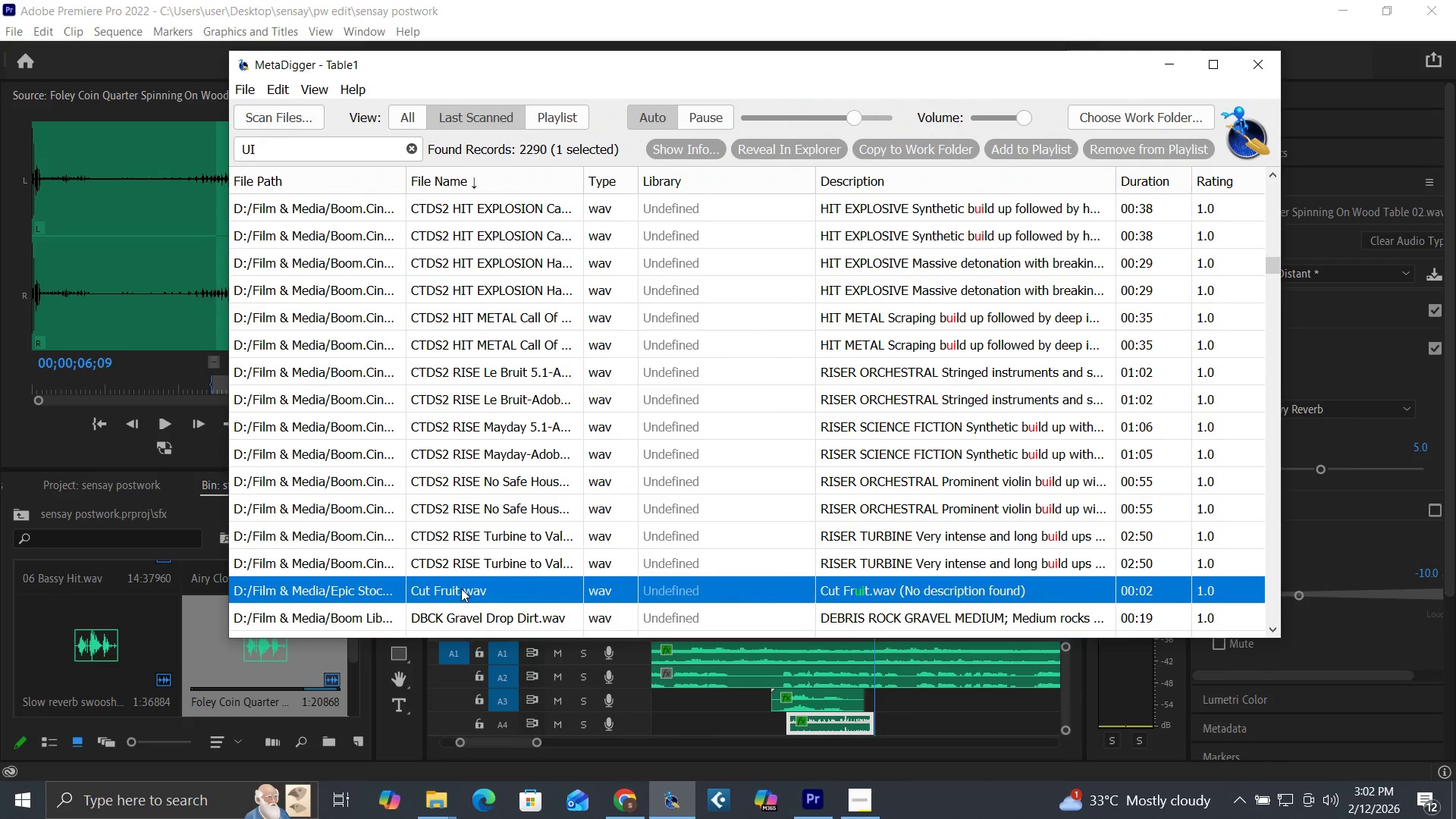 
scroll: coordinate [469, 585], scroll_direction: down, amount: 4.0
 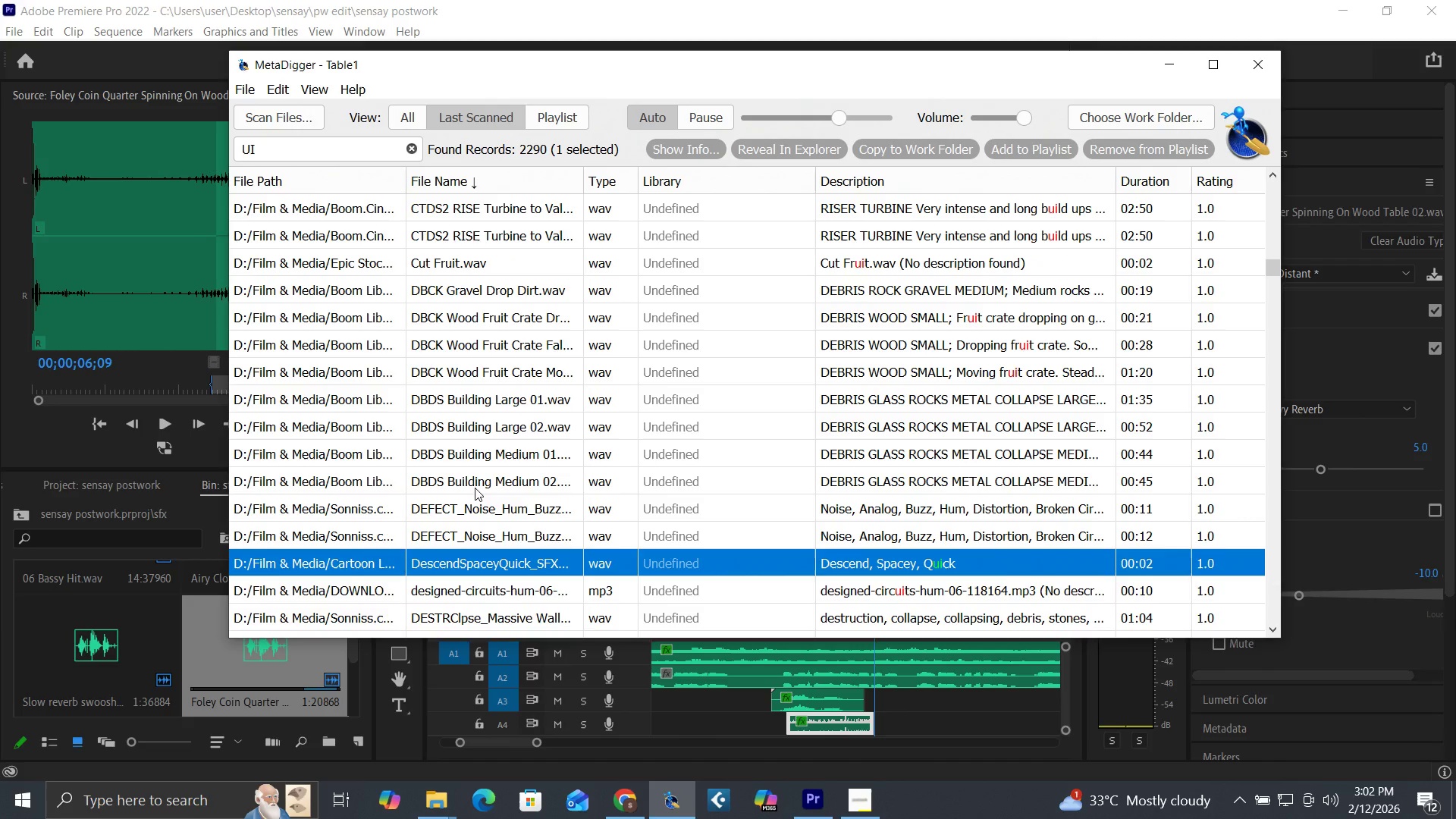 
left_click([482, 516])
 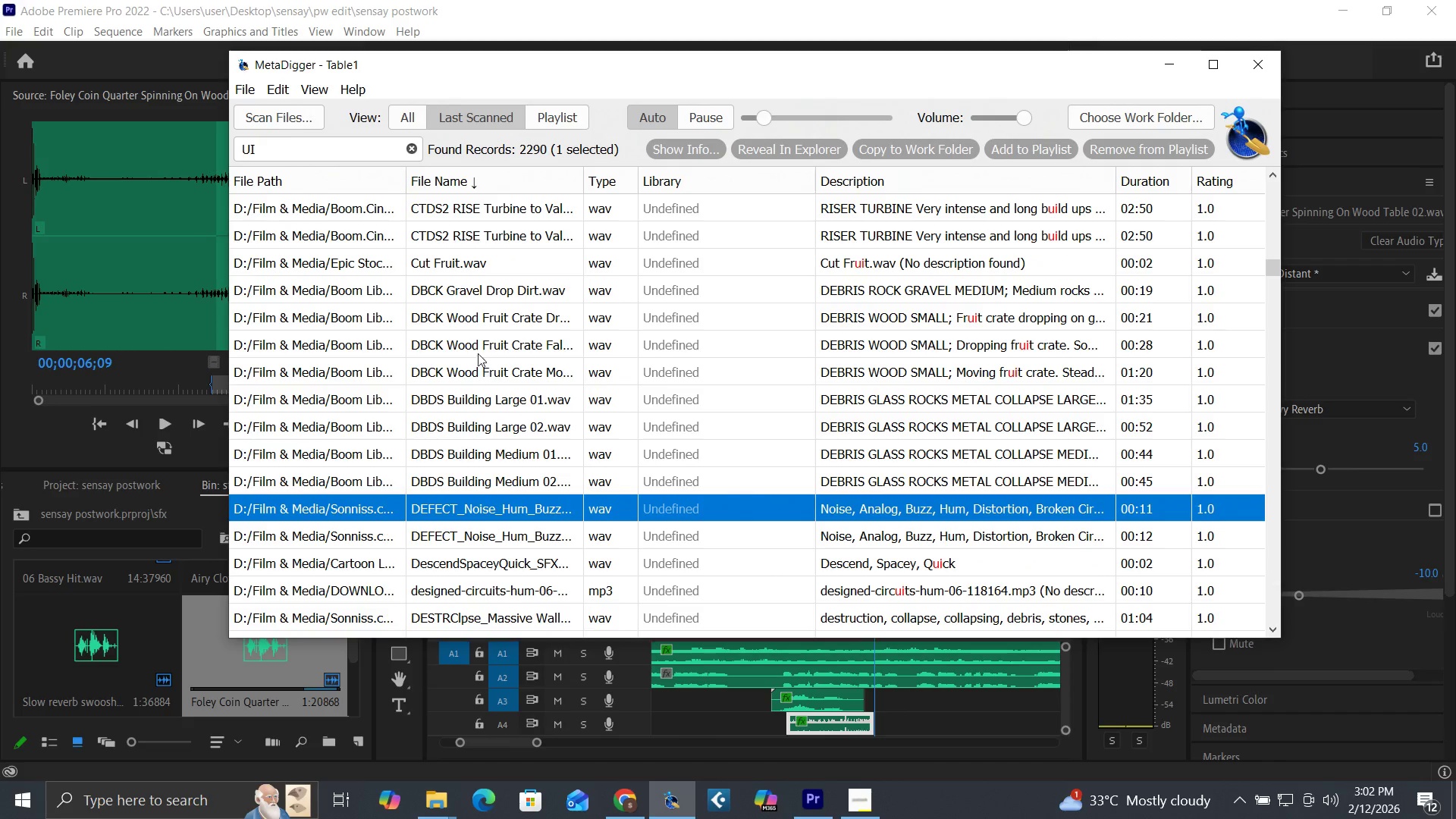 
left_click([472, 344])
 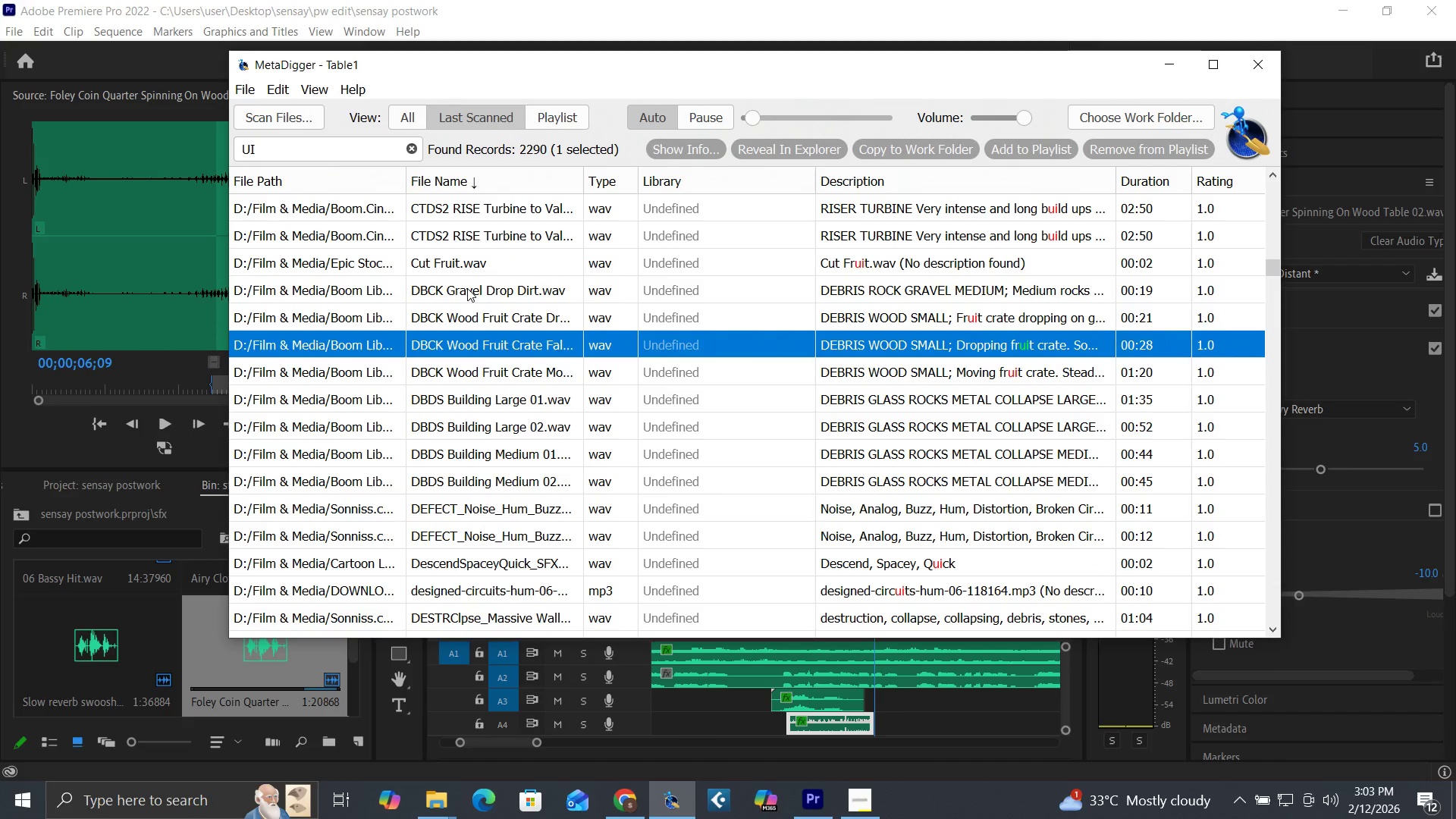 
left_click([470, 284])
 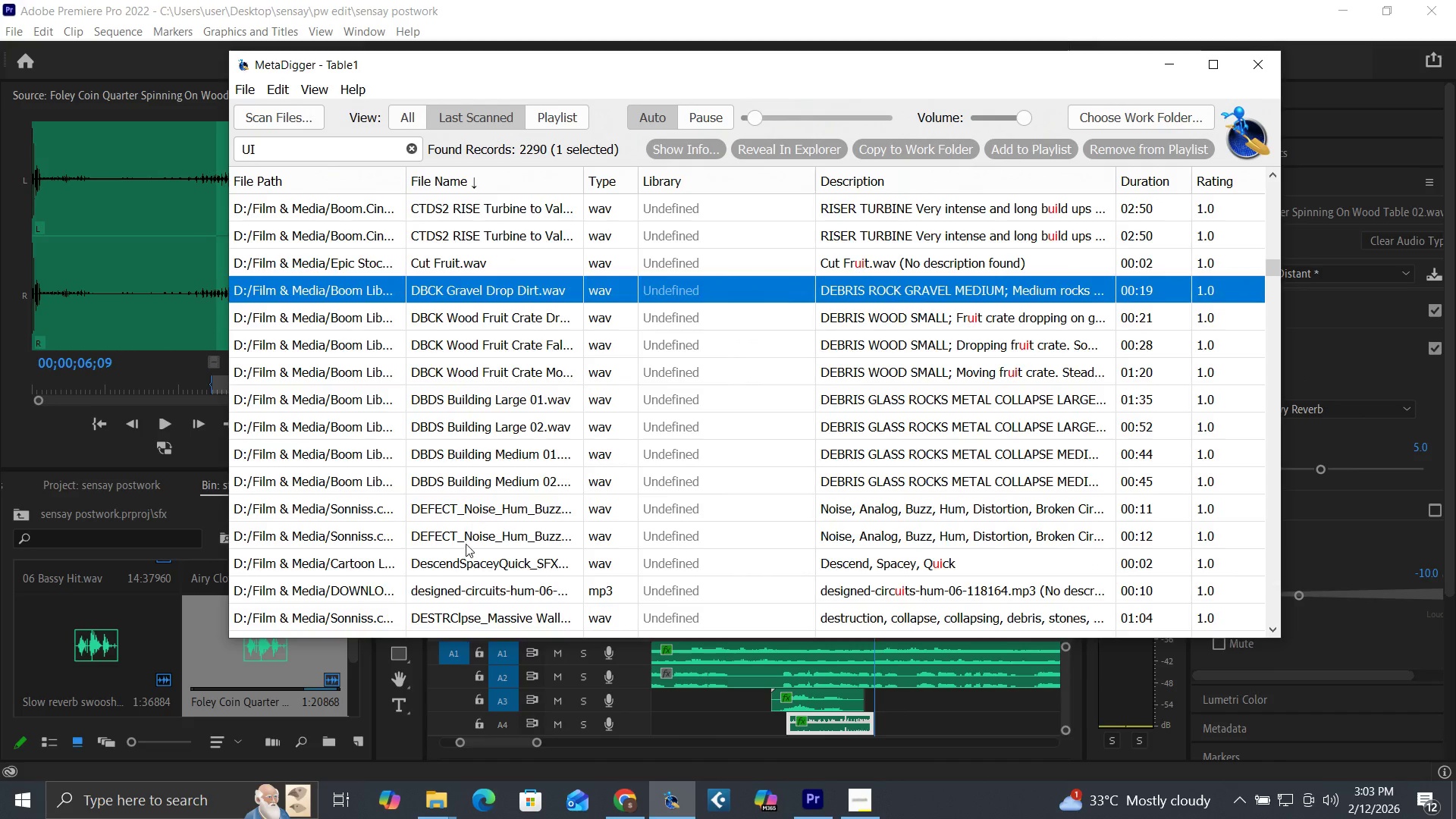 
scroll: coordinate [465, 552], scroll_direction: down, amount: 4.0
 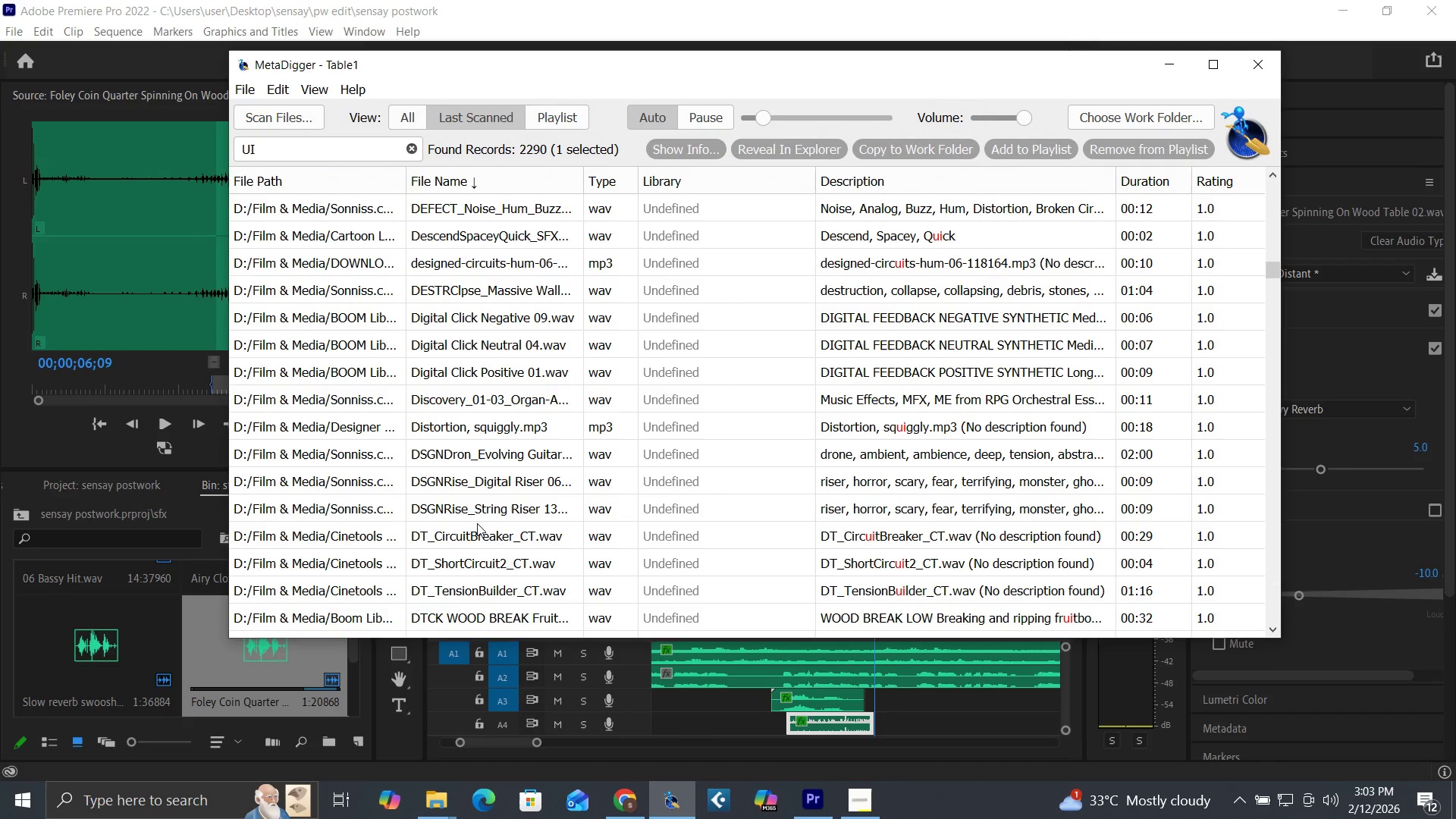 
left_click([477, 523])
 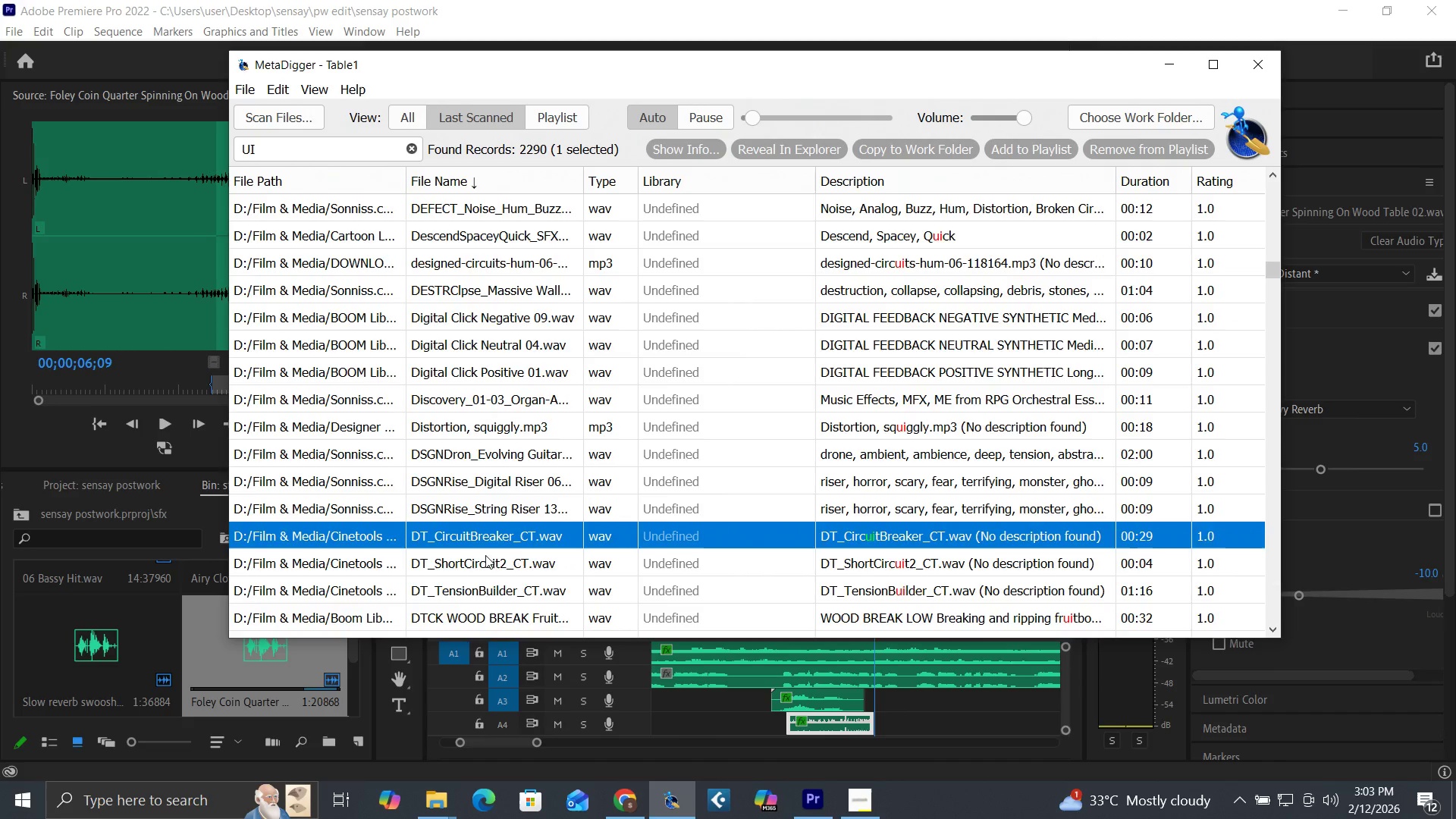 
scroll: coordinate [486, 558], scroll_direction: down, amount: 2.0
 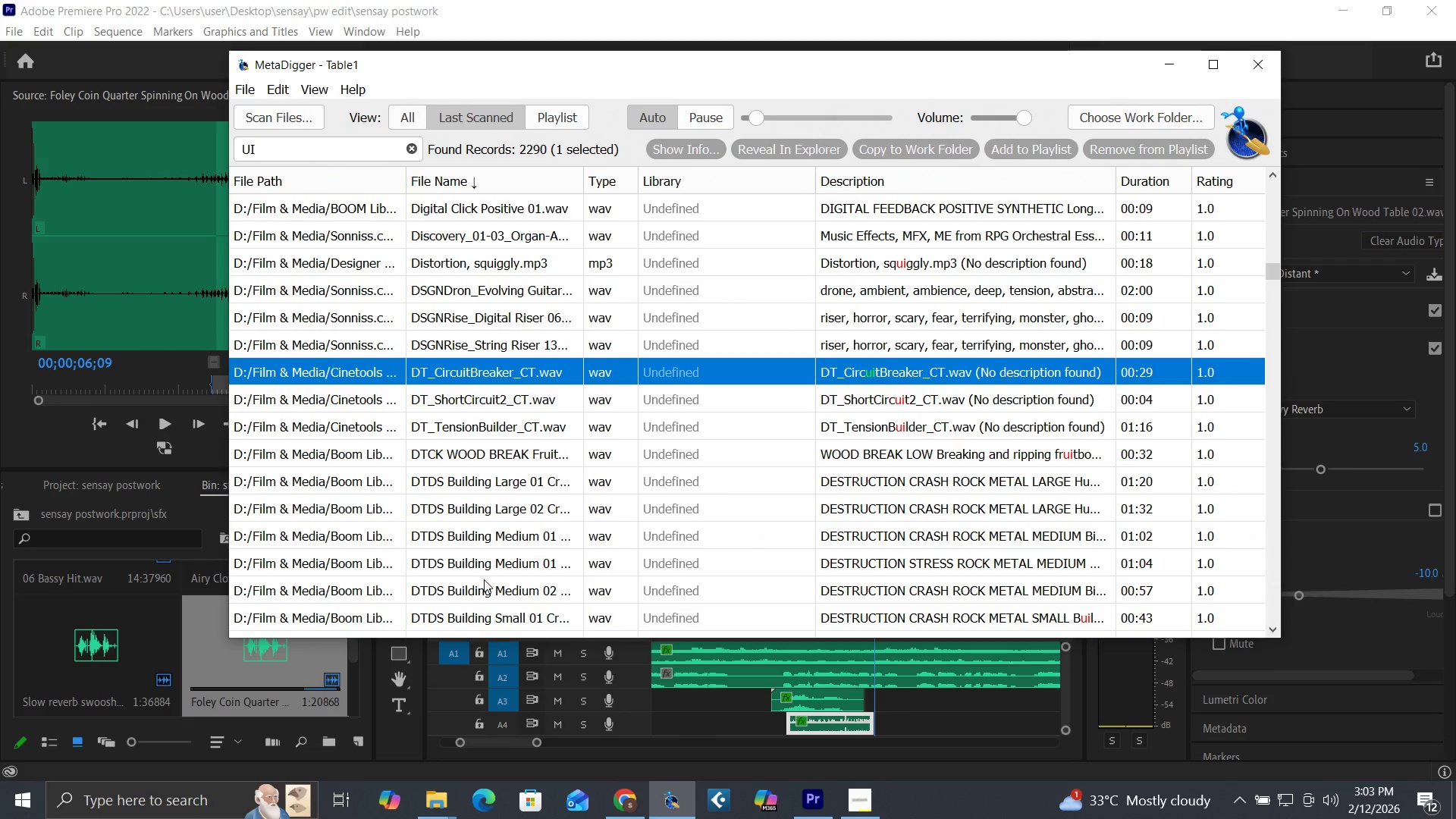 
left_click([484, 579])
 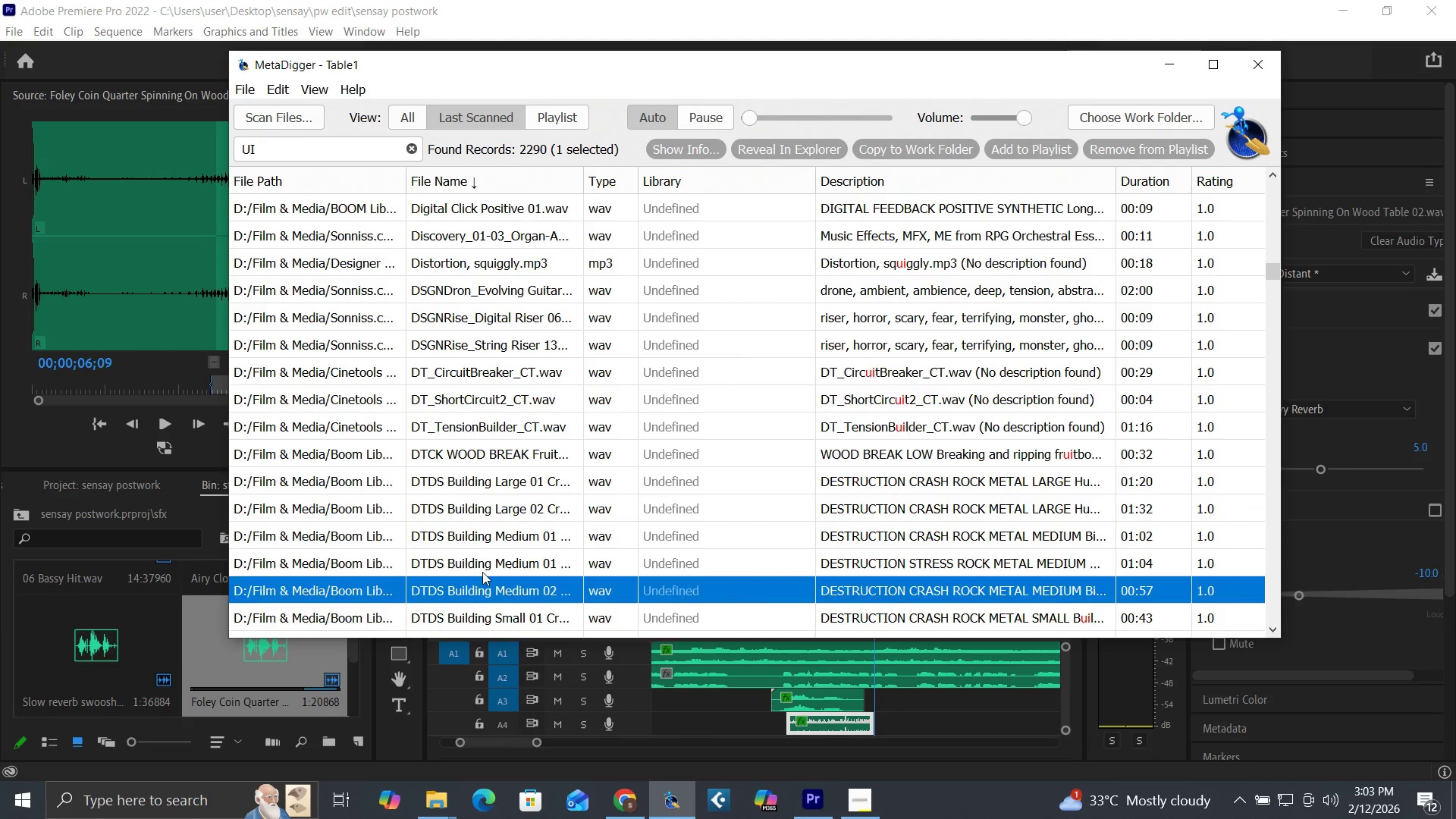 
scroll: coordinate [482, 572], scroll_direction: down, amount: 4.0
 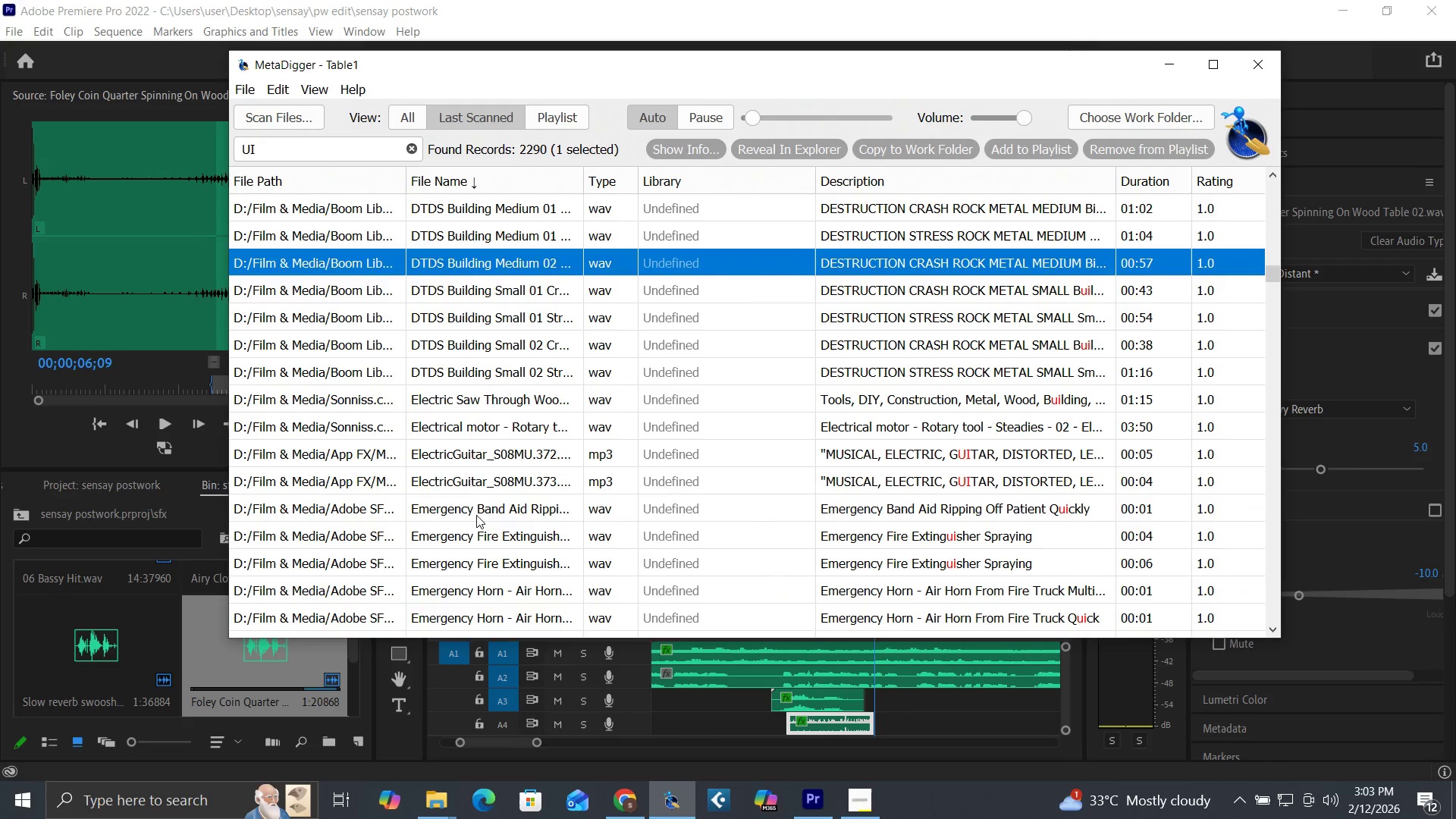 
left_click([476, 515])
 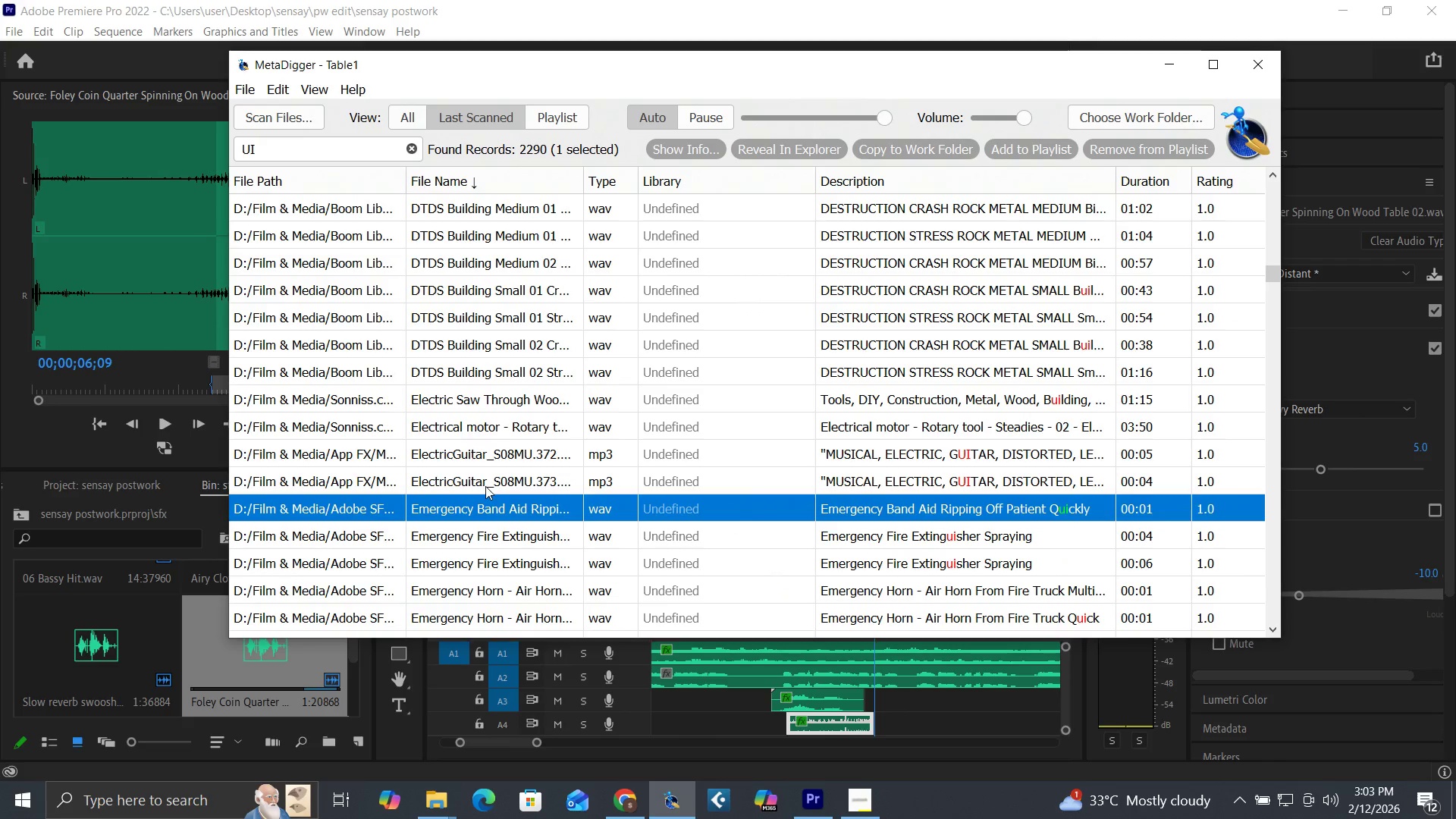 
scroll: coordinate [489, 526], scroll_direction: down, amount: 4.0
 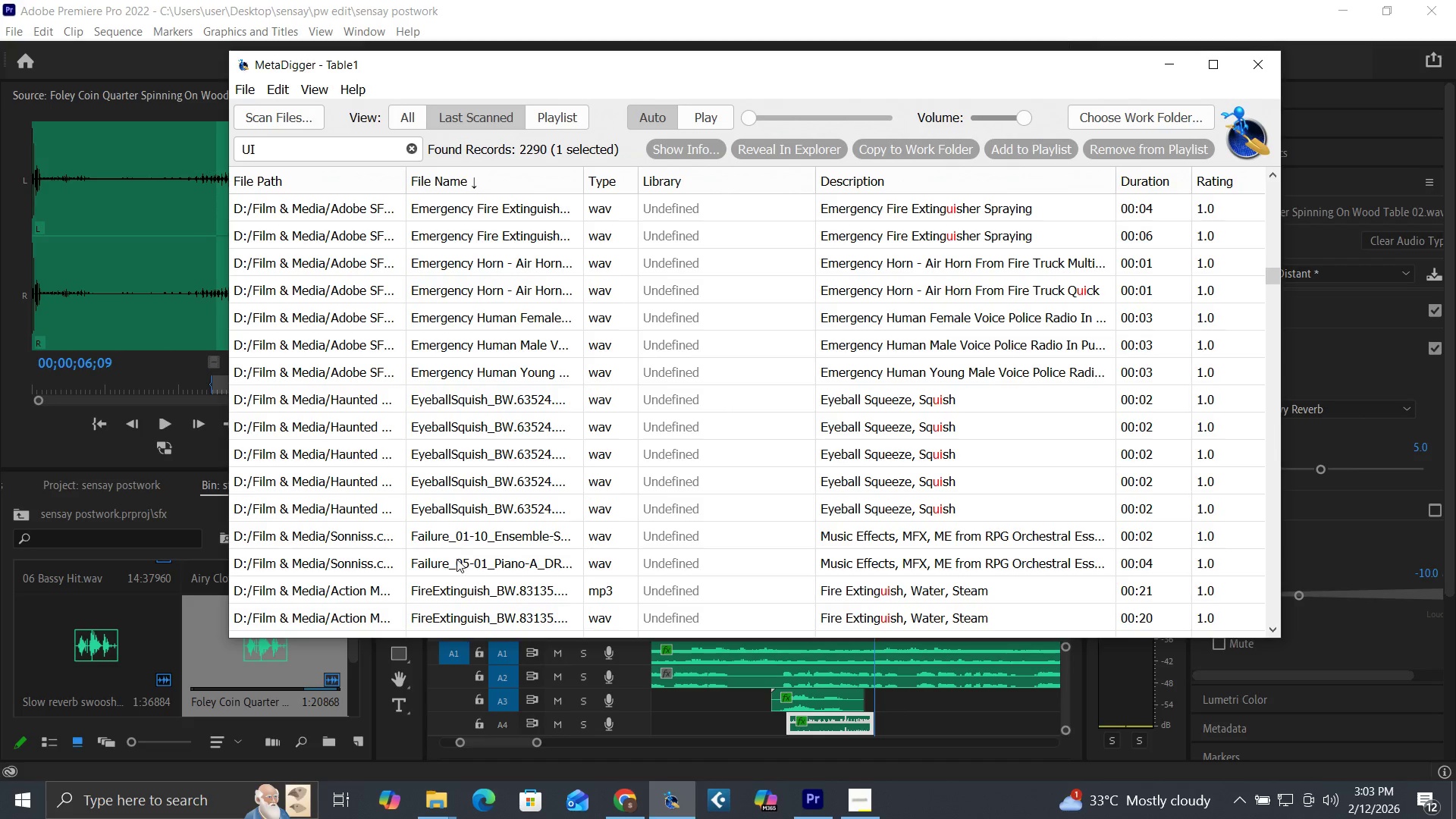 
left_click([457, 559])
 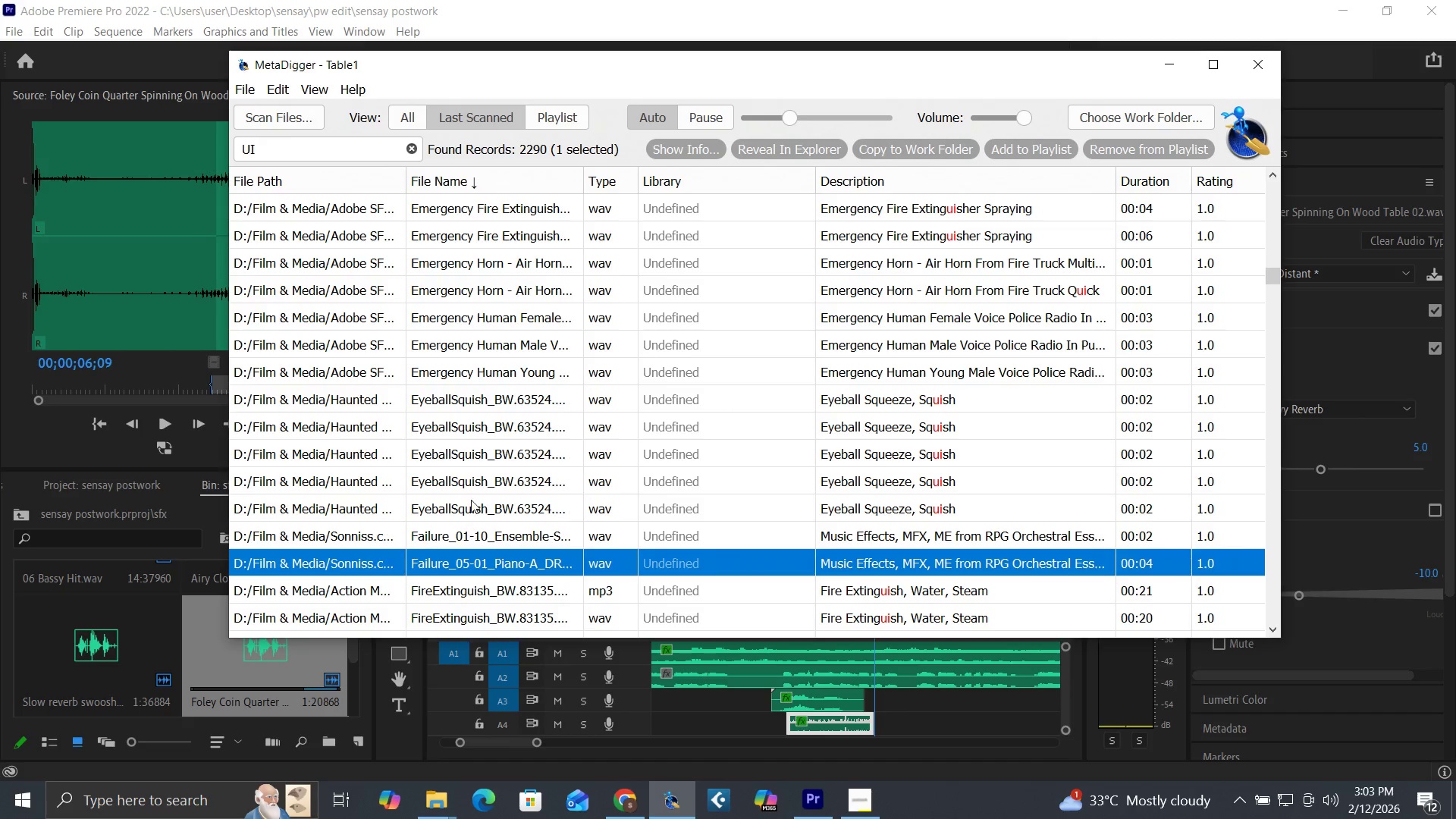 
left_click([469, 485])
 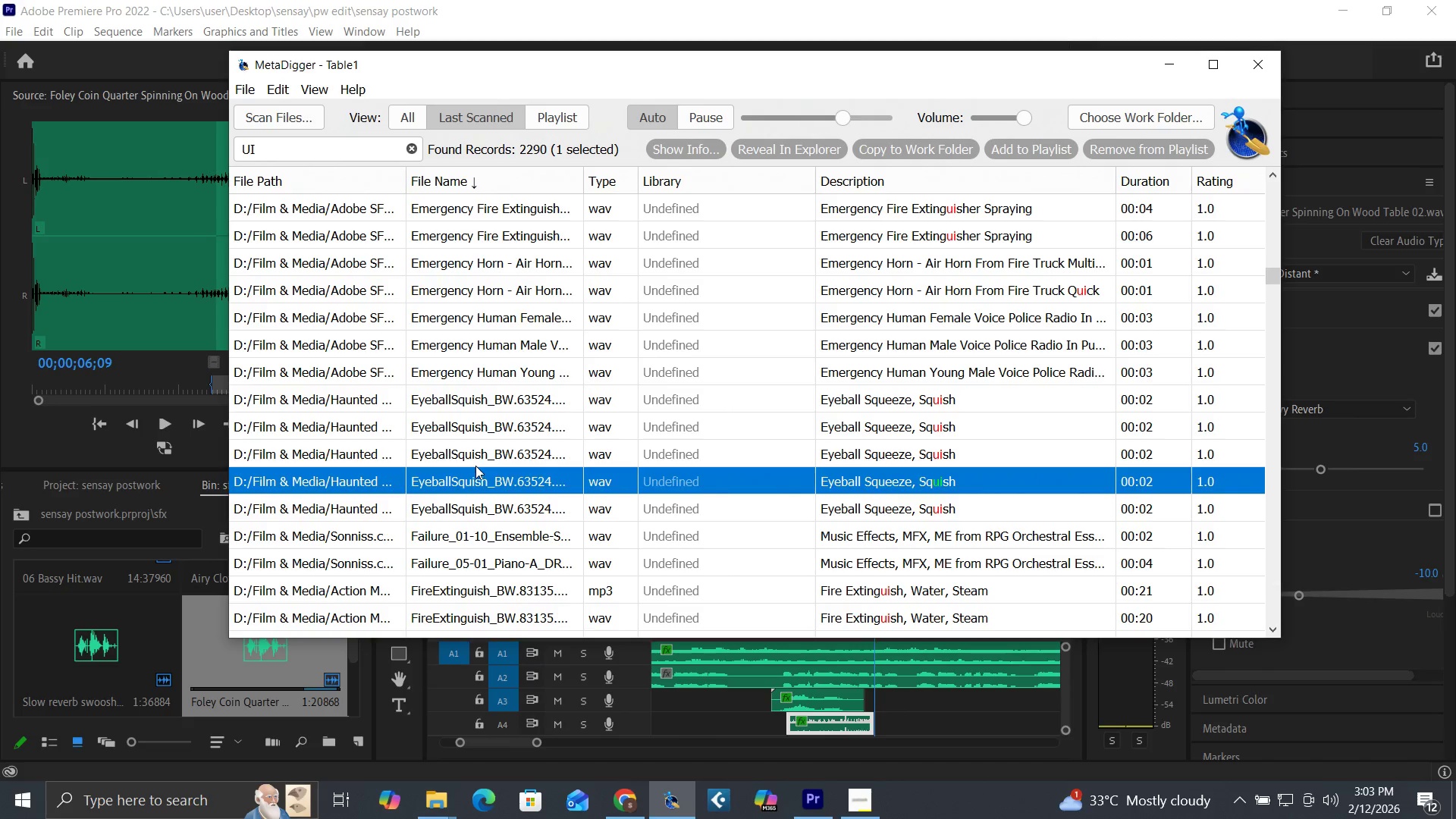 
scroll: coordinate [486, 483], scroll_direction: down, amount: 4.0
 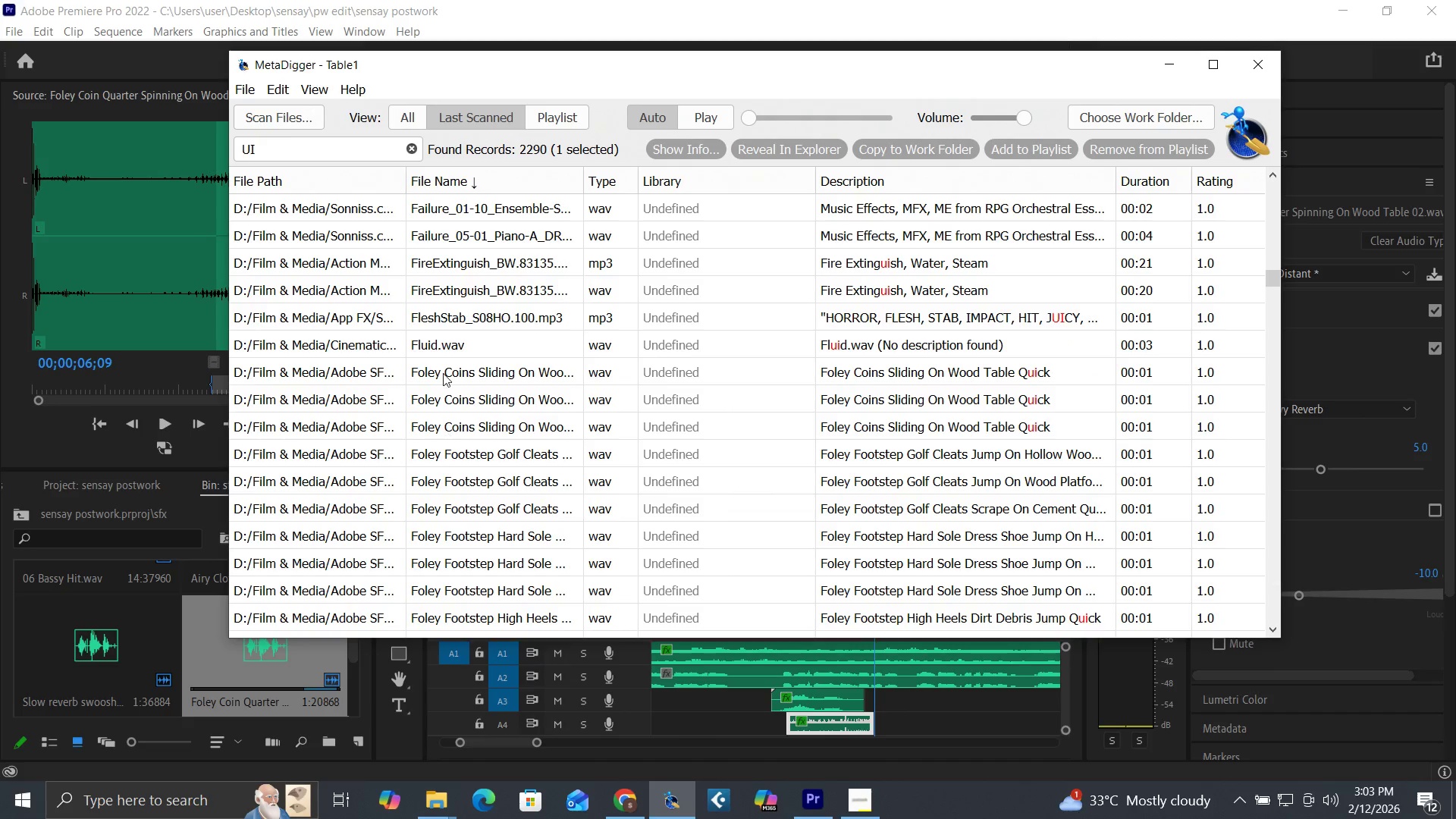 
left_click([420, 329])
 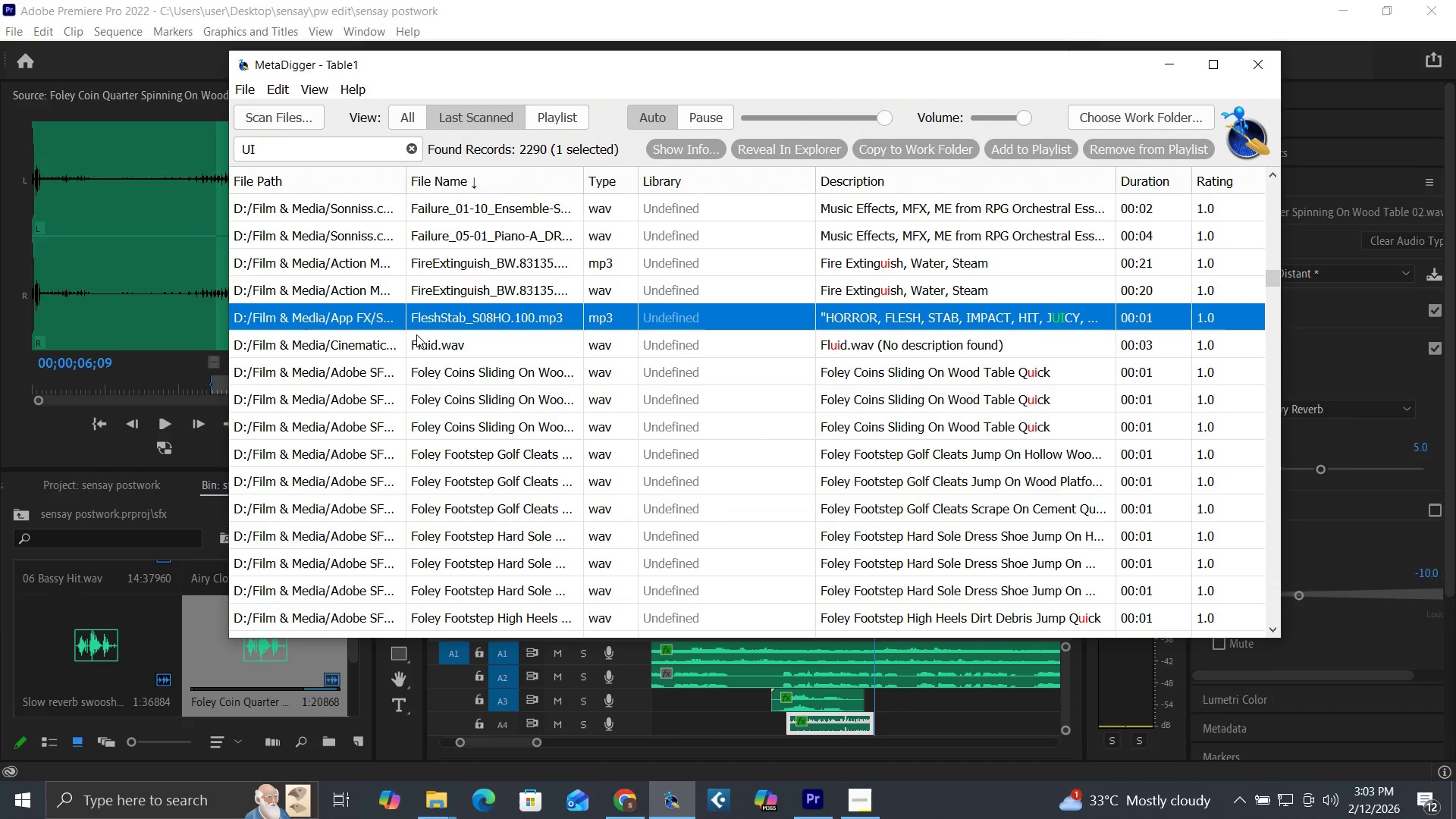 
left_click([419, 341])
 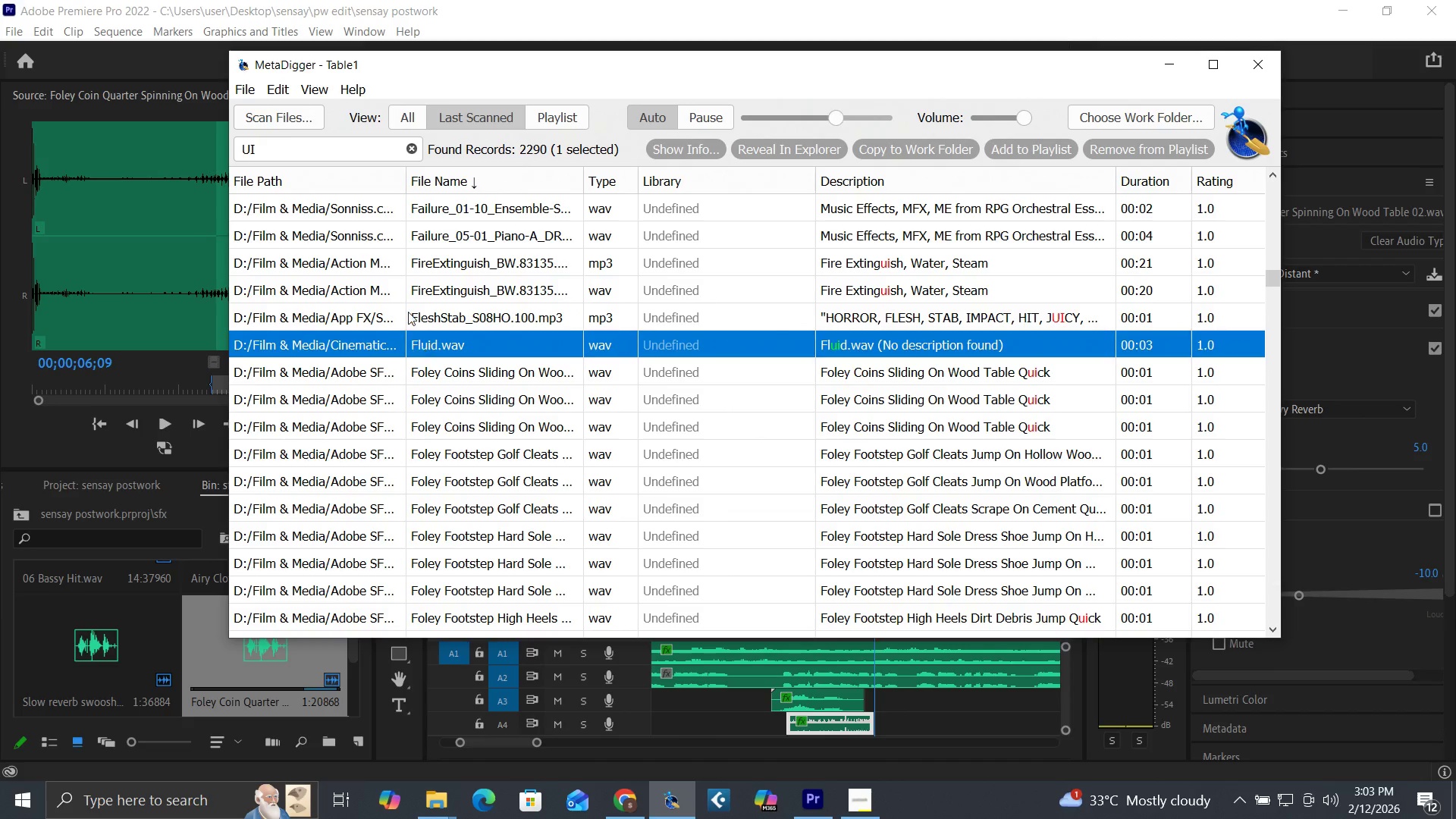 
left_click([425, 293])
 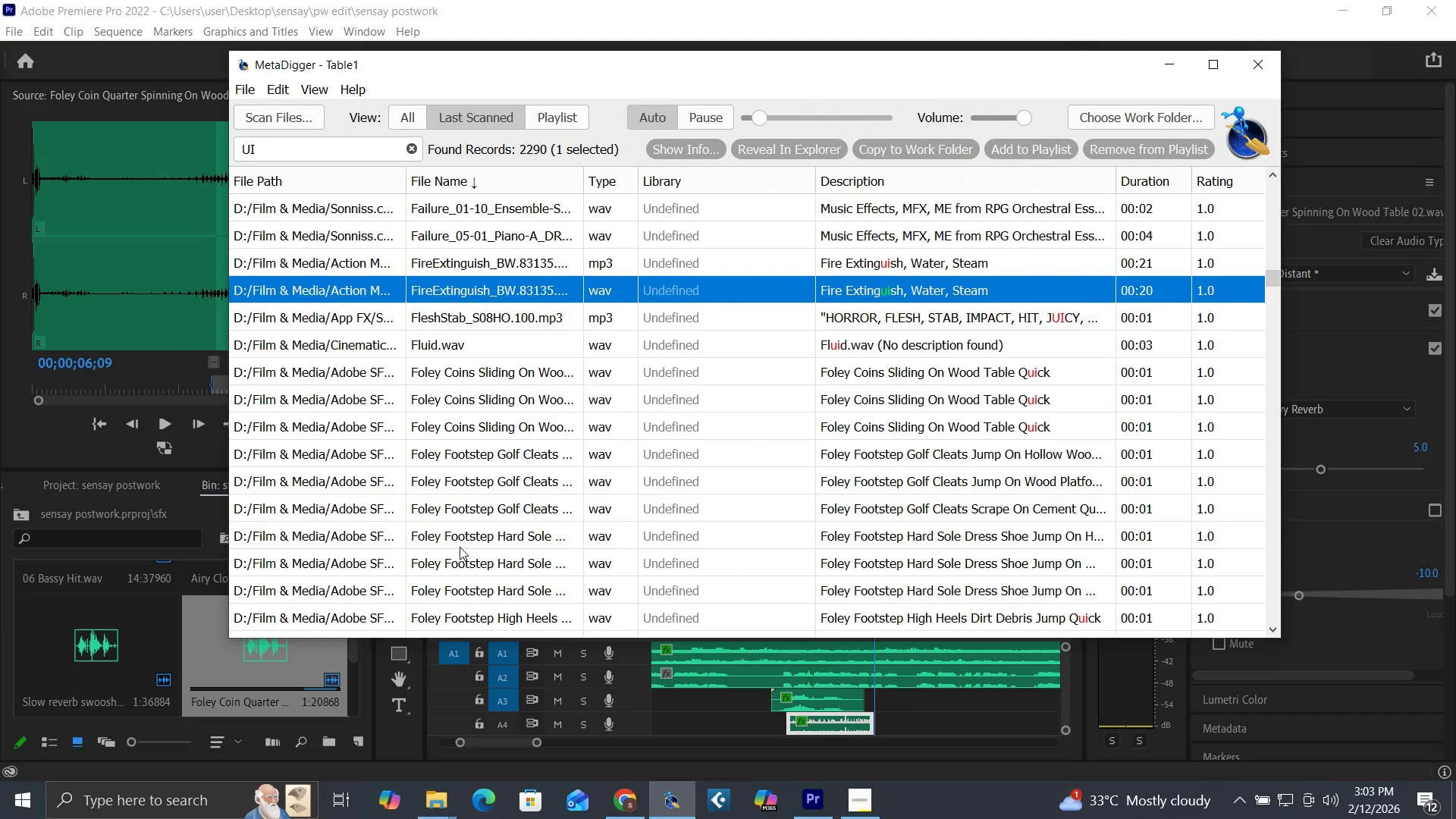 
left_click([460, 547])
 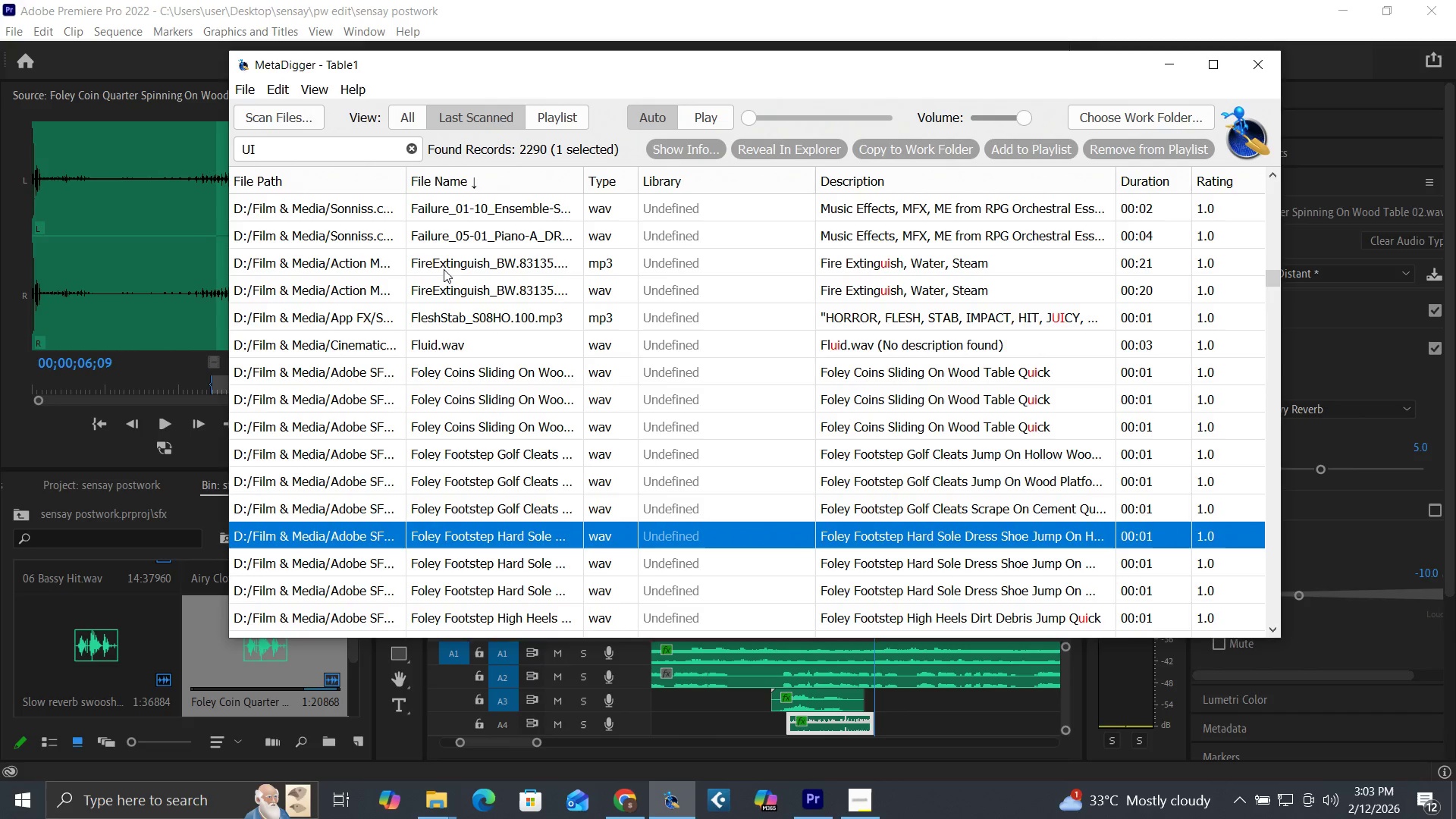 
left_click([445, 265])
 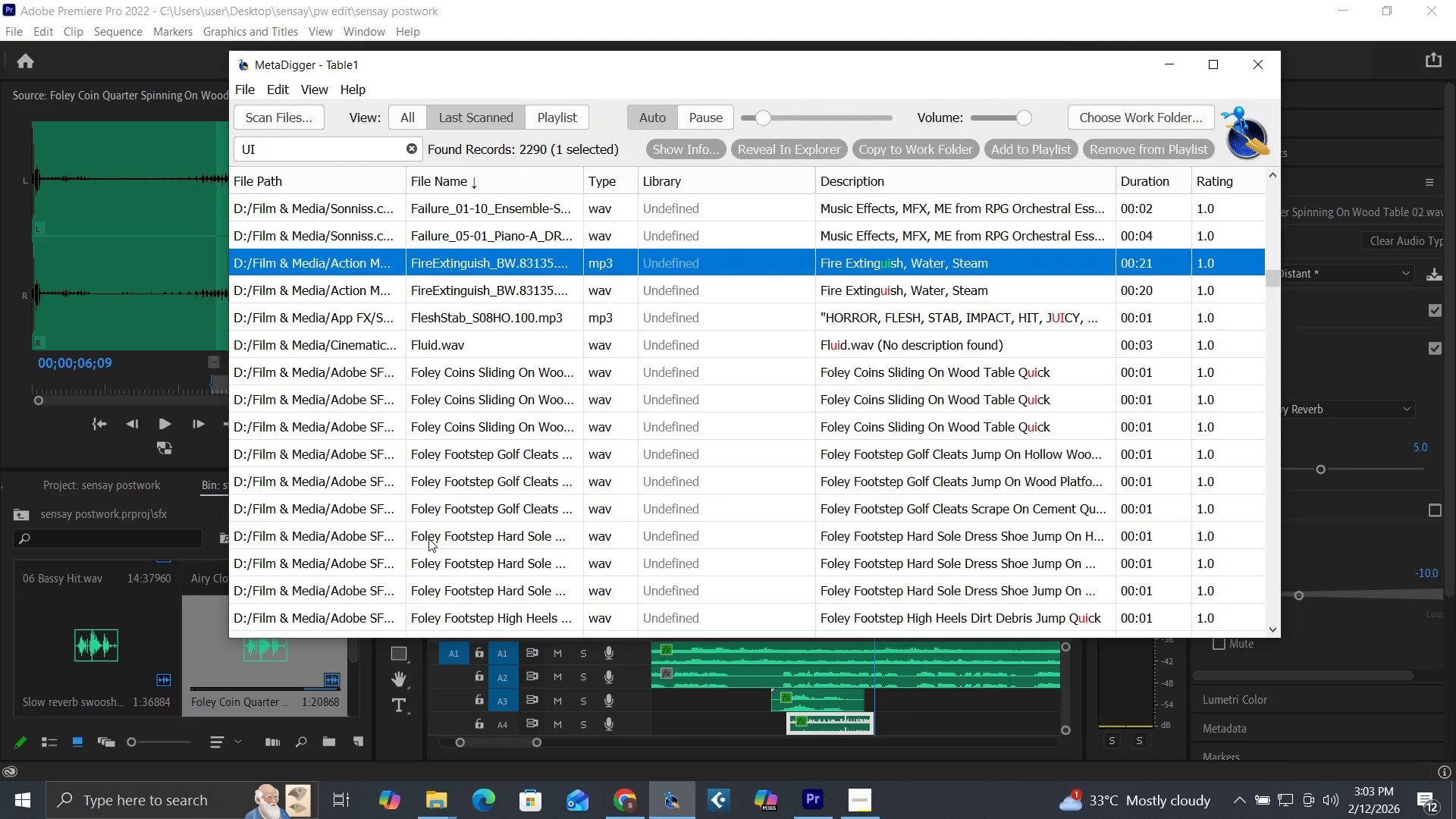 
scroll: coordinate [439, 507], scroll_direction: down, amount: 8.0
 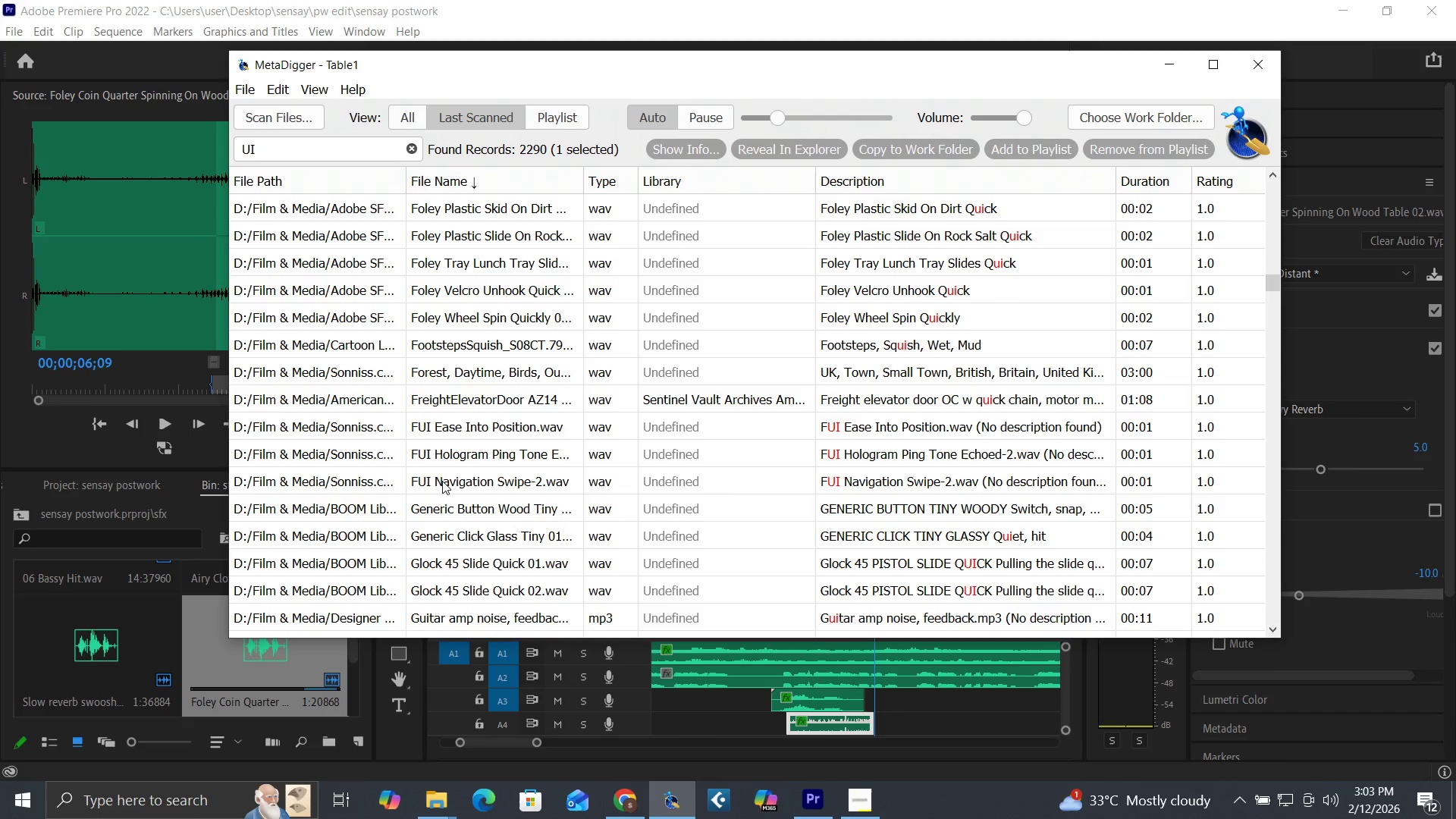 
left_click([442, 481])
 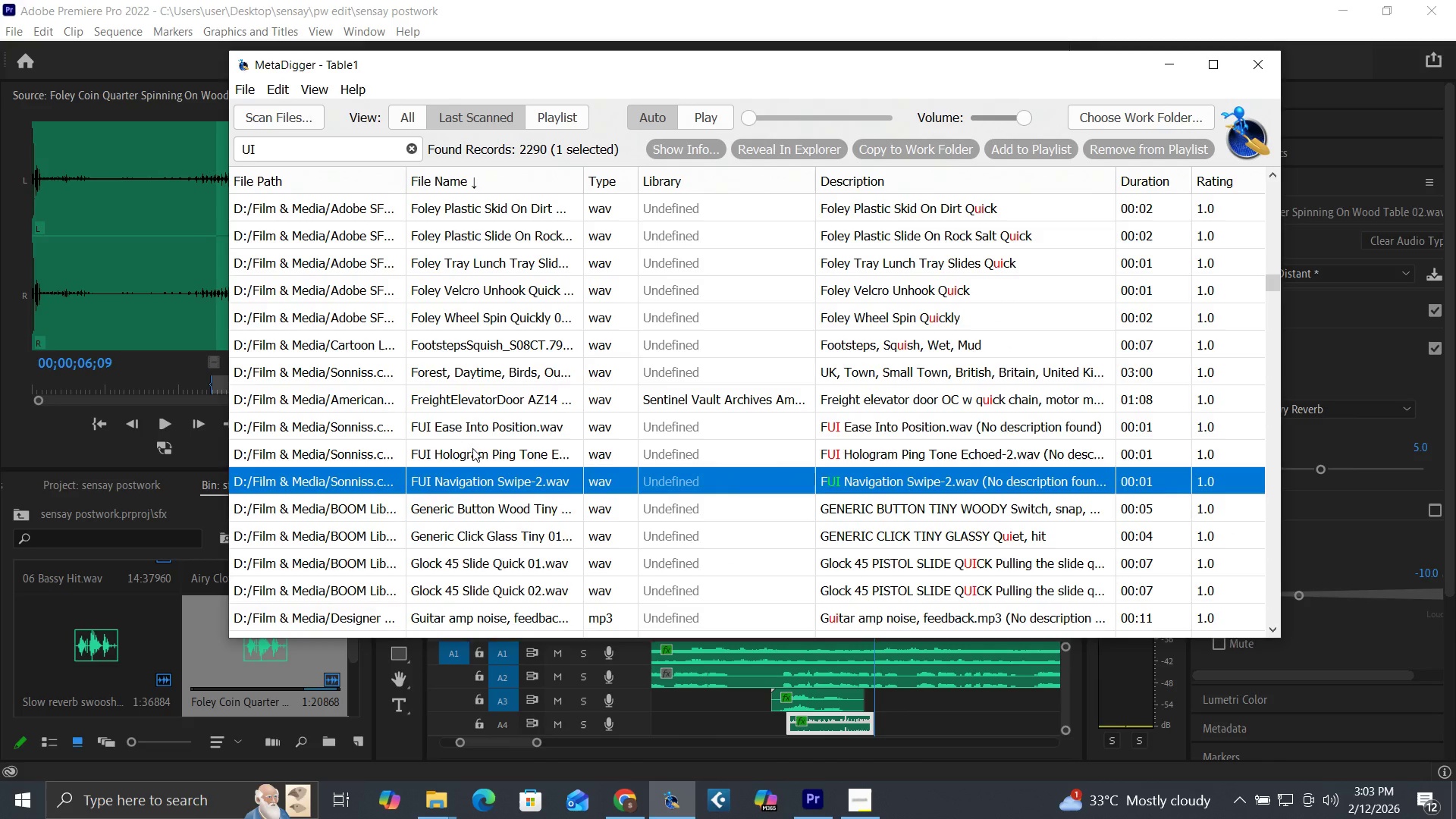 
left_click([472, 448])
 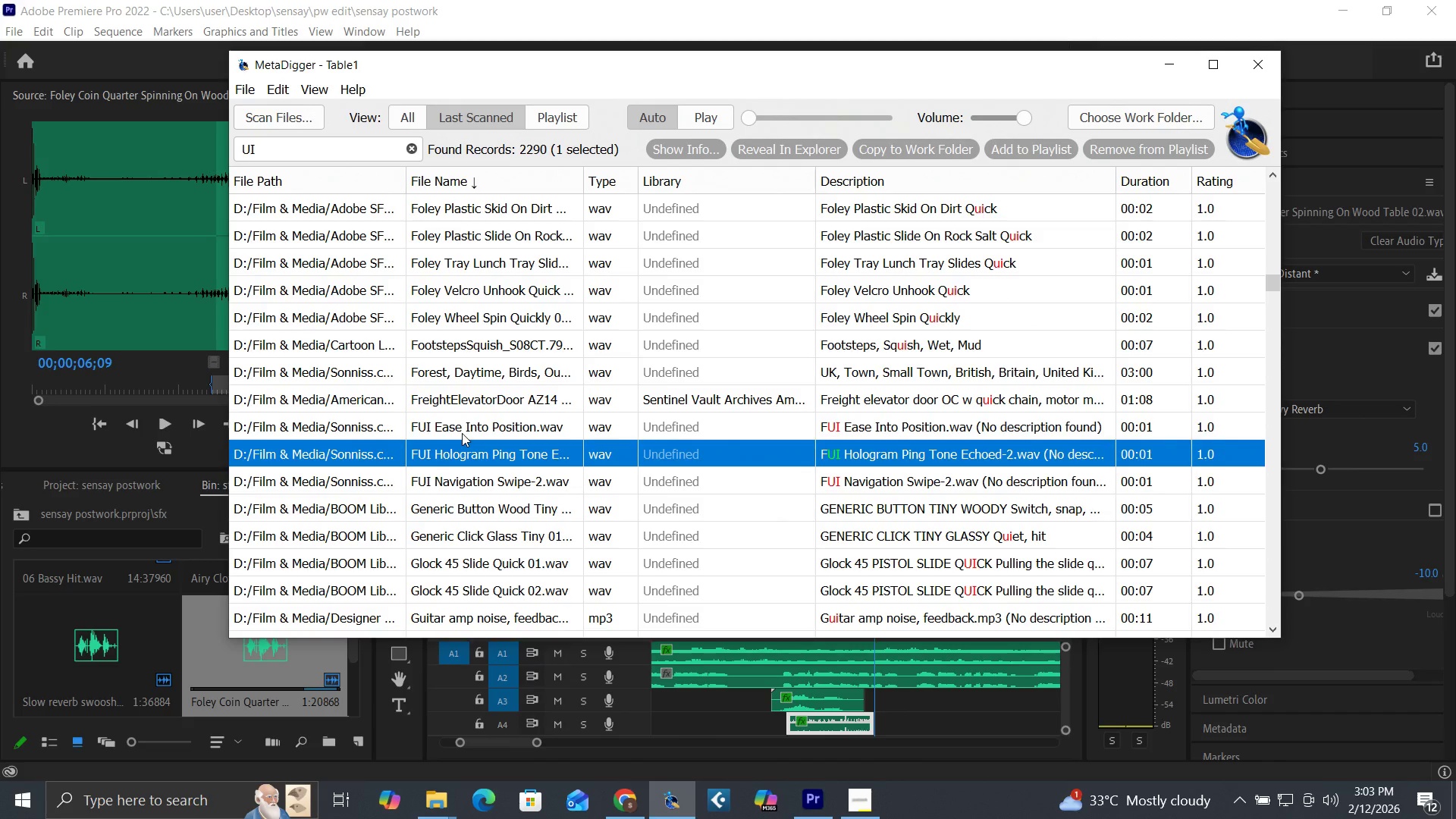 
left_click([460, 430])
 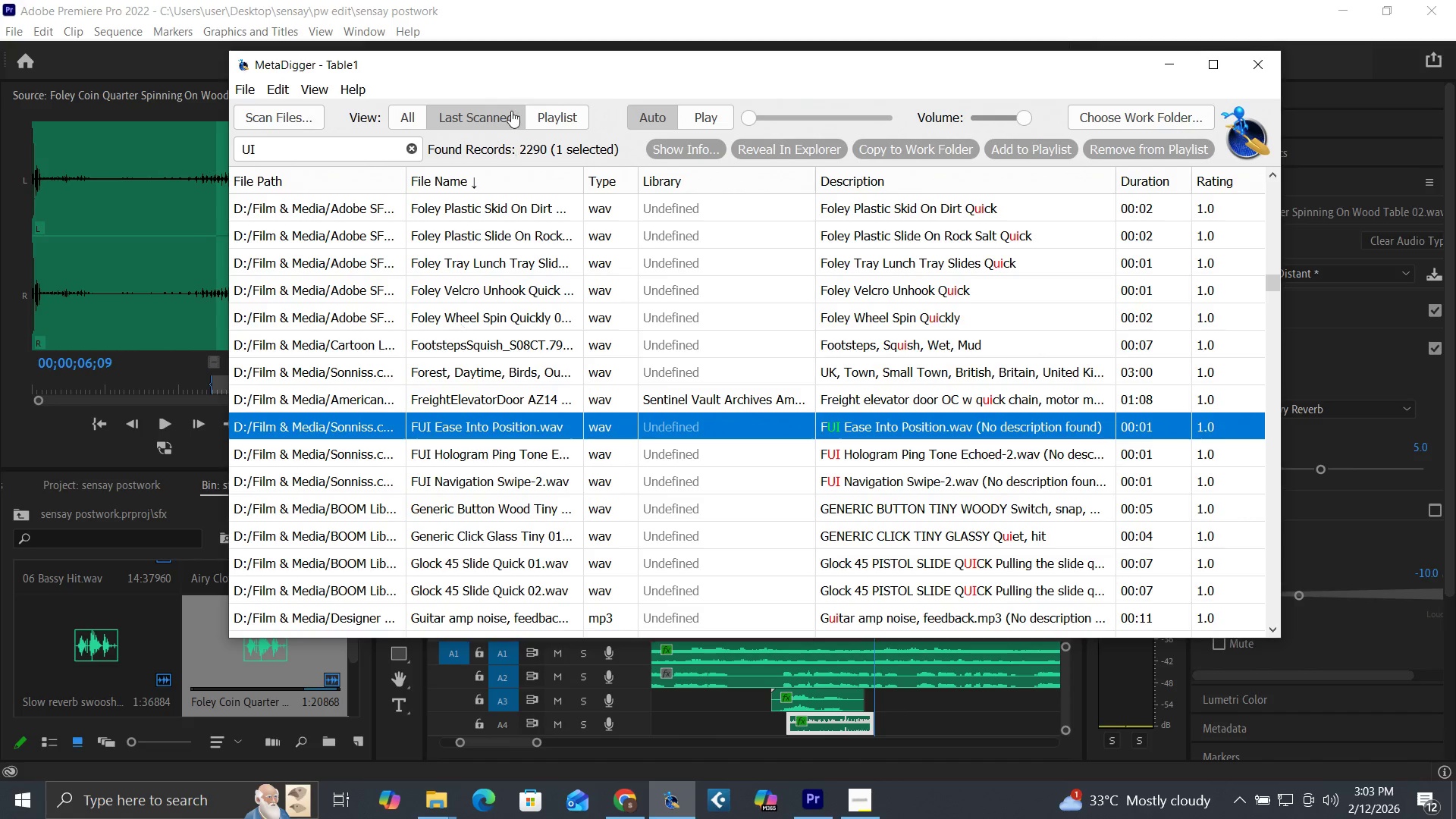 
left_click([701, 110])
 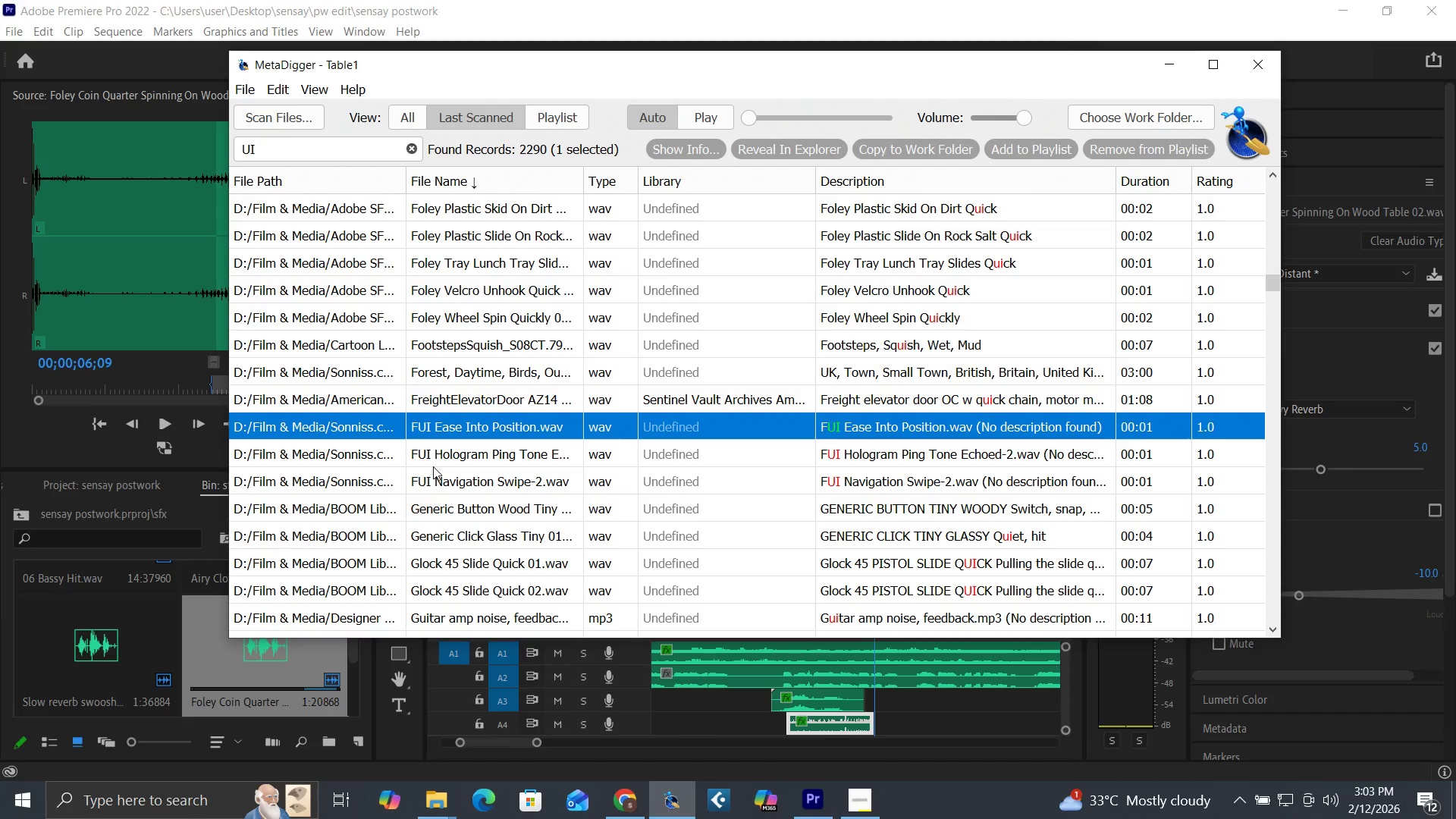 
left_click([445, 458])
 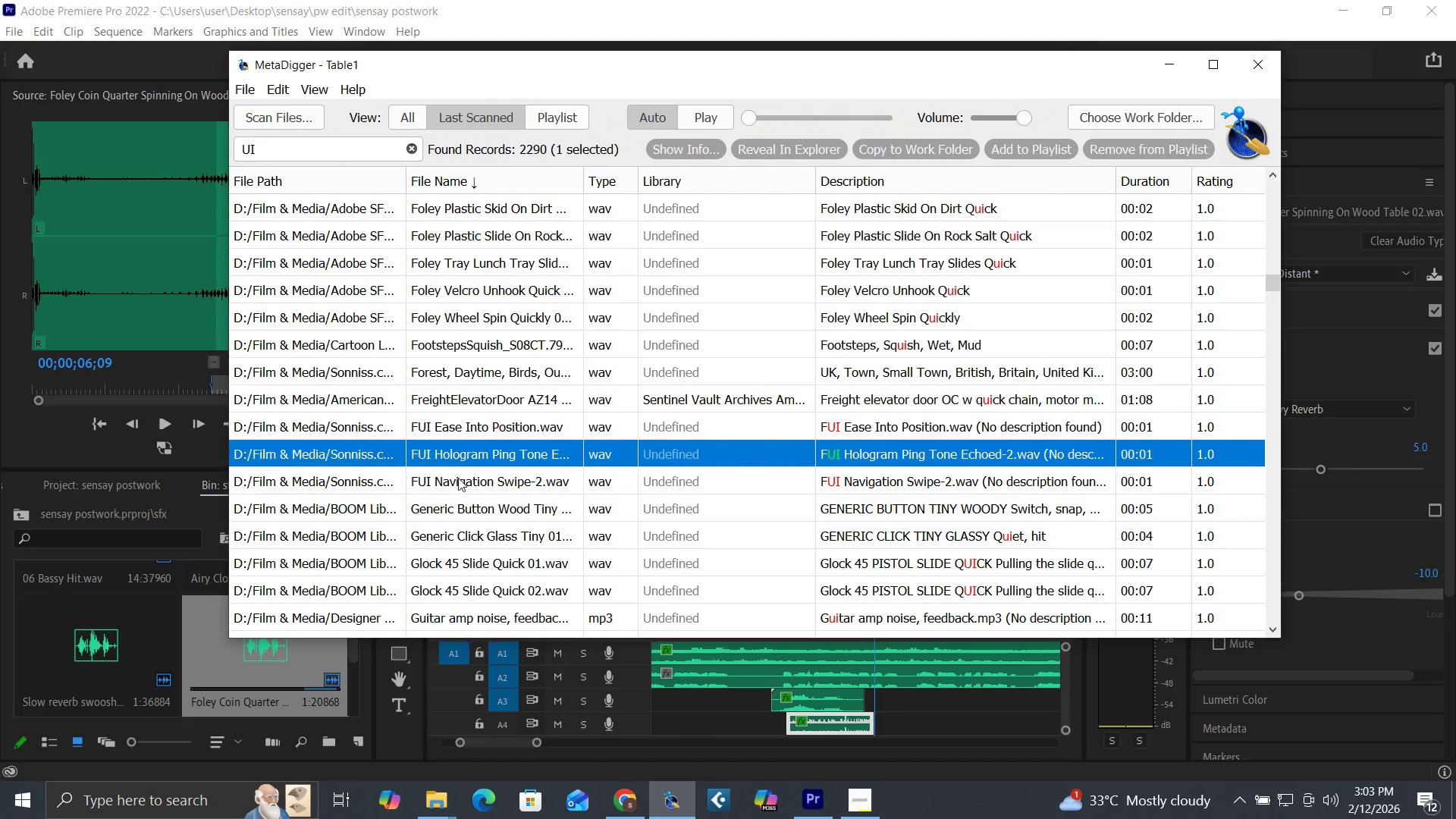 
left_click([461, 482])
 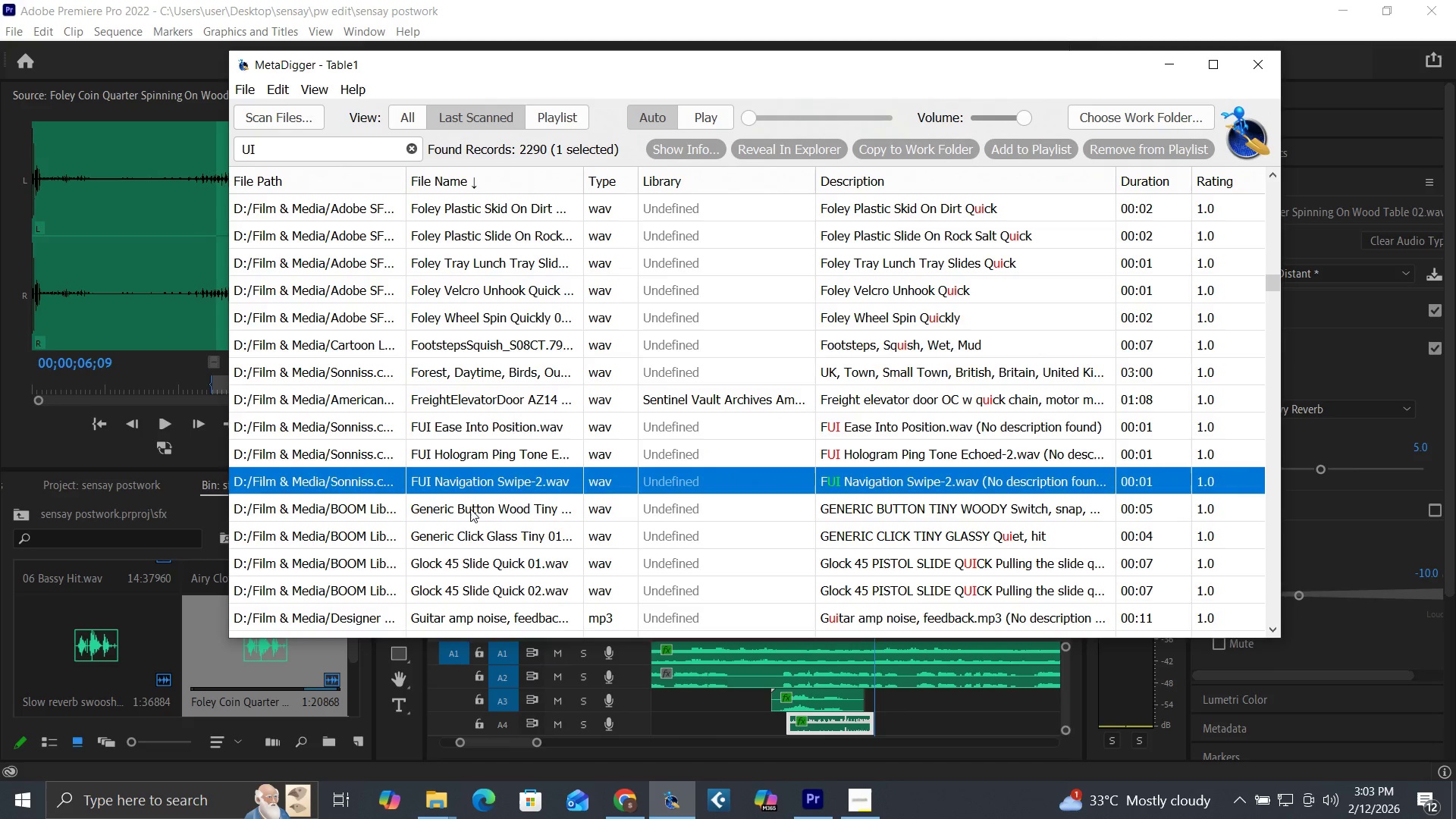 
left_click([470, 509])
 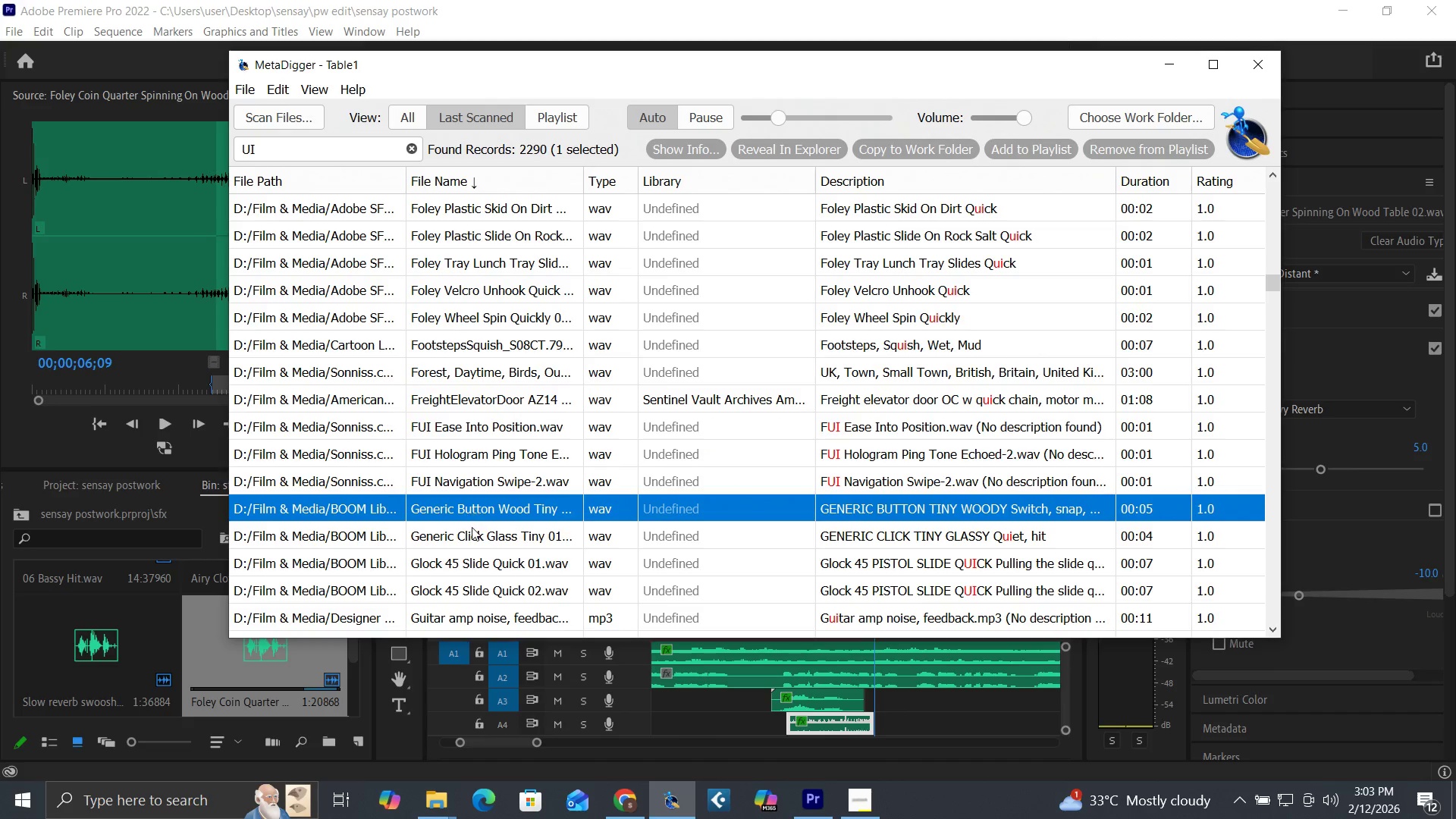 
left_click([472, 528])
 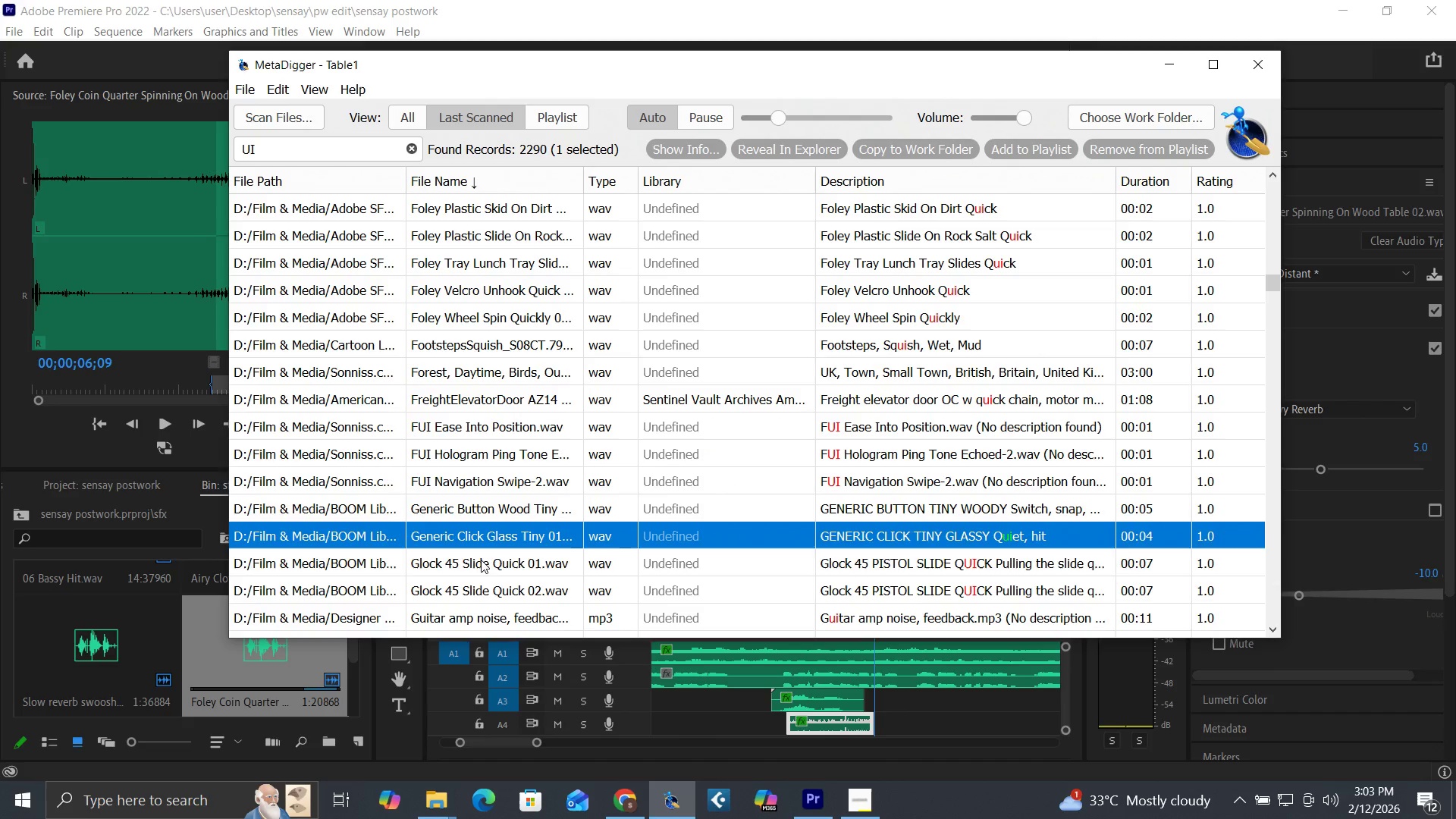 
left_click([481, 560])
 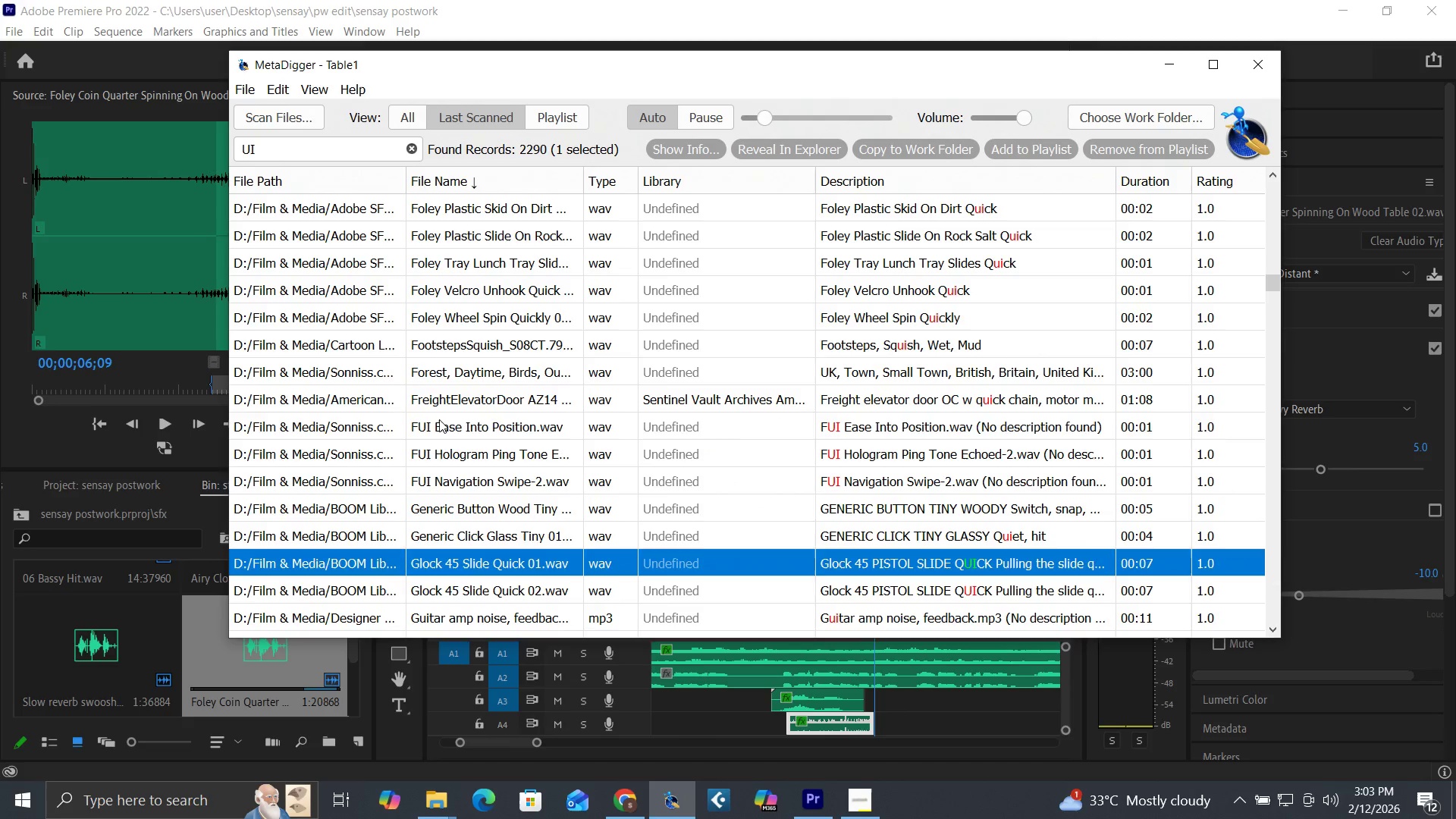 
left_click([439, 419])
 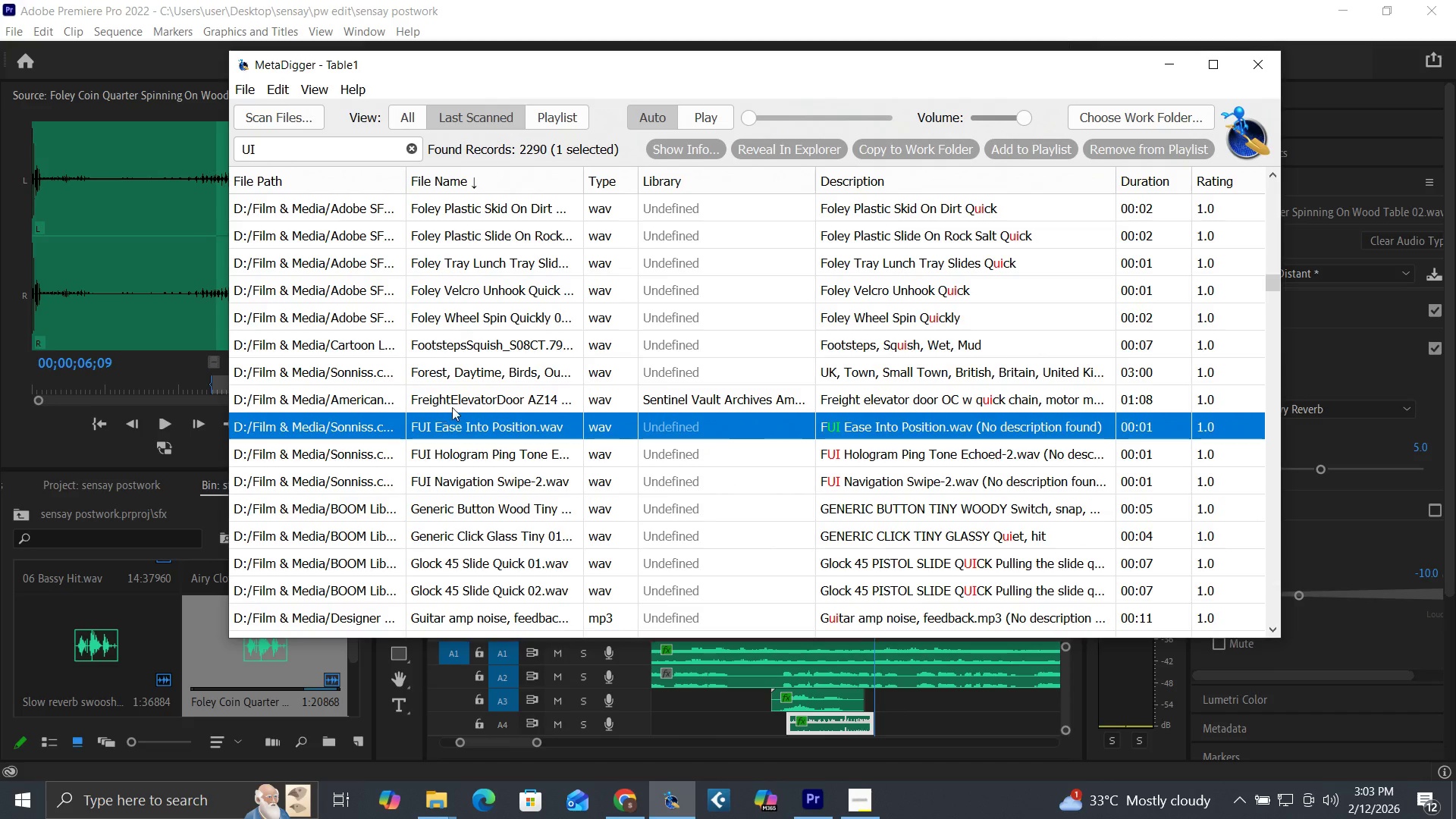 
left_click([456, 403])
 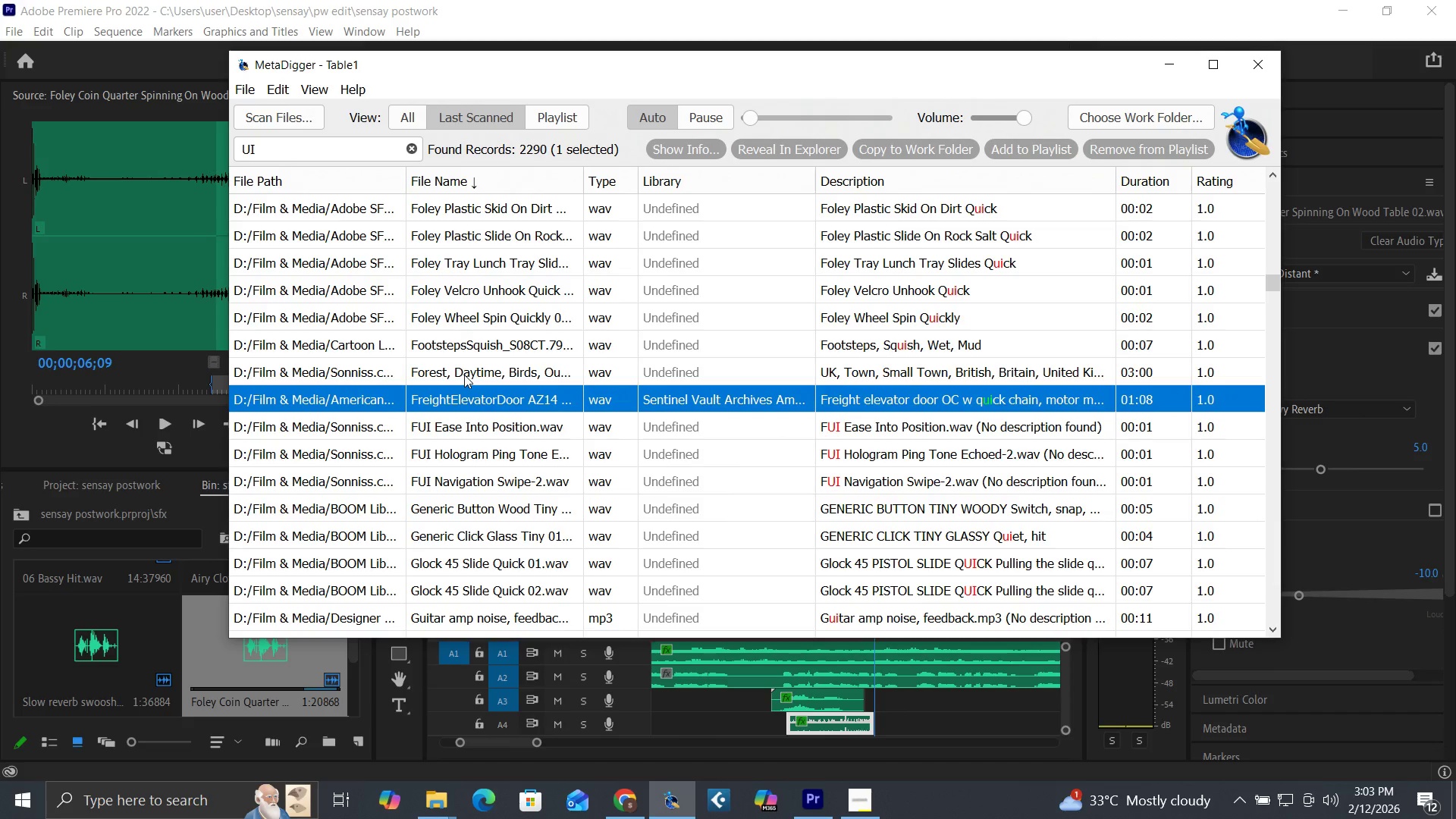 
left_click([465, 365])
 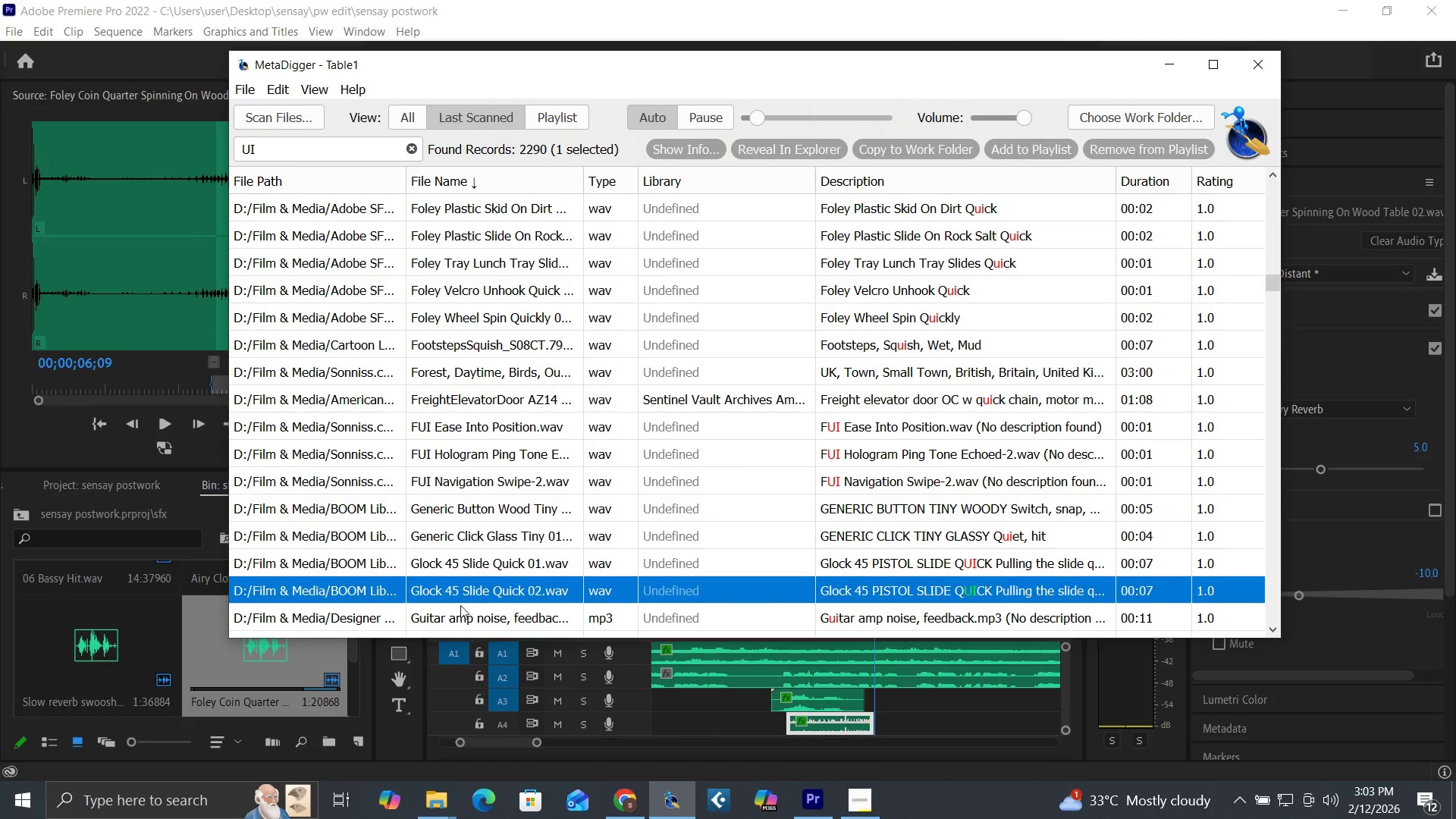 
left_click([464, 613])
 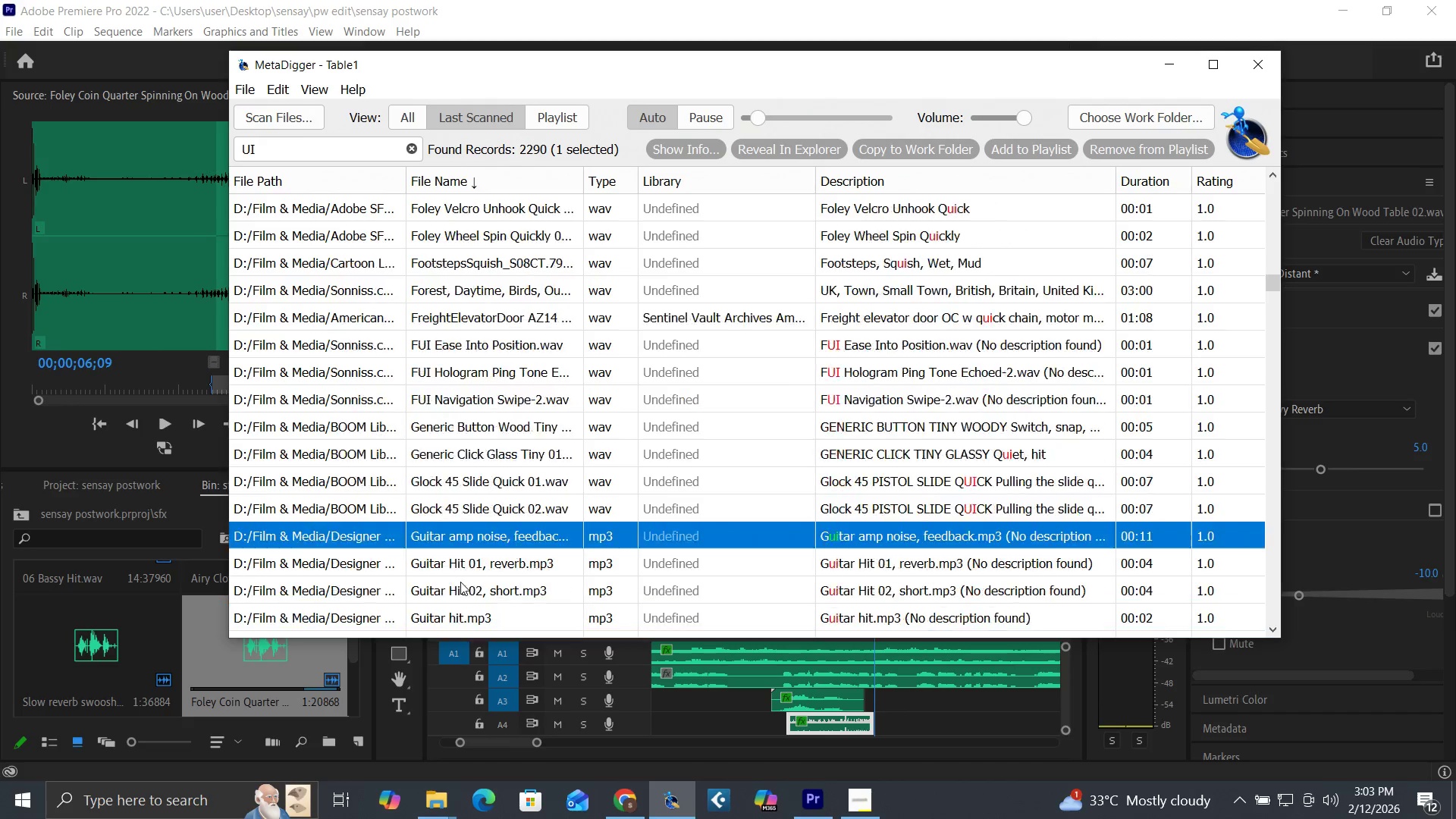 
scroll: coordinate [460, 582], scroll_direction: down, amount: 2.0
 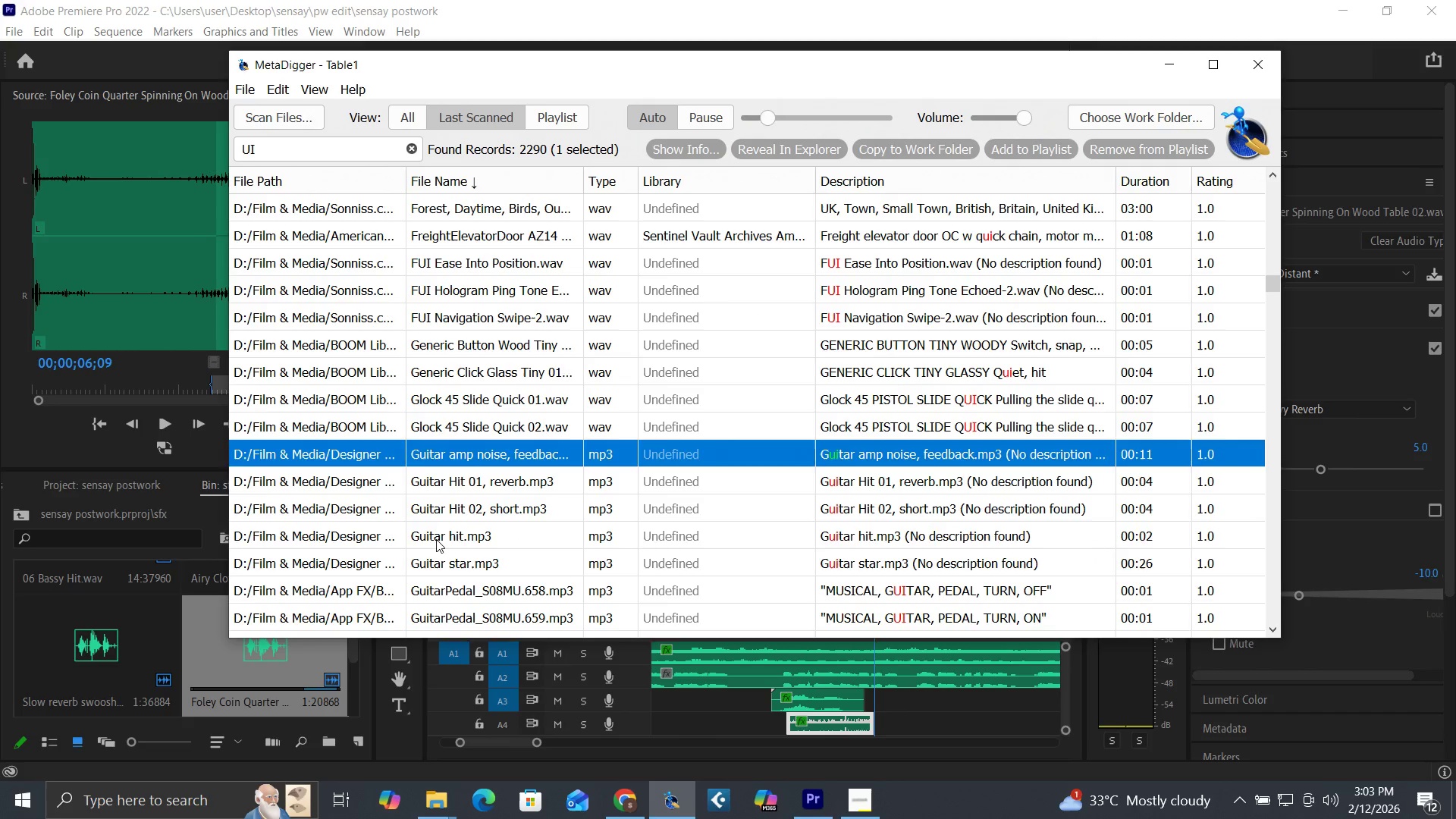 
left_click([436, 539])
 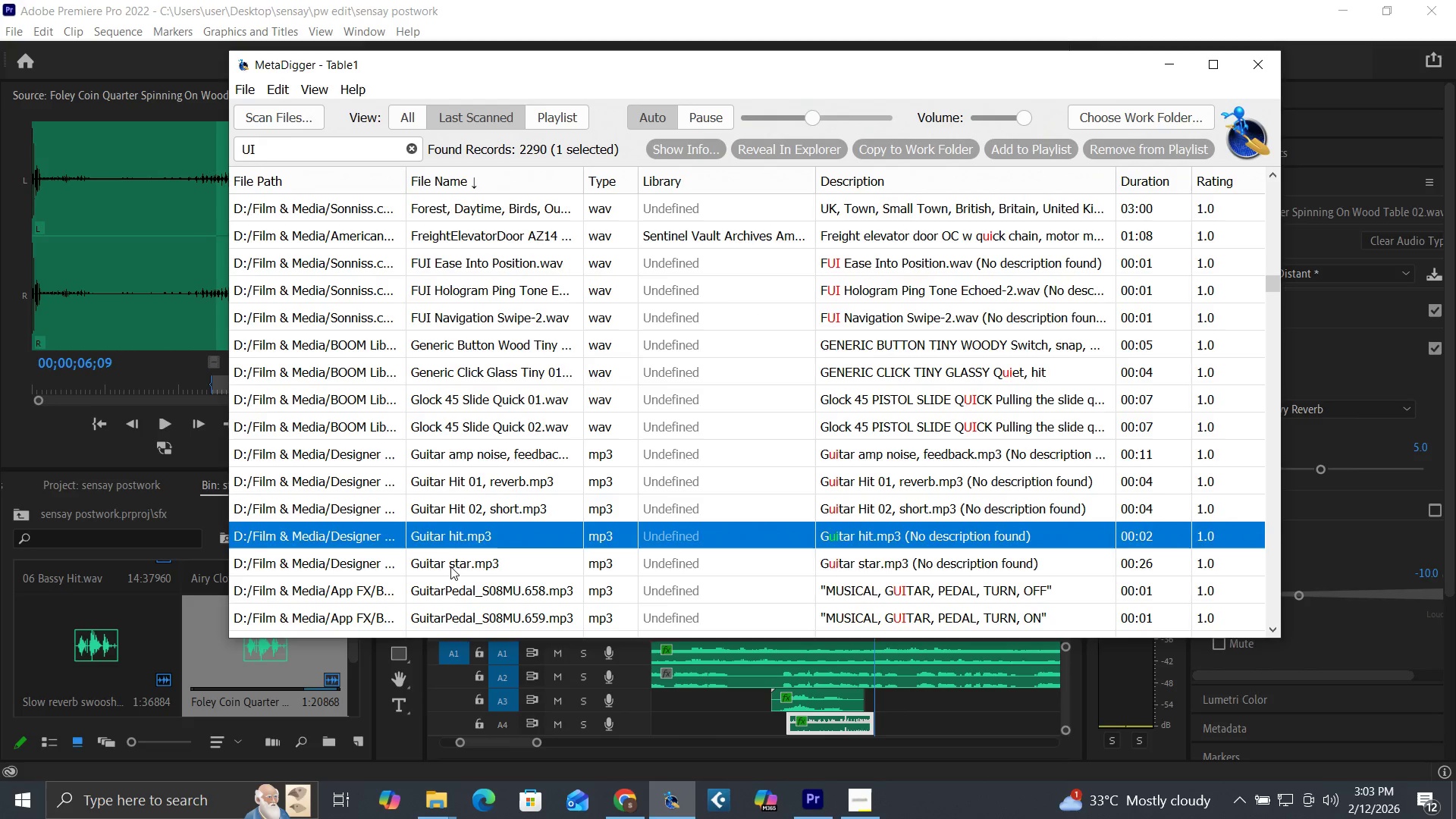 
left_click([451, 563])
 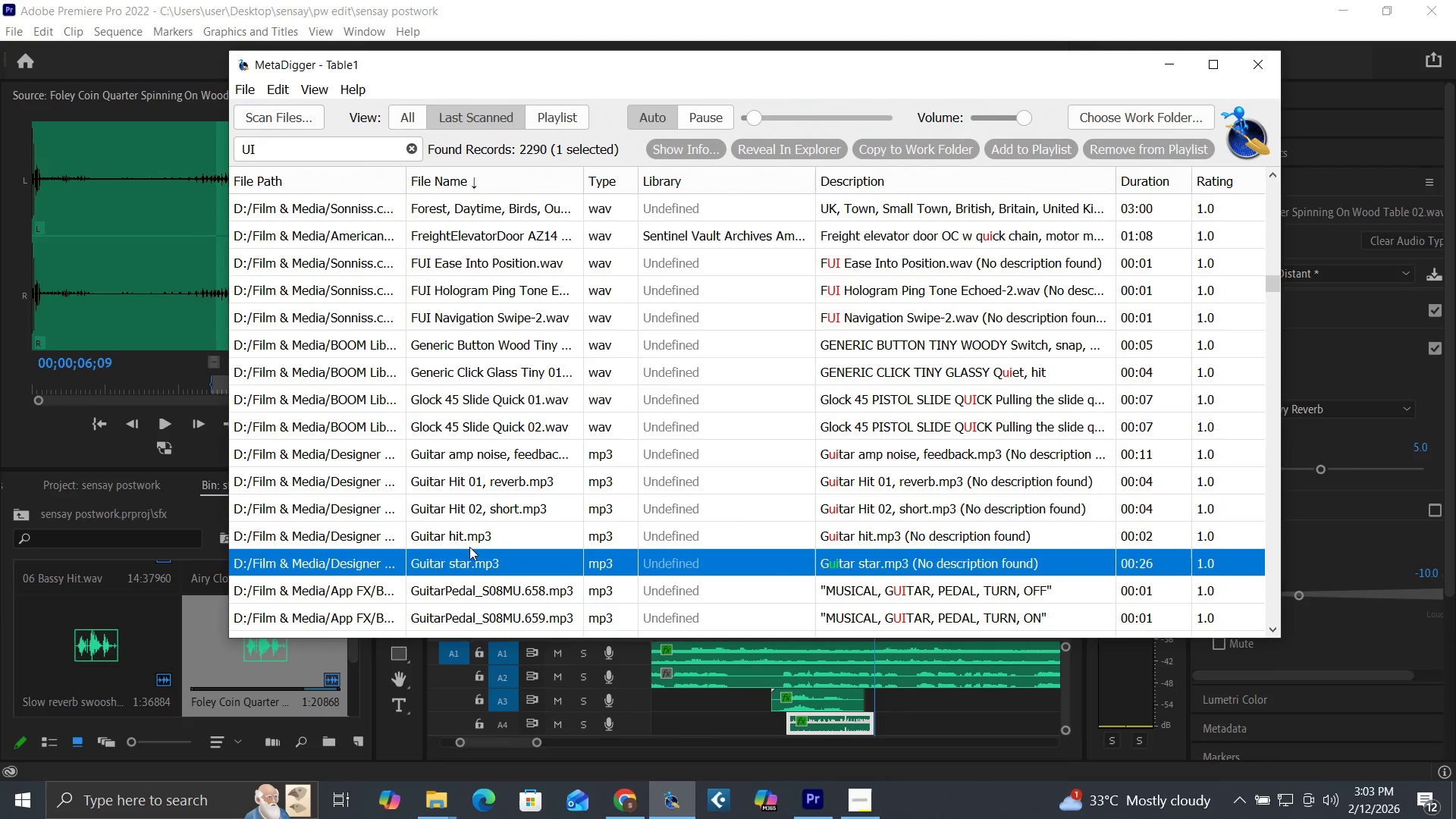 
left_click([468, 543])
 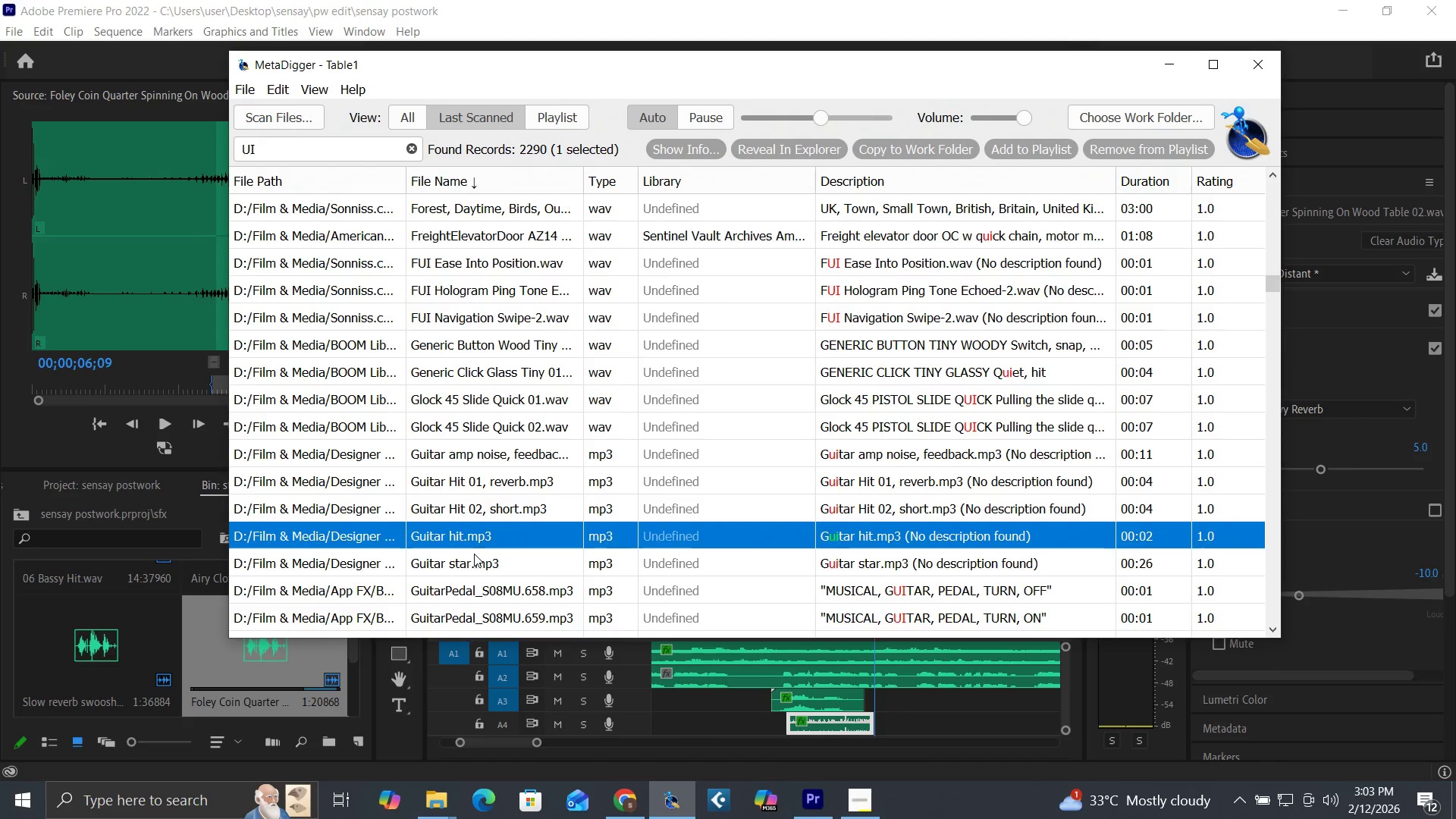 
scroll: coordinate [474, 554], scroll_direction: down, amount: 1.0
 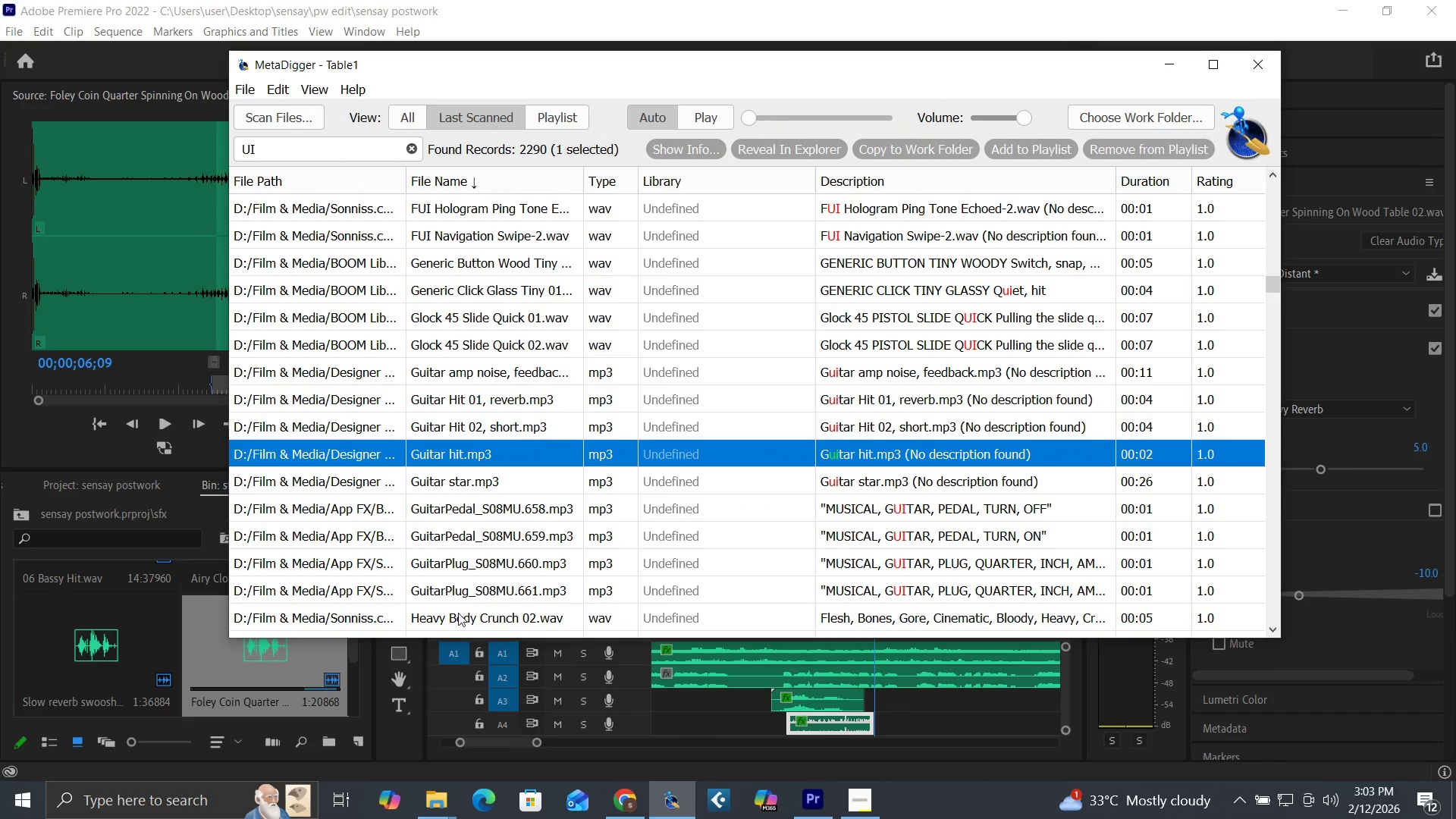 
left_click([458, 617])
 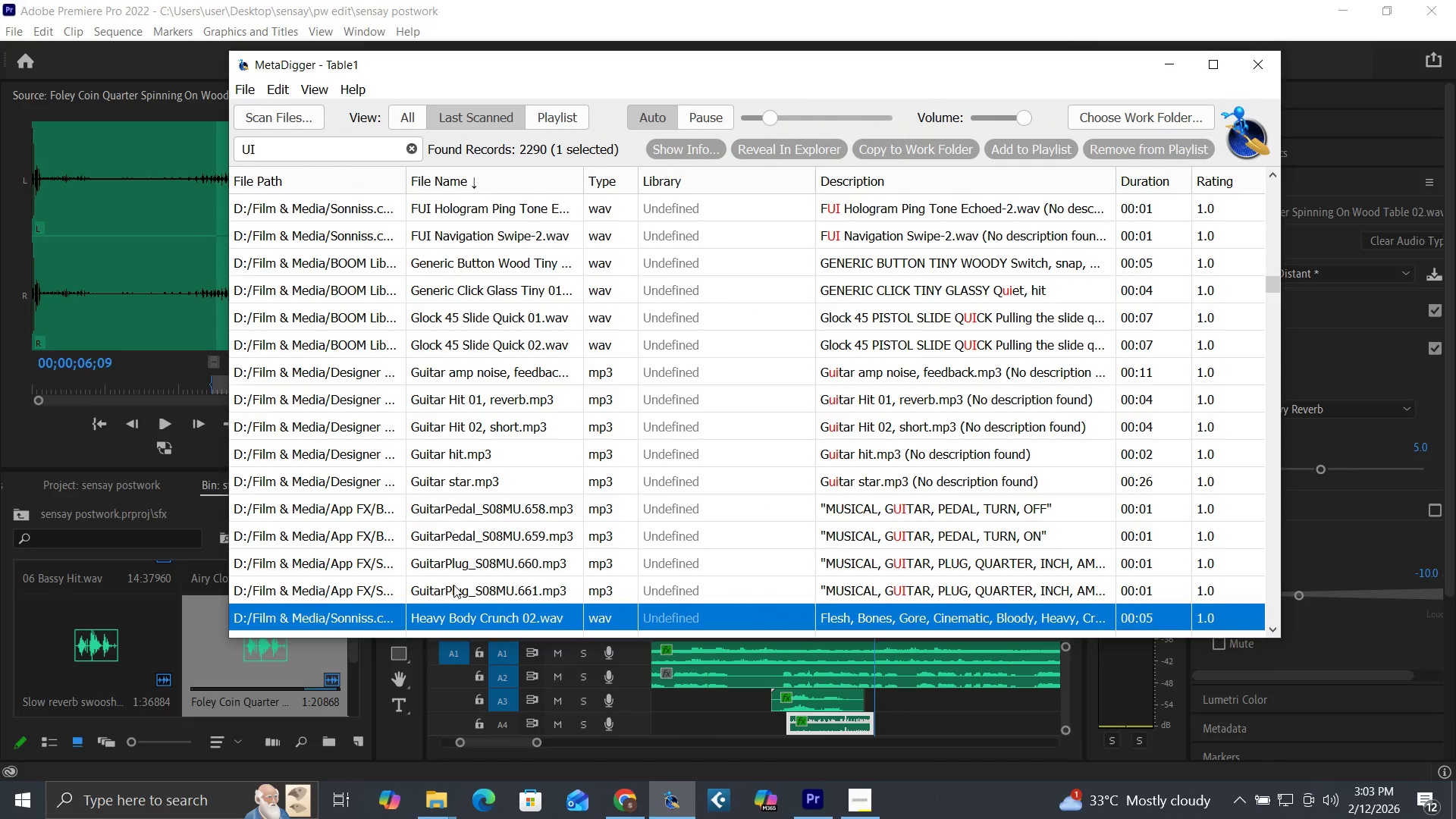 
left_click([453, 585])
 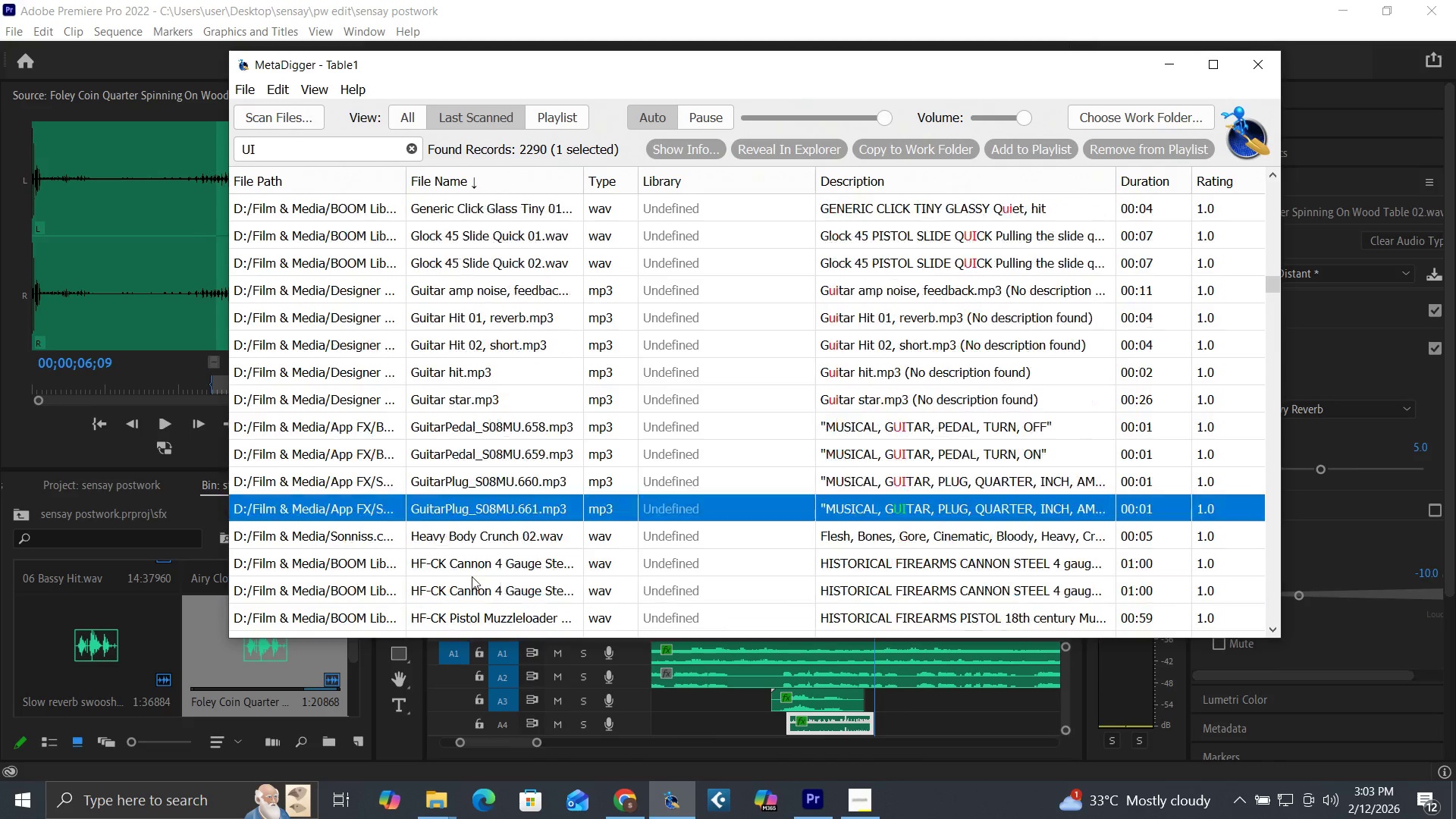 
scroll: coordinate [472, 576], scroll_direction: down, amount: 2.0
 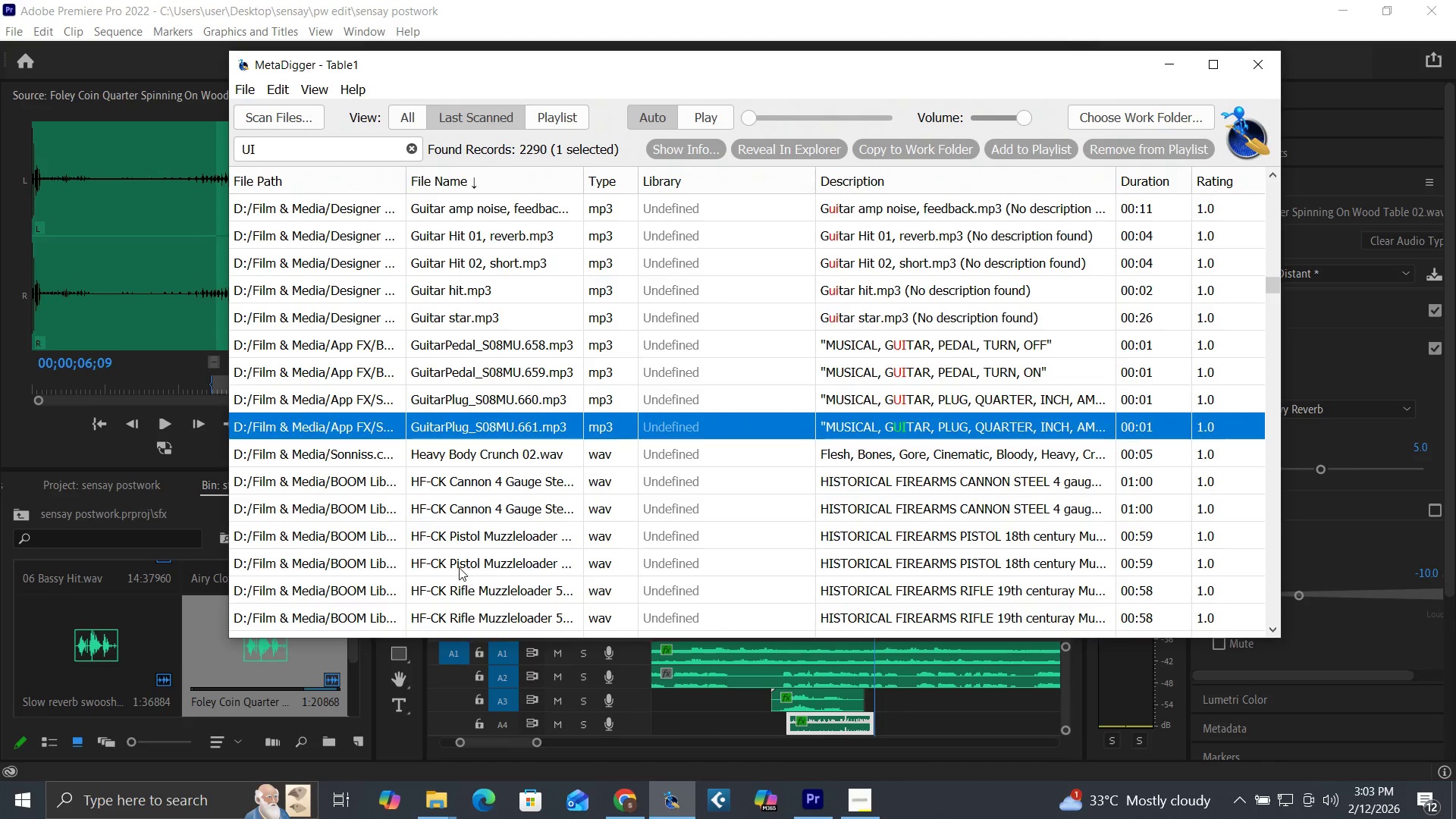 
left_click([457, 566])
 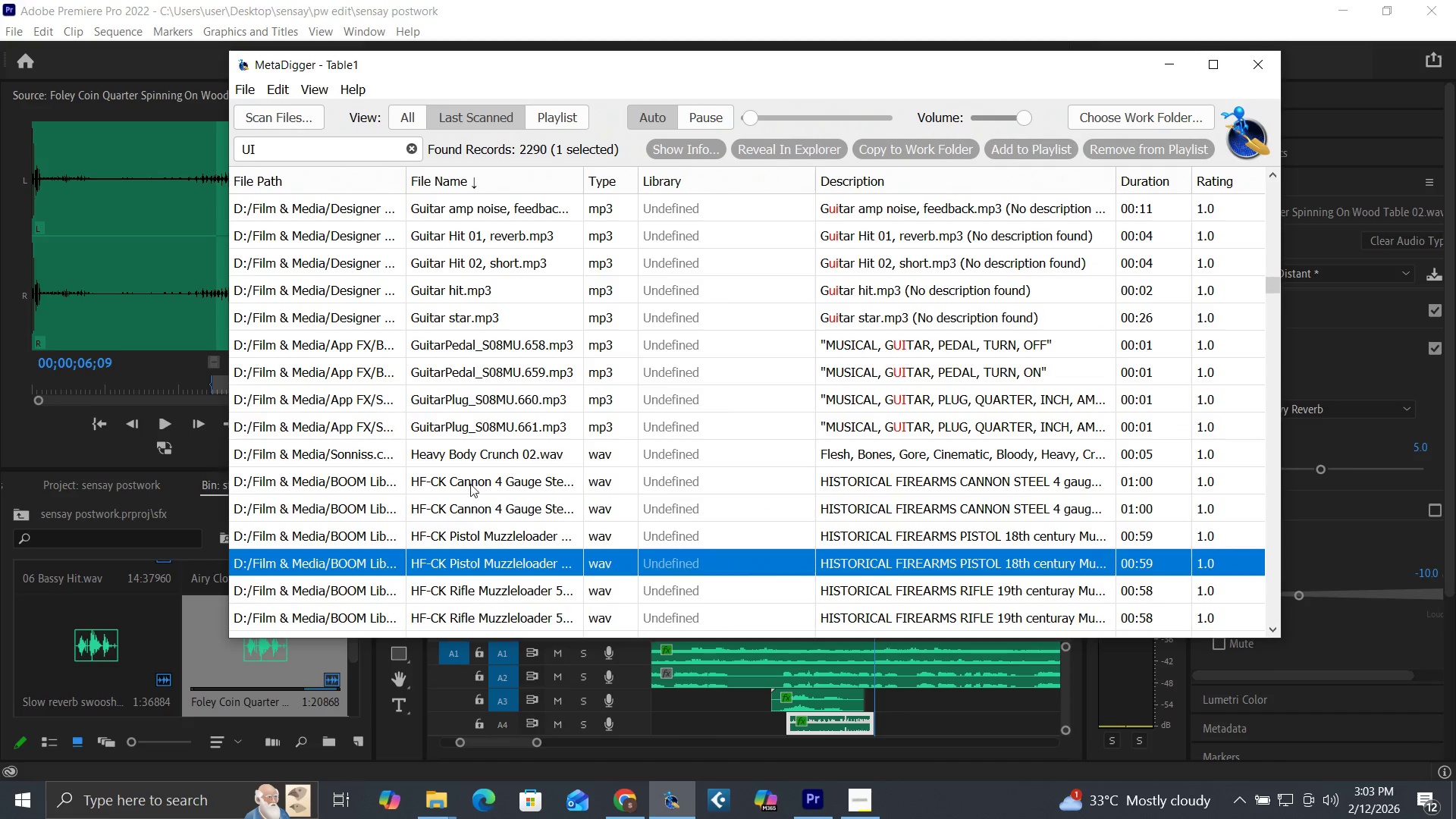 
left_click([471, 483])
 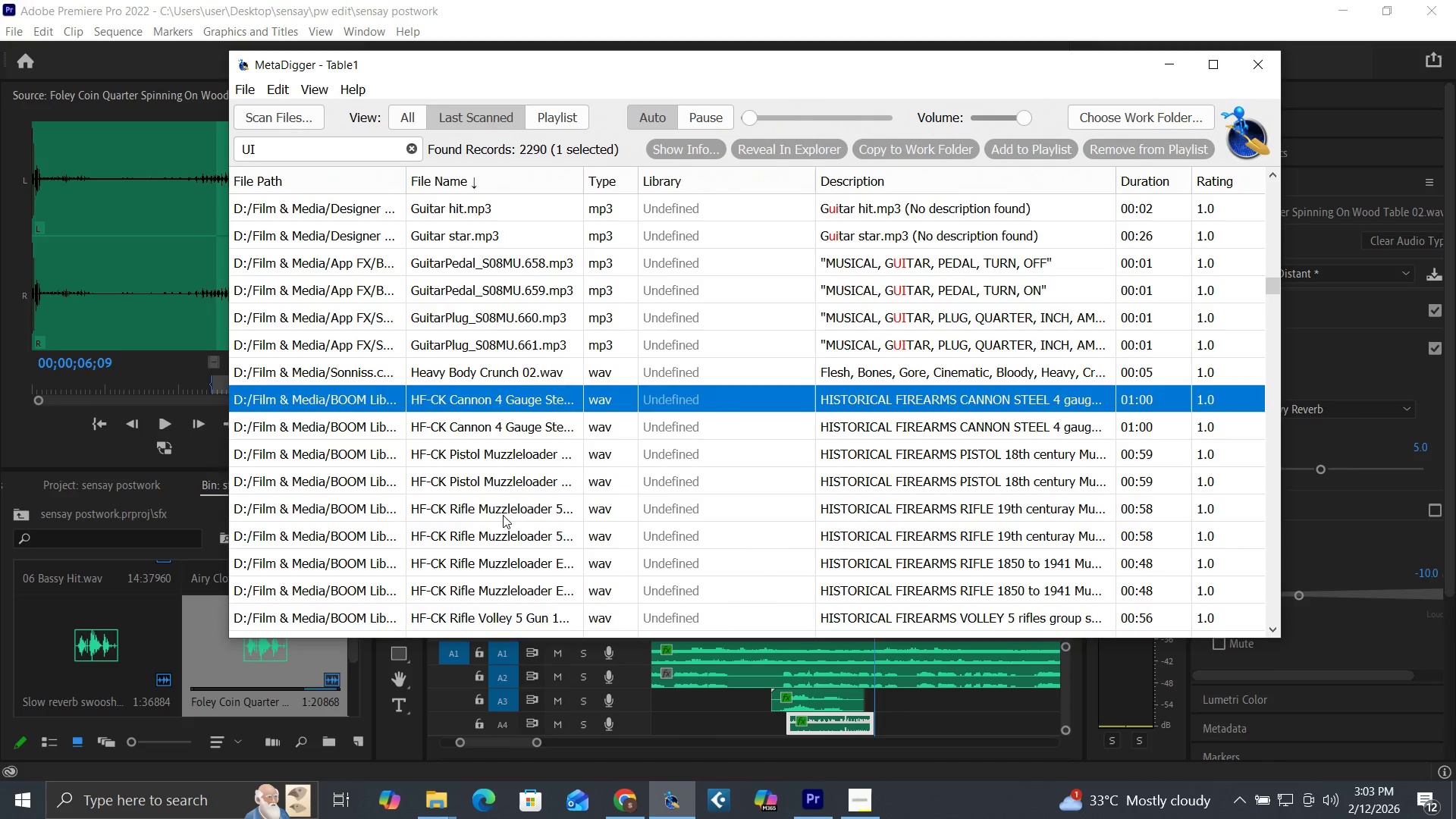 
scroll: coordinate [503, 515], scroll_direction: down, amount: 2.0
 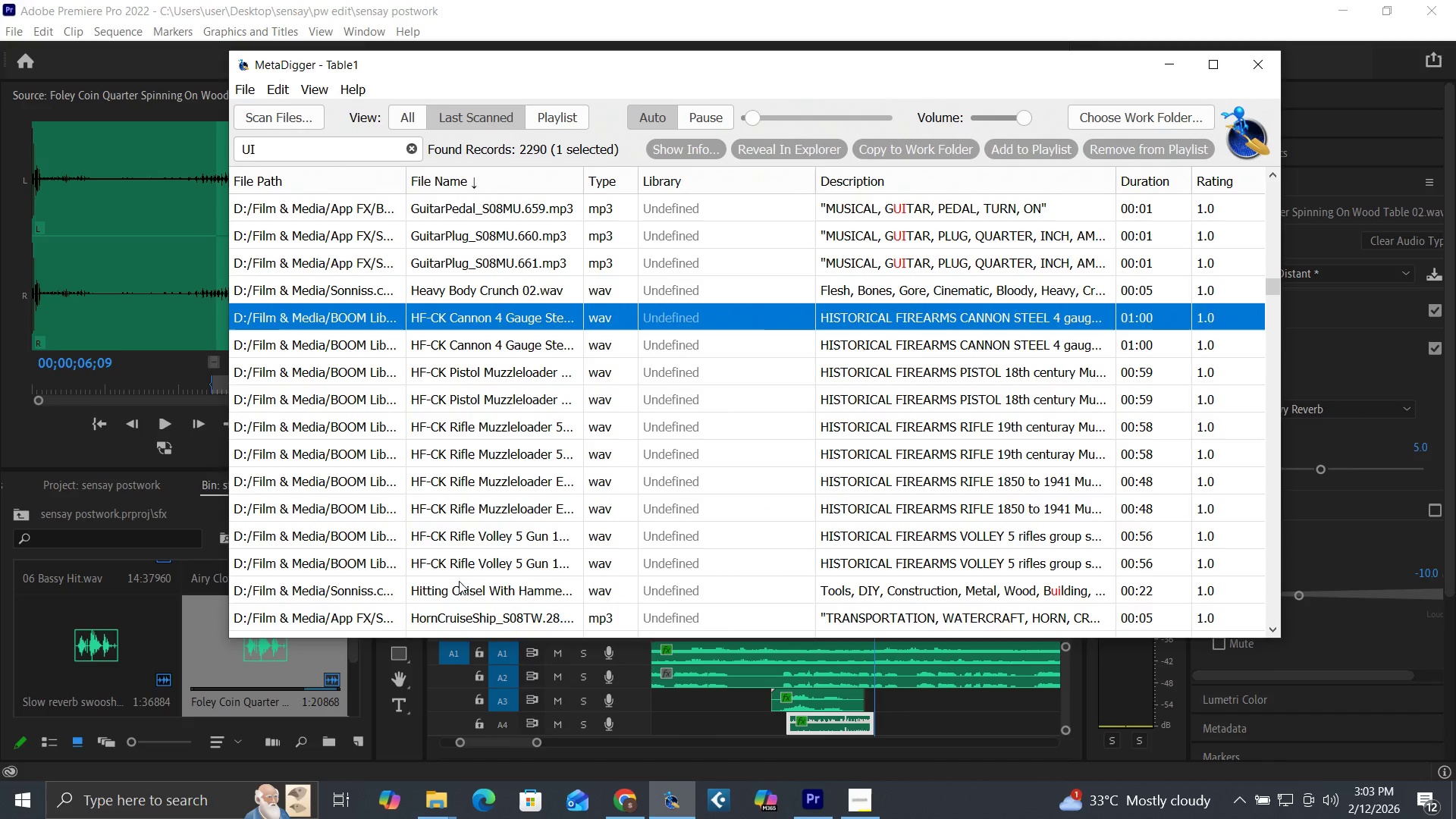 
left_click([460, 580])
 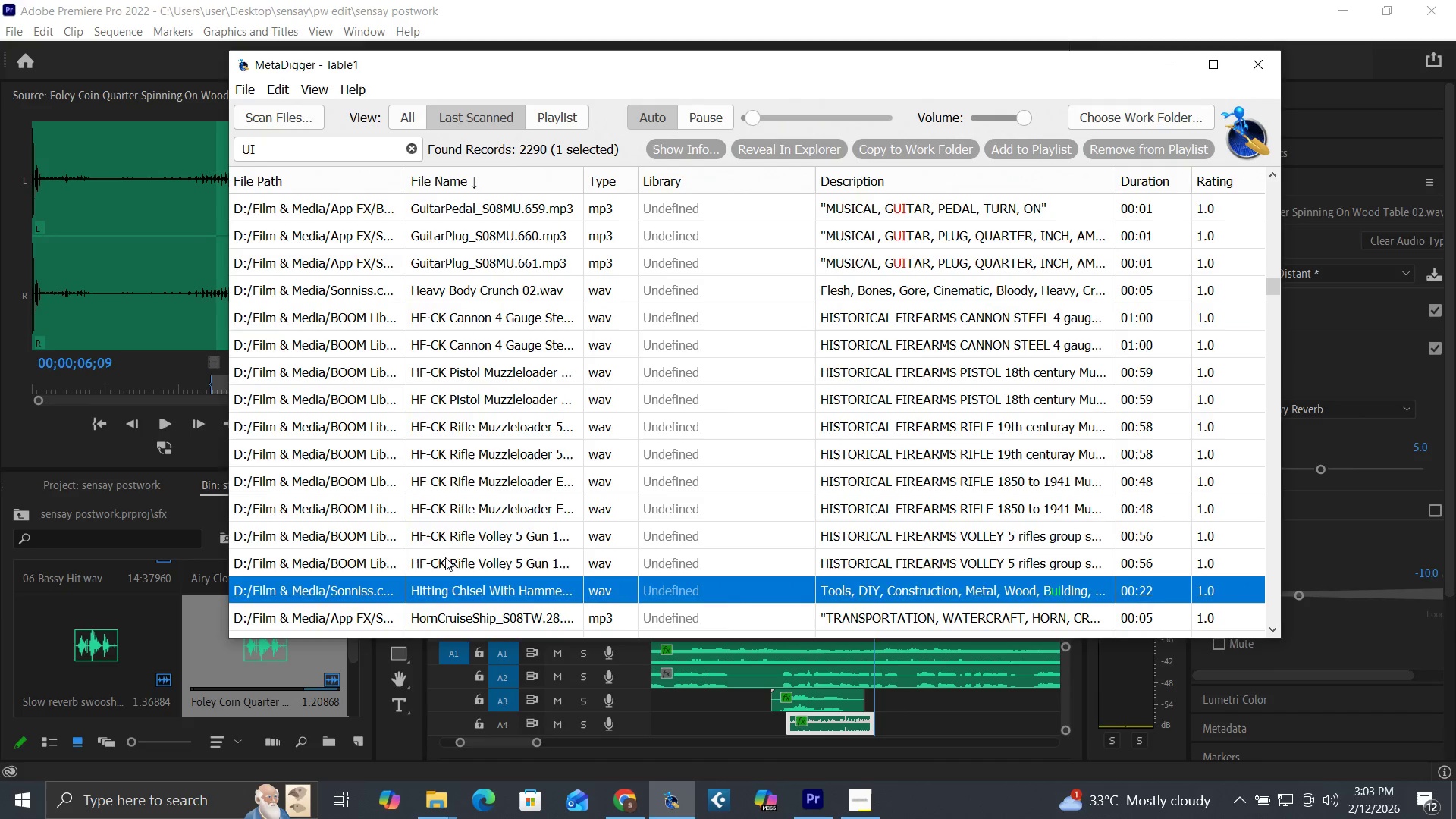 
left_click([445, 557])
 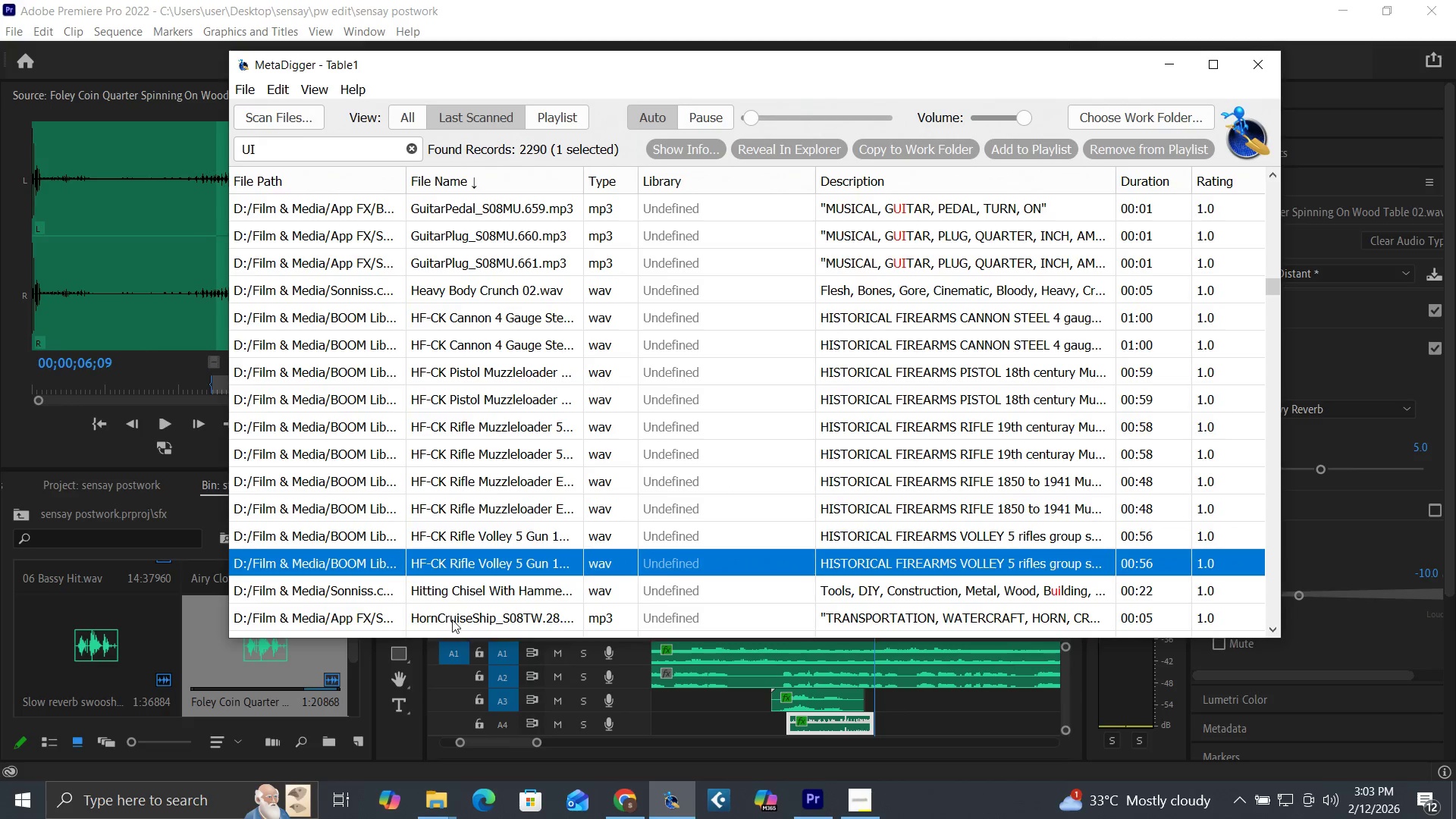 
left_click([452, 620])
 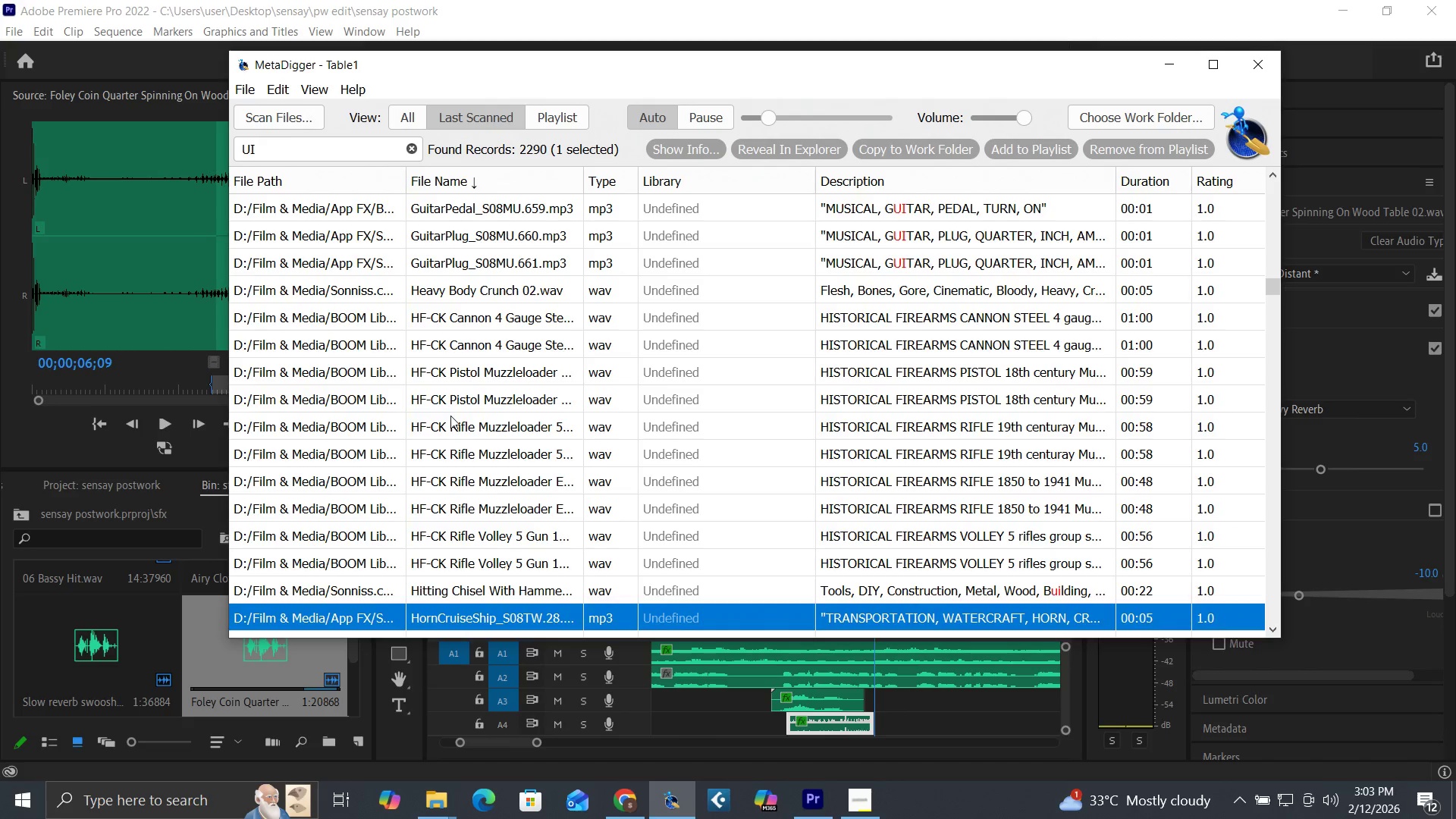 
scroll: coordinate [450, 413], scroll_direction: up, amount: 3.0
 